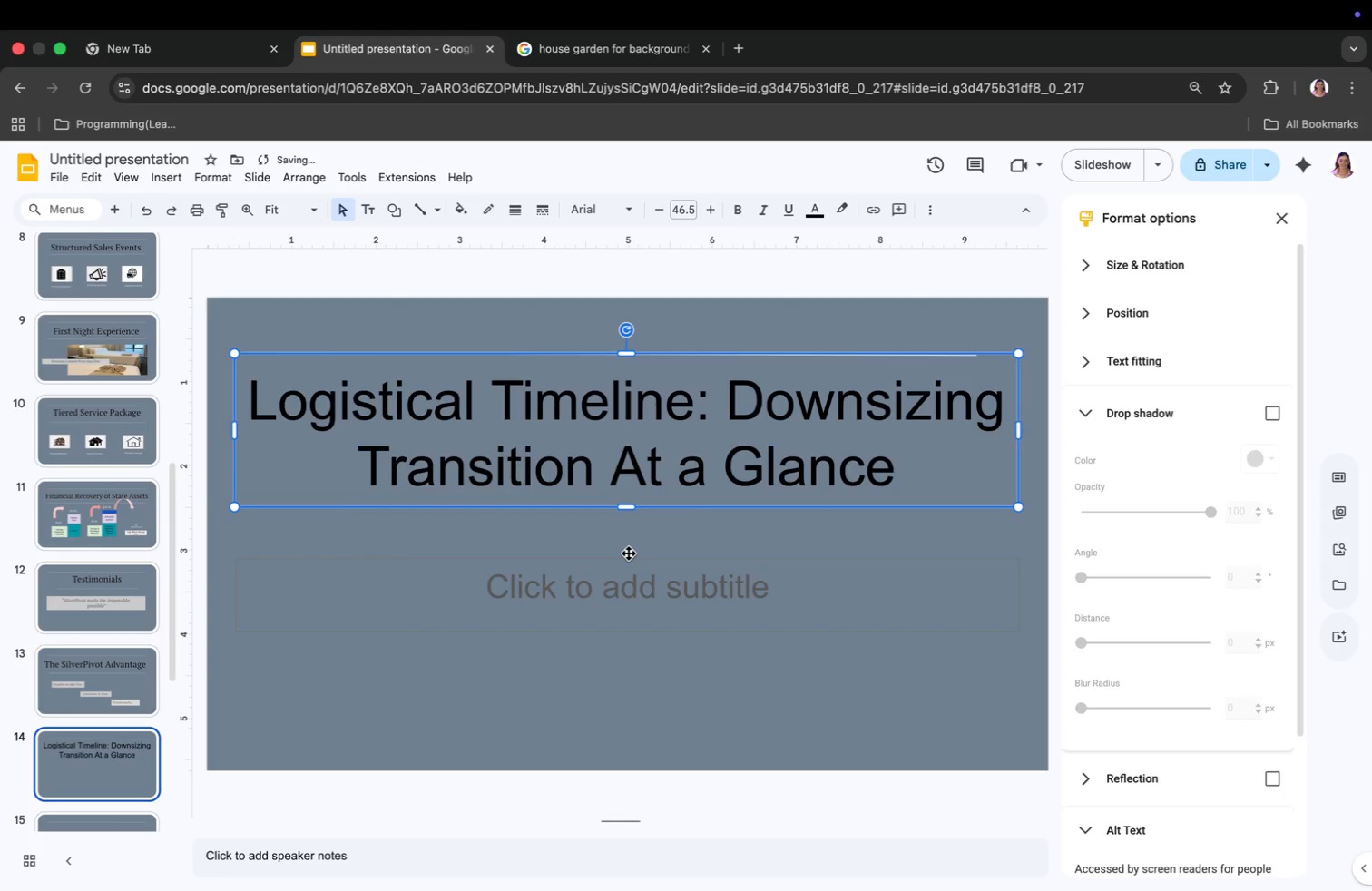 
left_click([651, 606])
 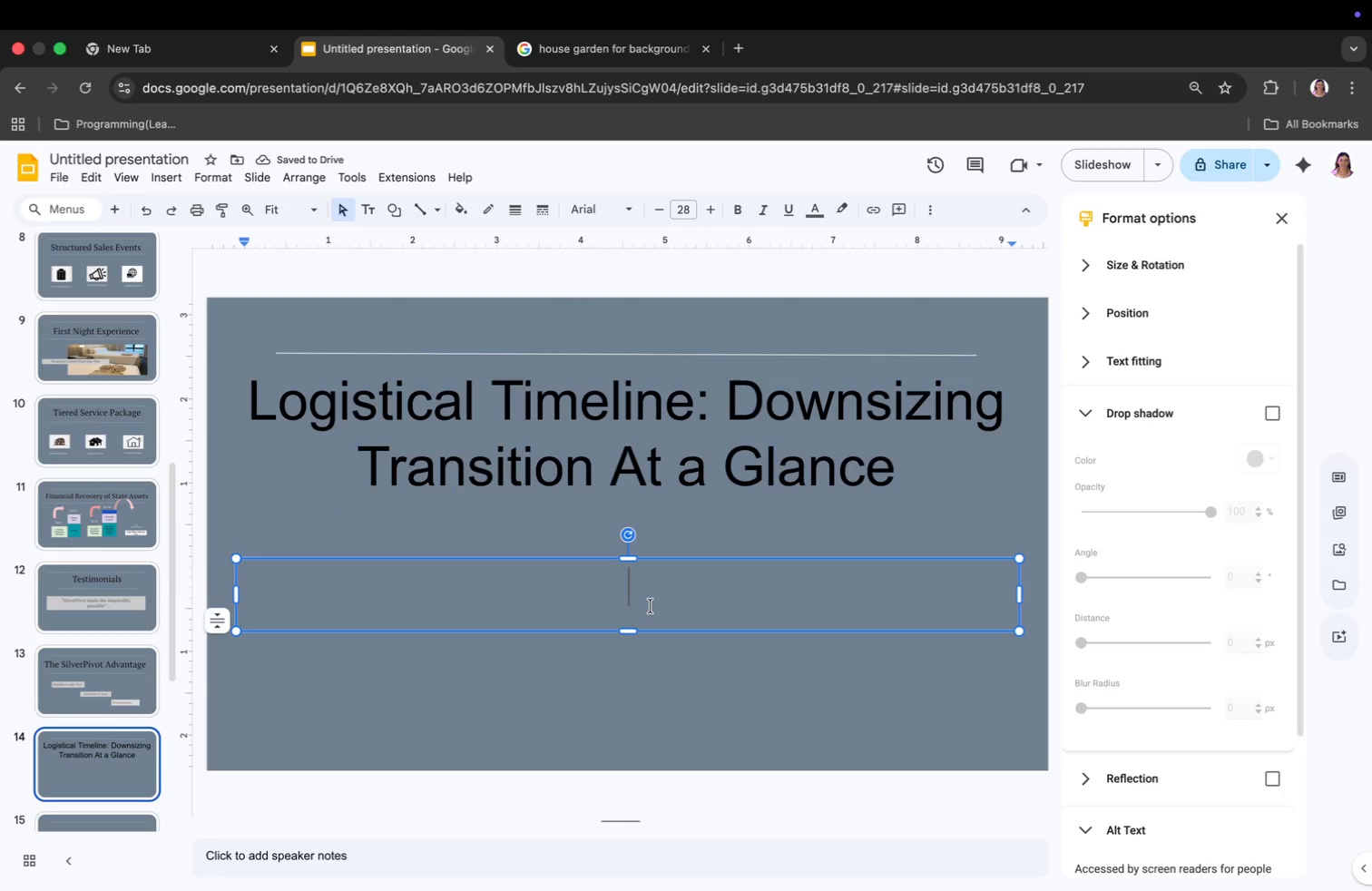 
left_click_drag(start_coordinate=[235, 597], to_coordinate=[618, 586])
 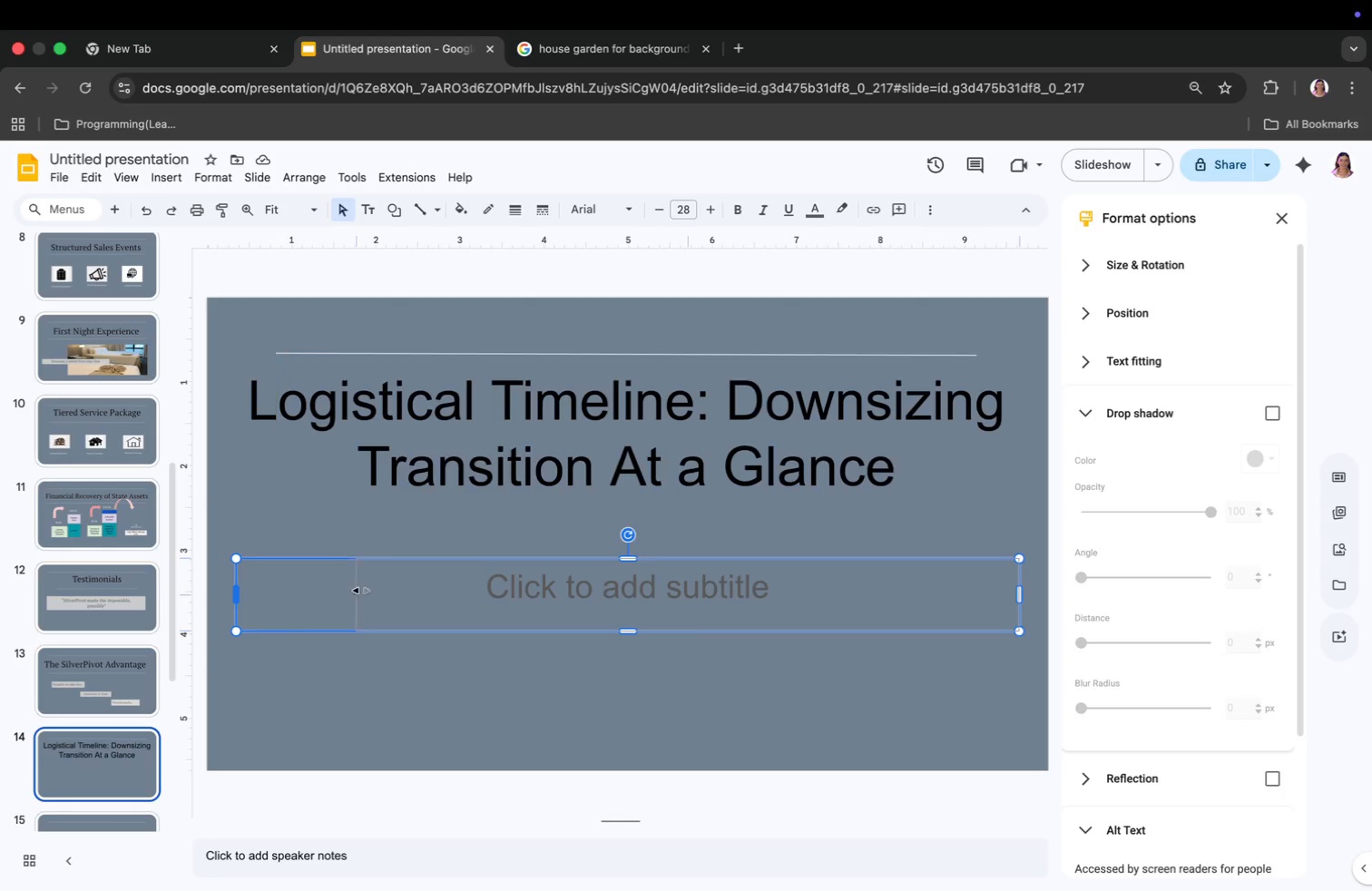 
left_click_drag(start_coordinate=[824, 629], to_coordinate=[821, 582])
 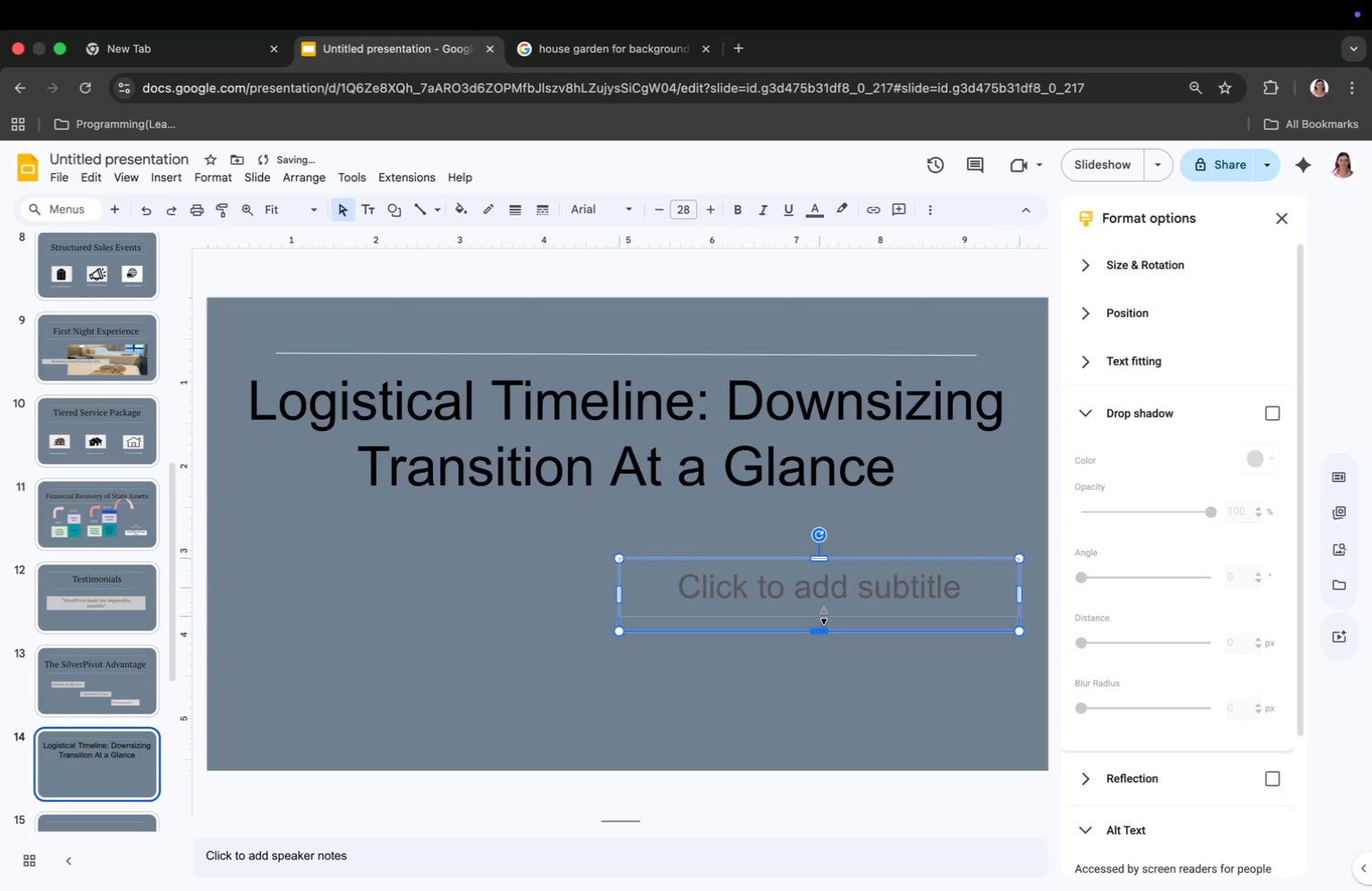 
left_click_drag(start_coordinate=[620, 571], to_coordinate=[902, 566])
 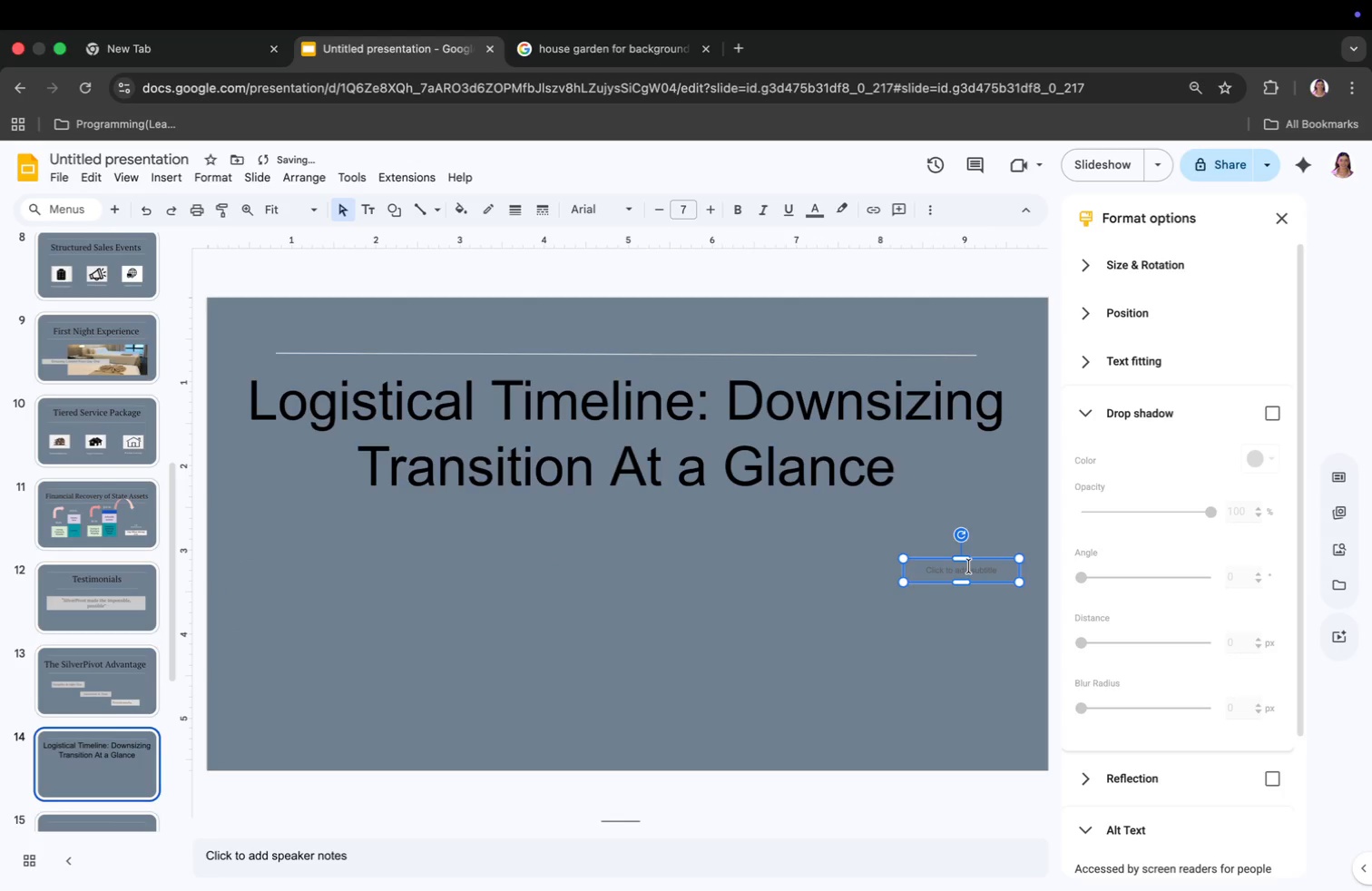 
left_click_drag(start_coordinate=[978, 576], to_coordinate=[981, 470])
 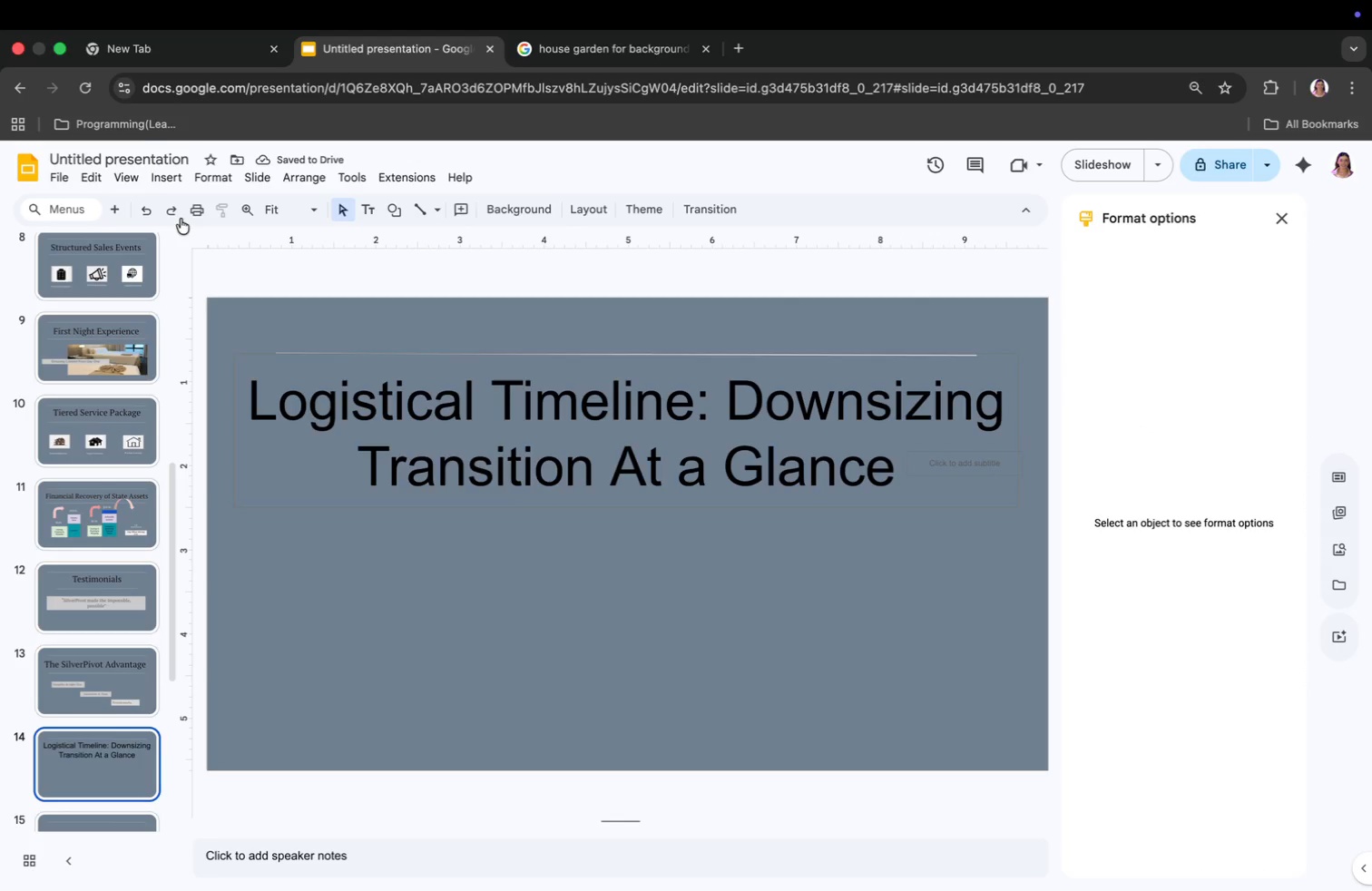 
left_click([180, 181])
 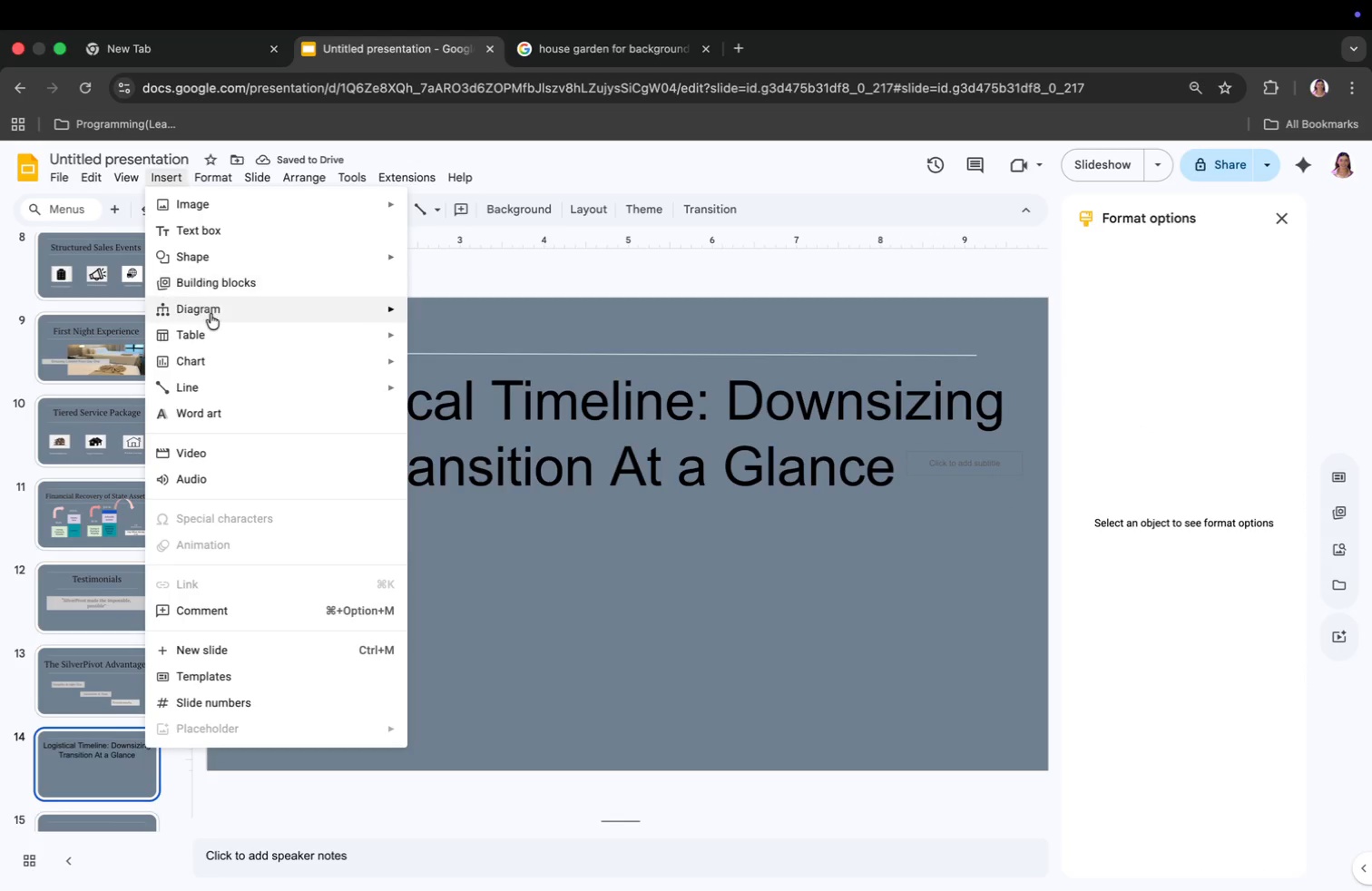 
left_click([211, 314])
 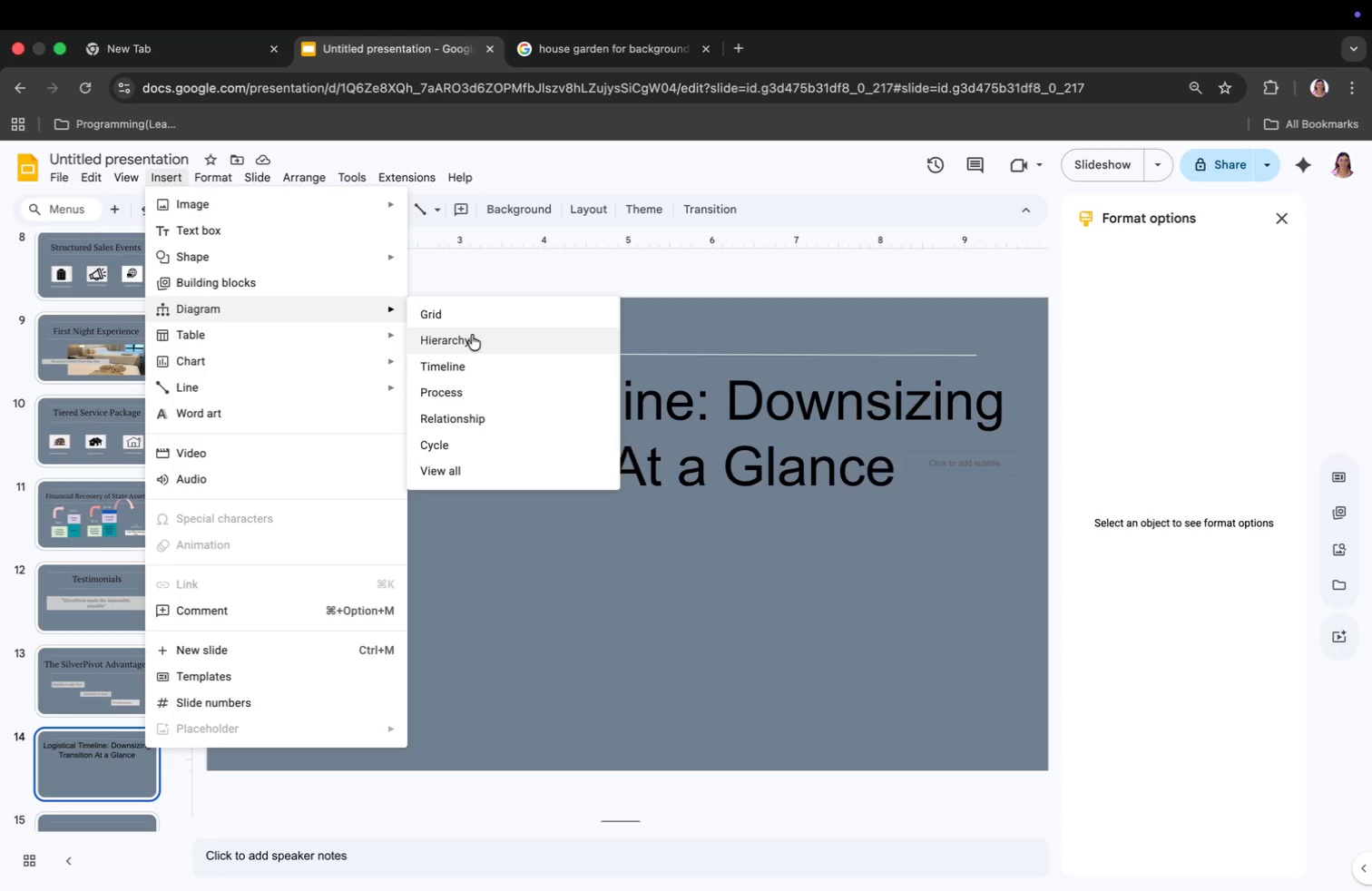 
left_click([479, 465])
 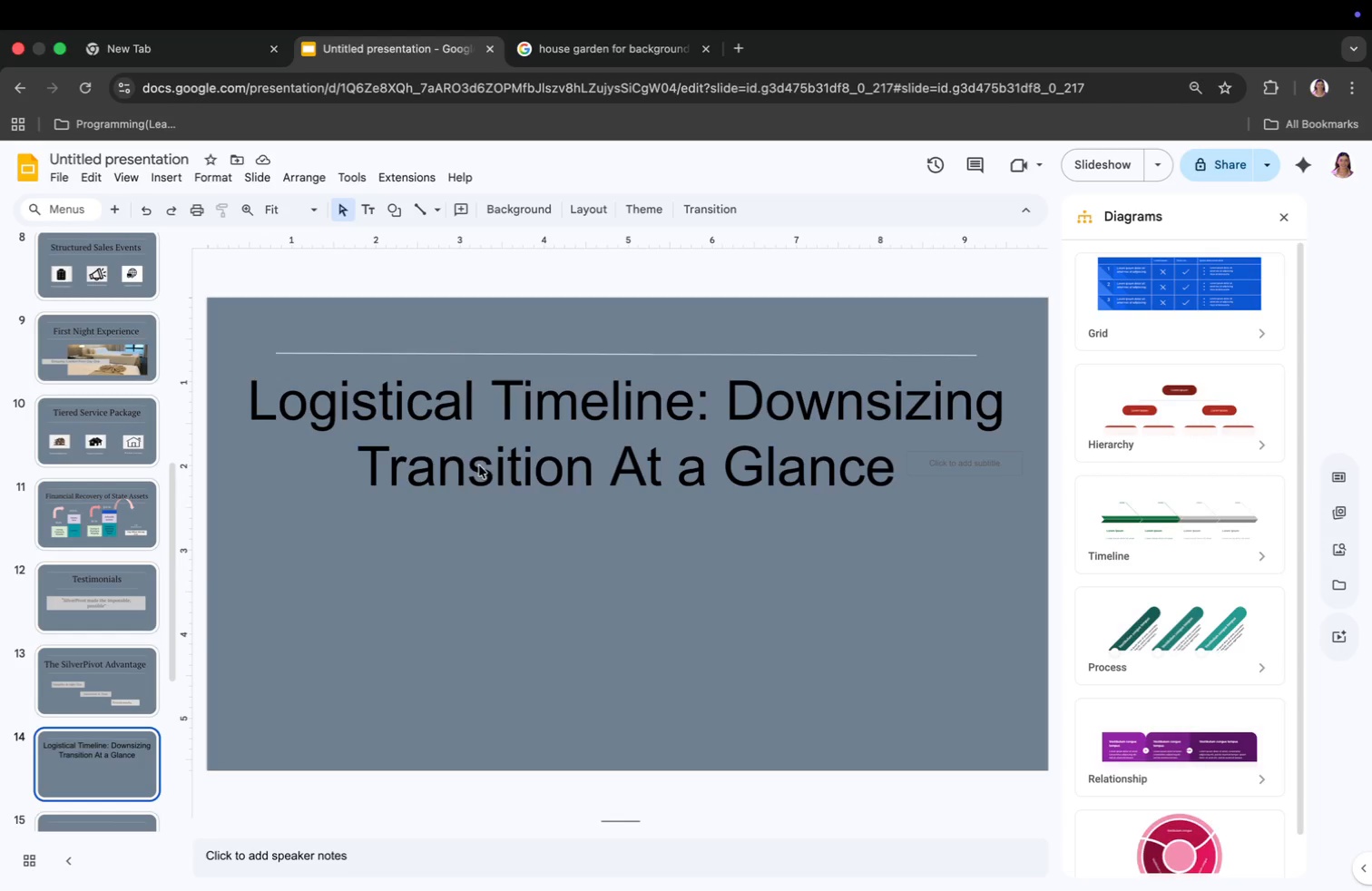 
scroll: coordinate [1186, 425], scroll_direction: down, amount: 36.0
 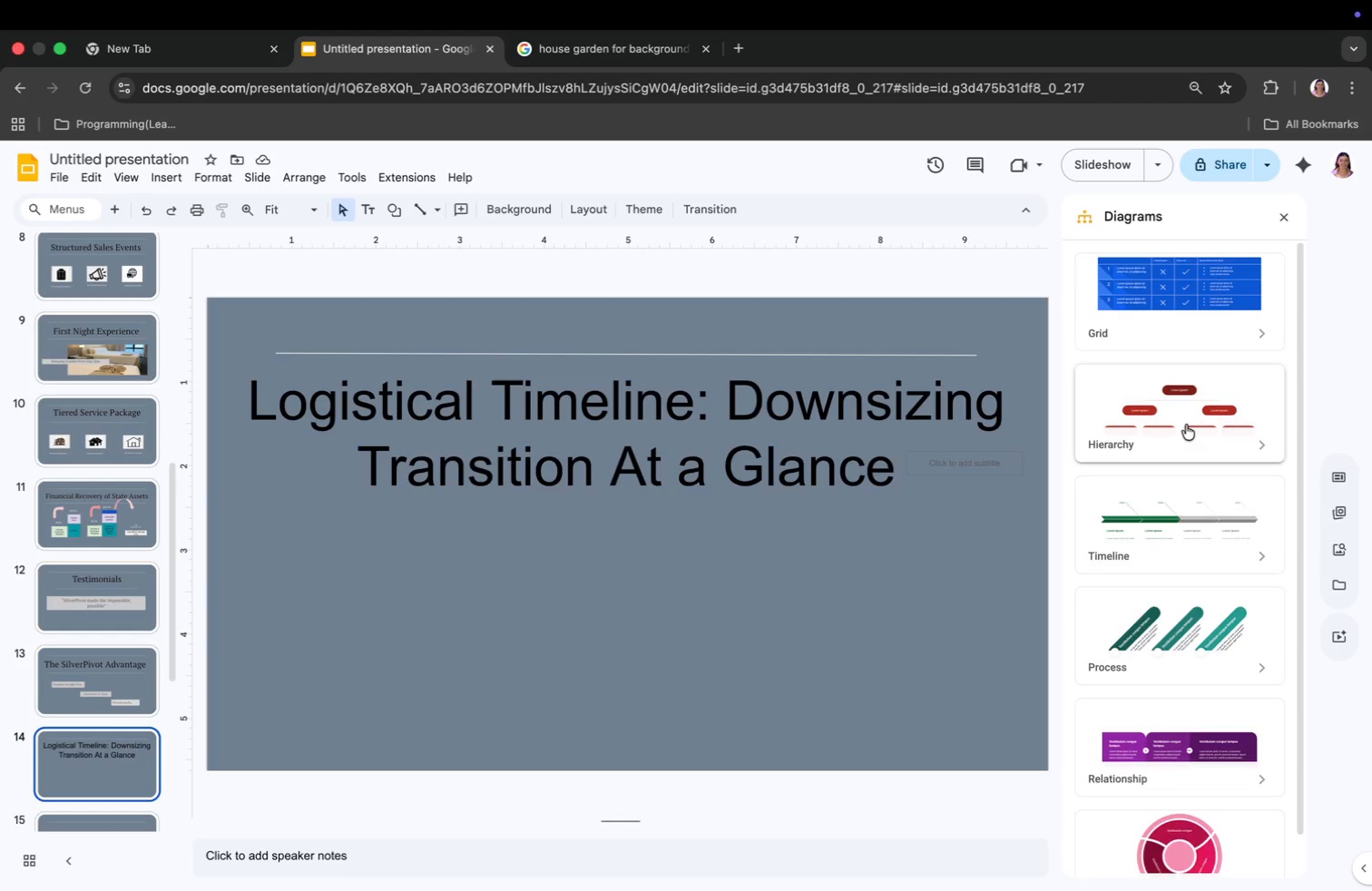 
left_click([1220, 604])
 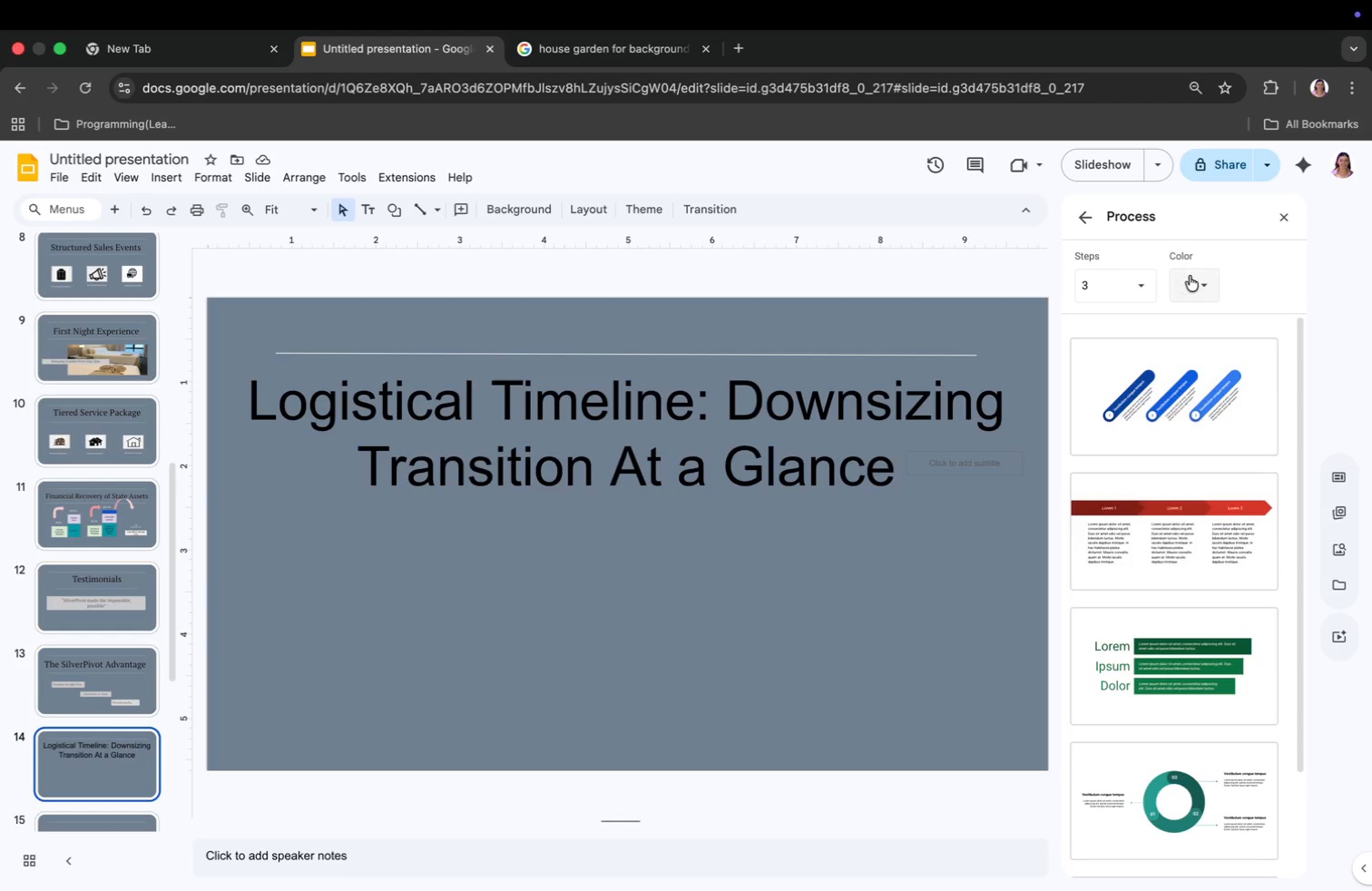 
scroll: coordinate [1210, 573], scroll_direction: up, amount: 21.0
 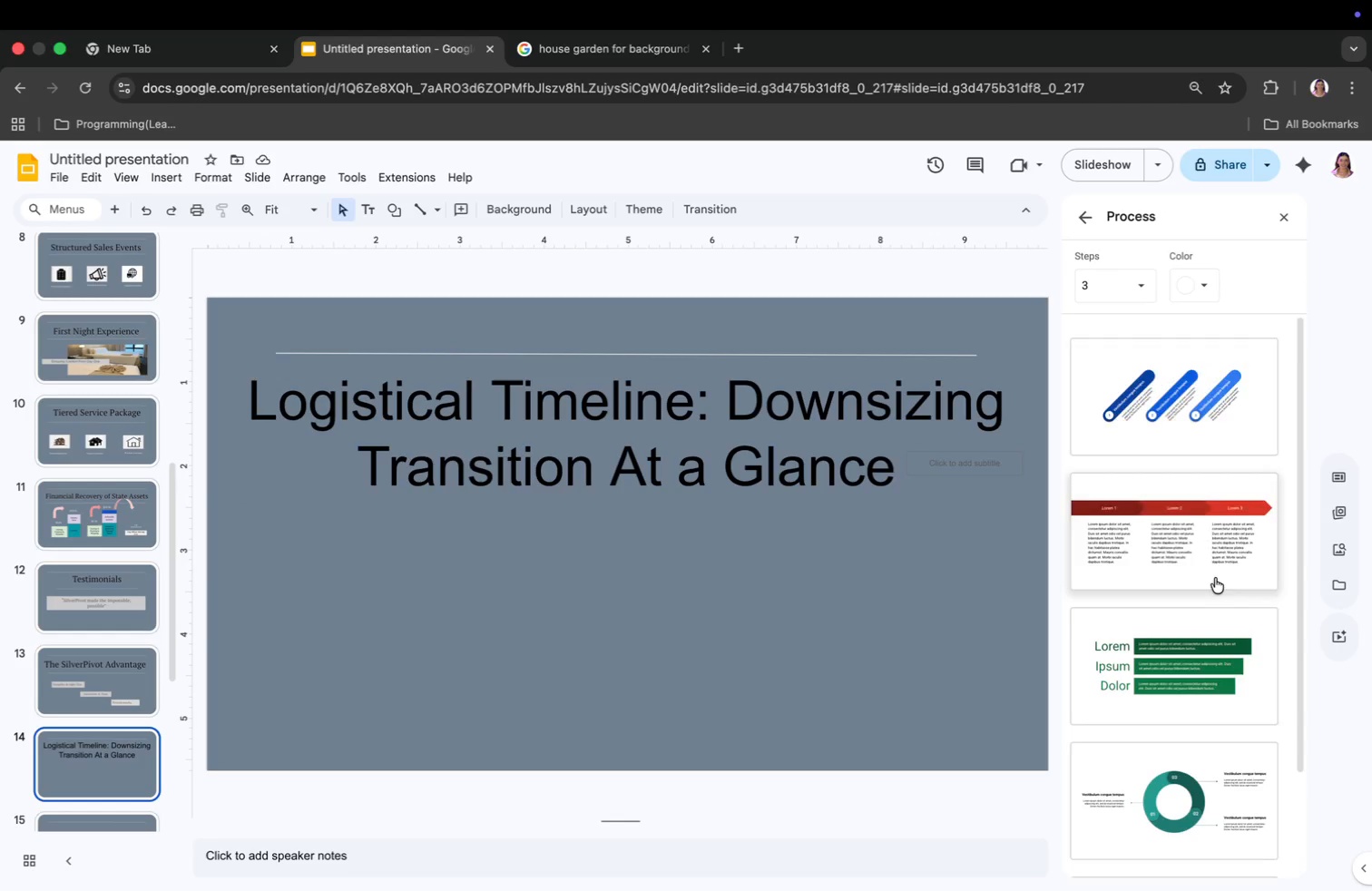 
left_click([1081, 214])
 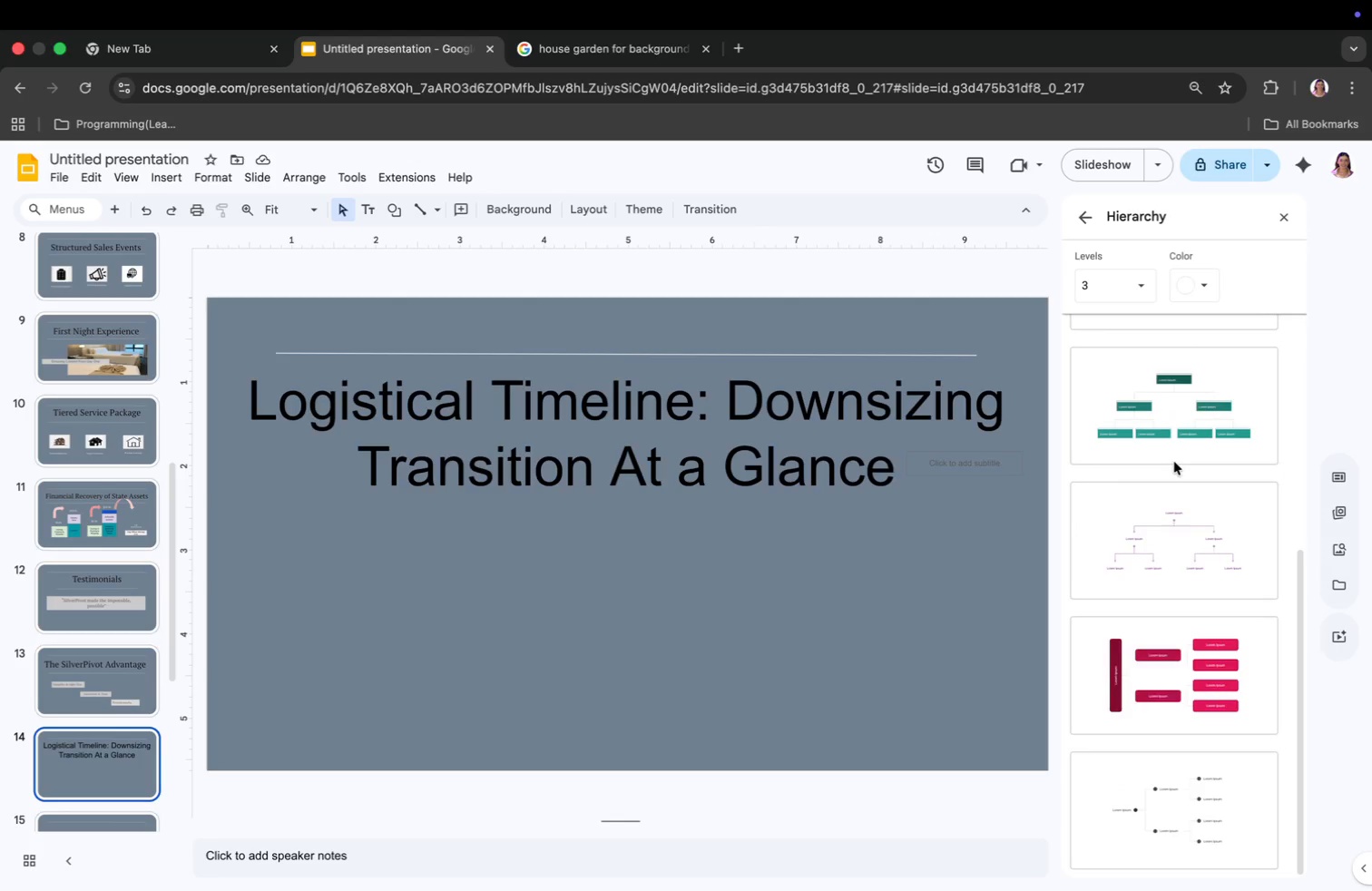 
scroll: coordinate [1174, 462], scroll_direction: down, amount: 18.0
 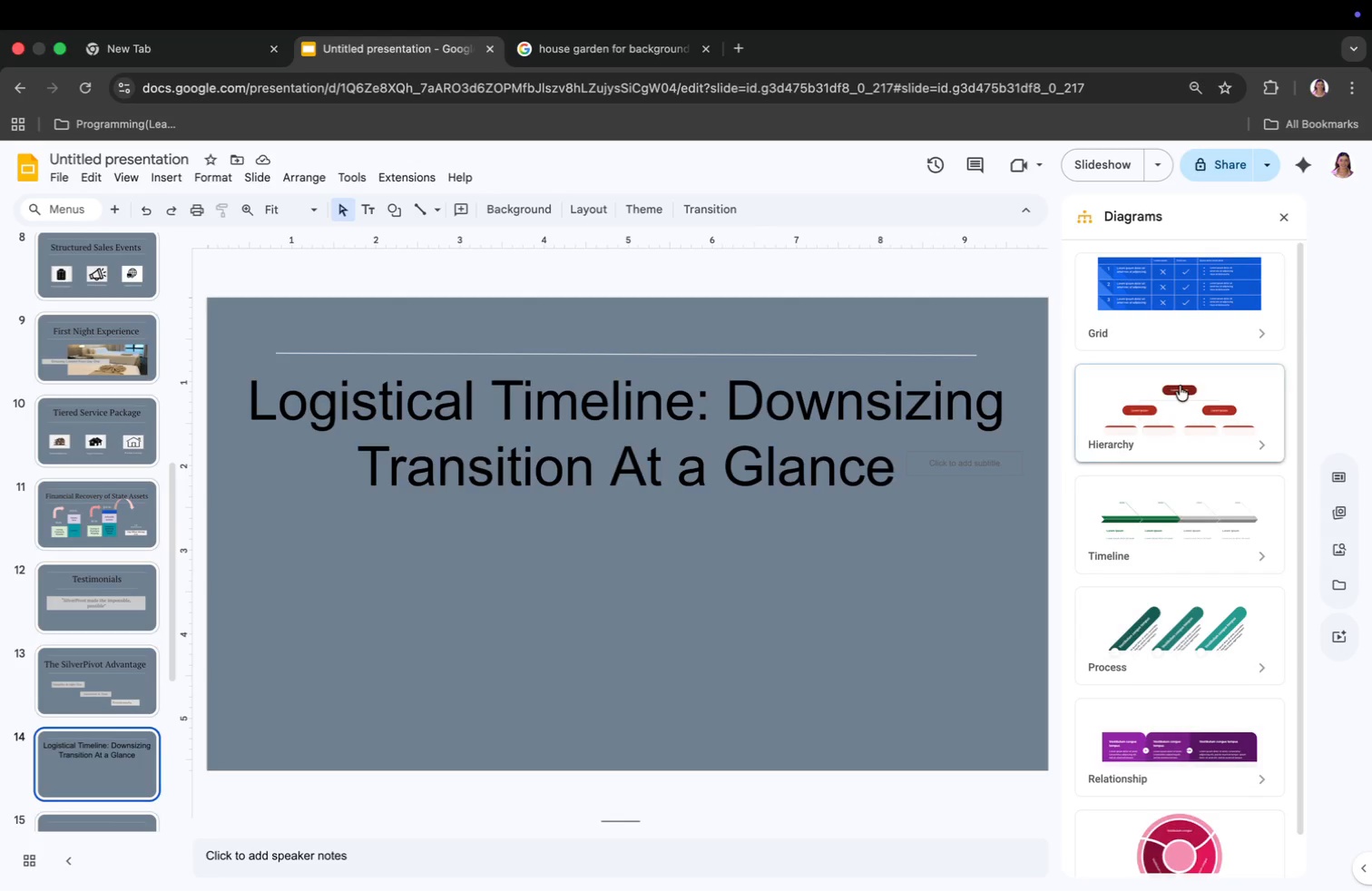 
left_click([1092, 222])
 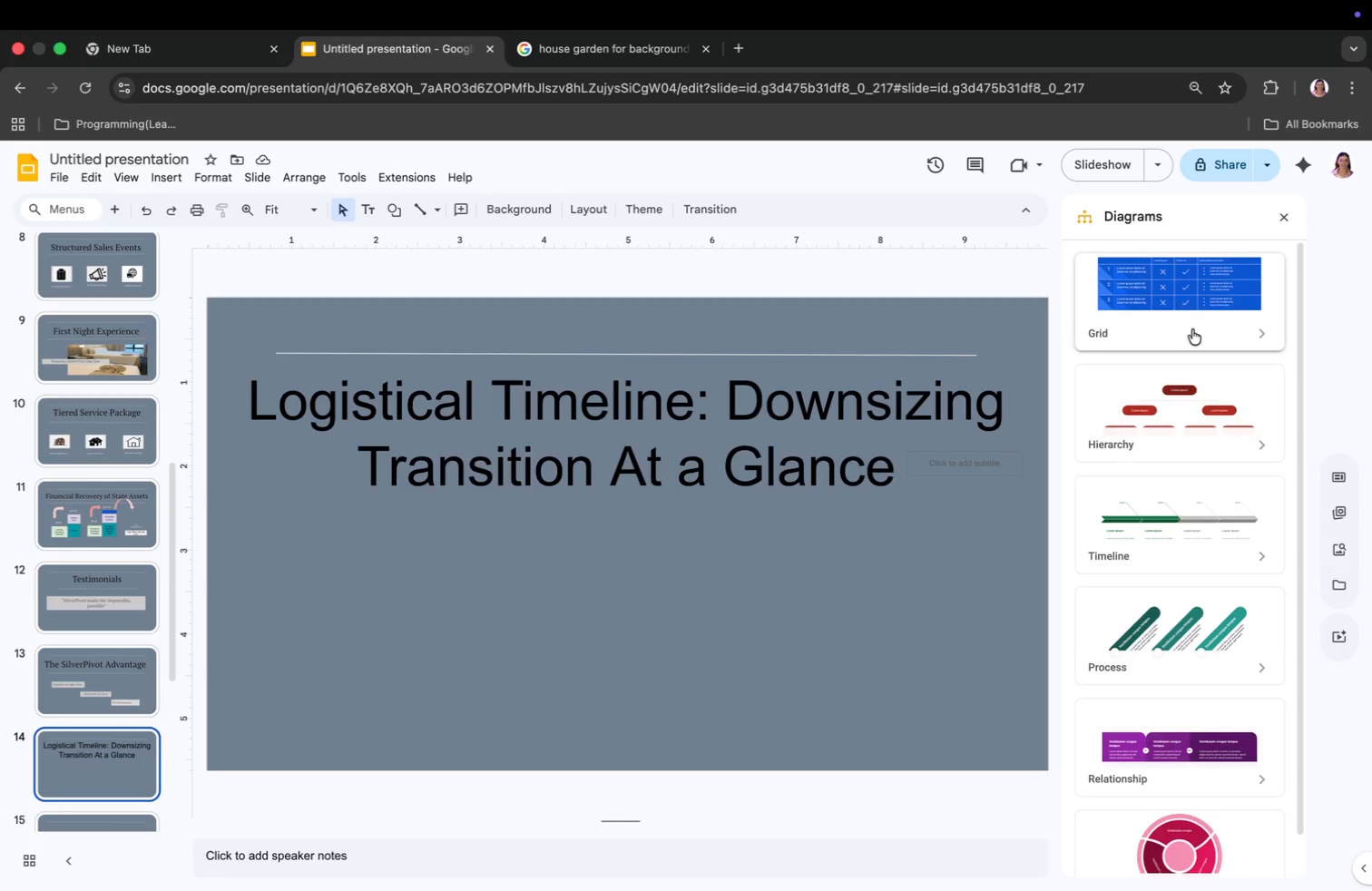 
left_click([1192, 308])
 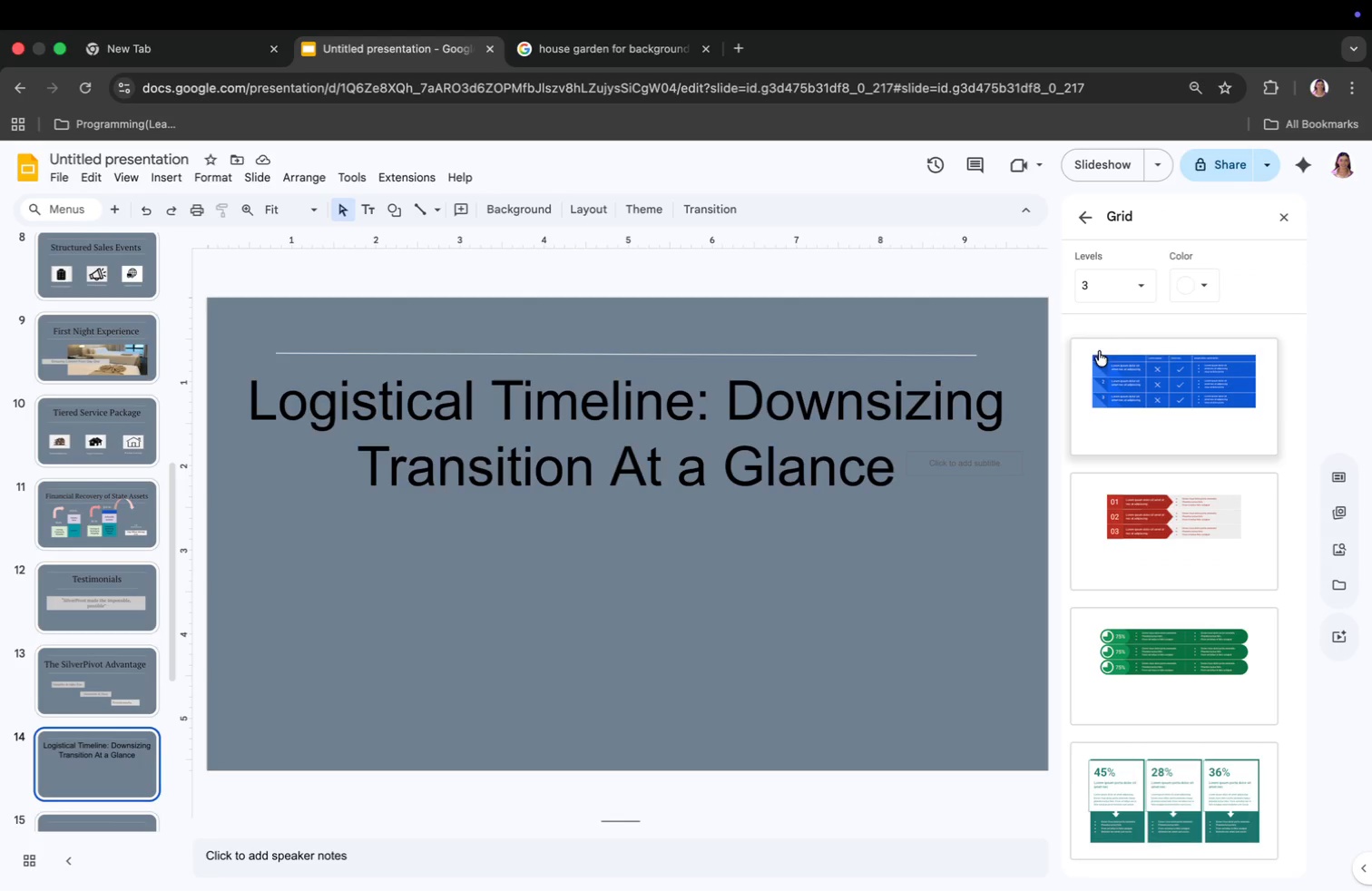 
scroll: coordinate [1317, 890], scroll_direction: down, amount: 24.0
 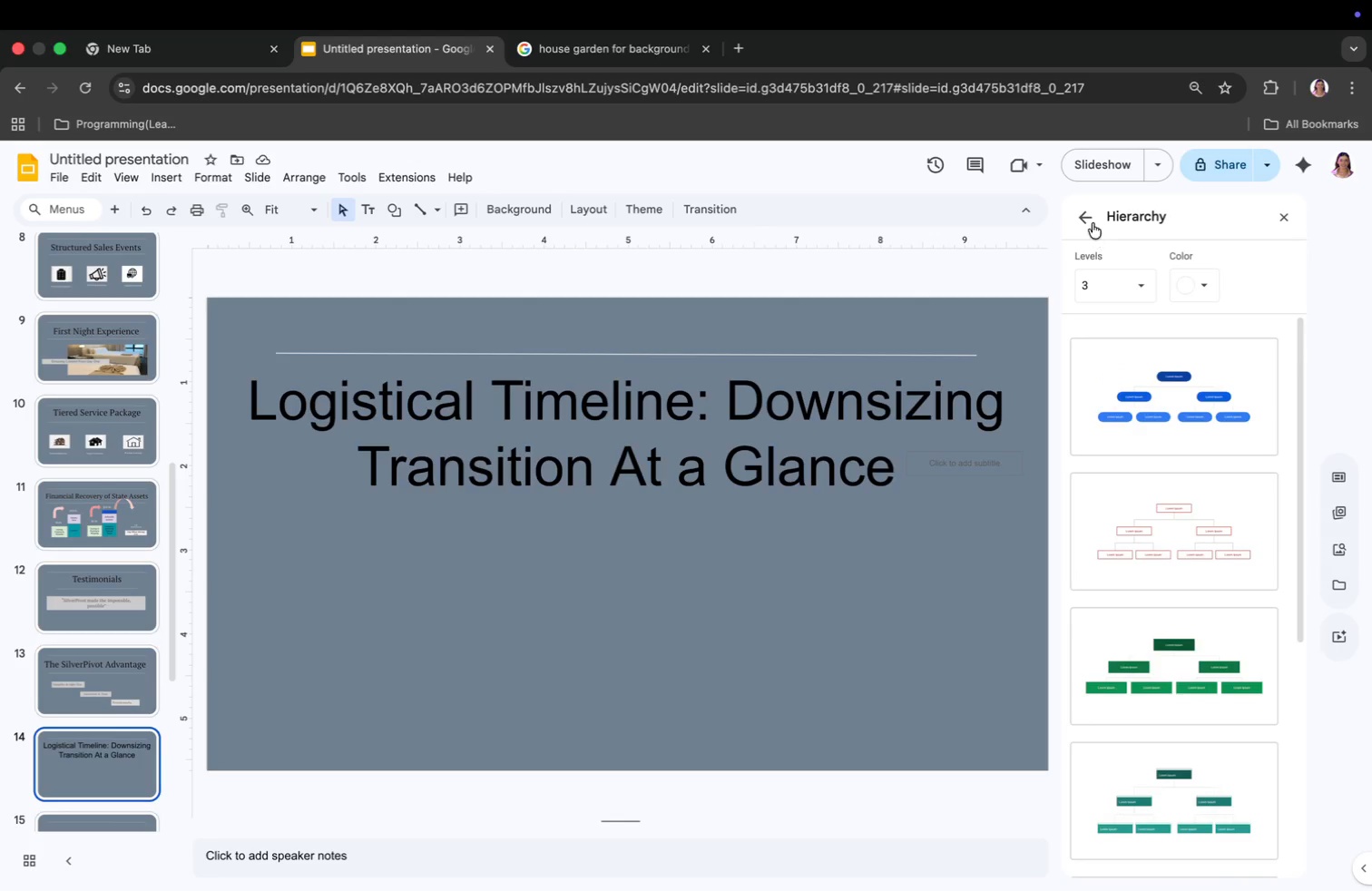 
left_click([1141, 282])
 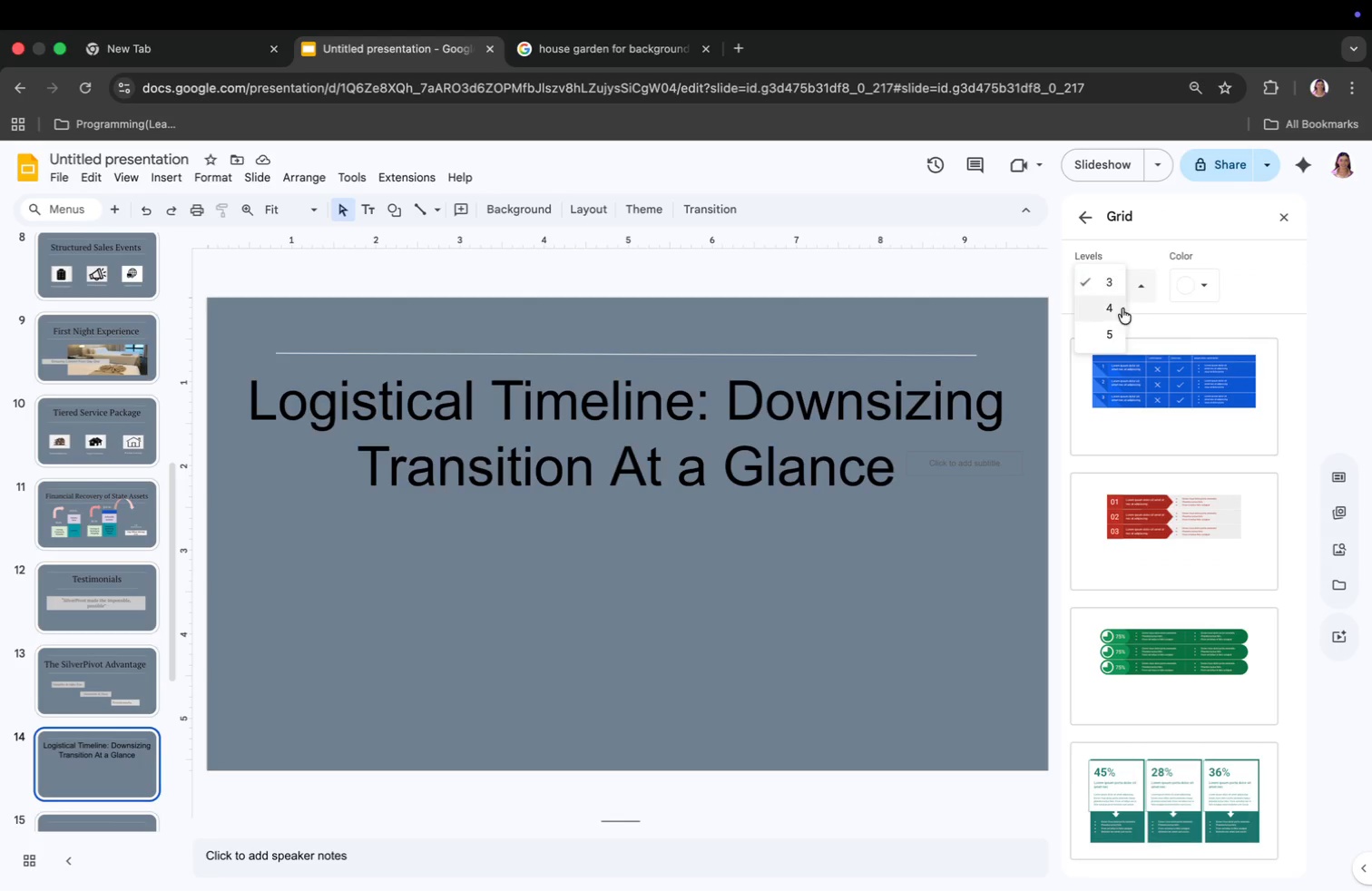 
left_click([1114, 309])
 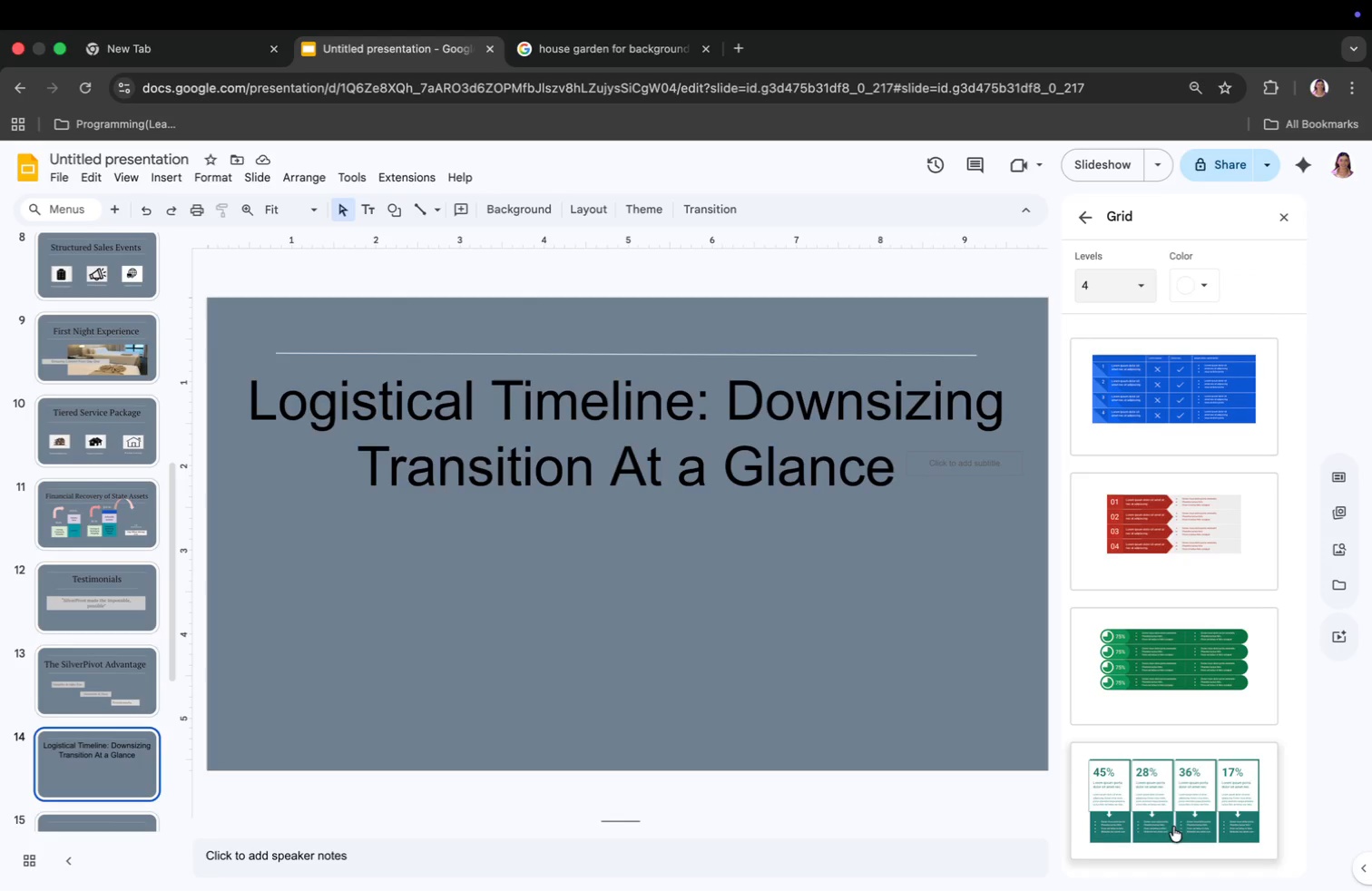 
left_click([1173, 806])
 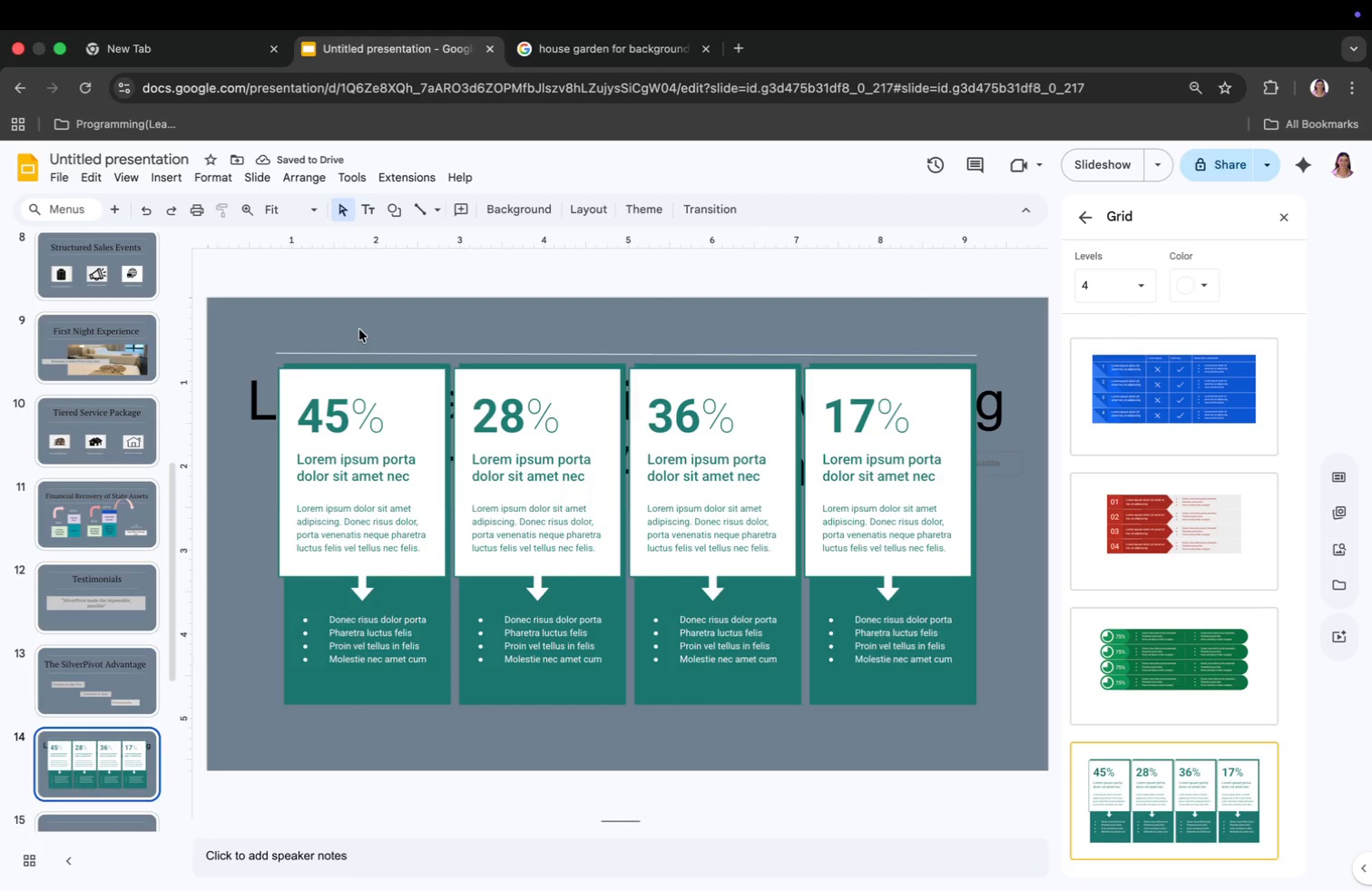 
left_click([407, 399])
 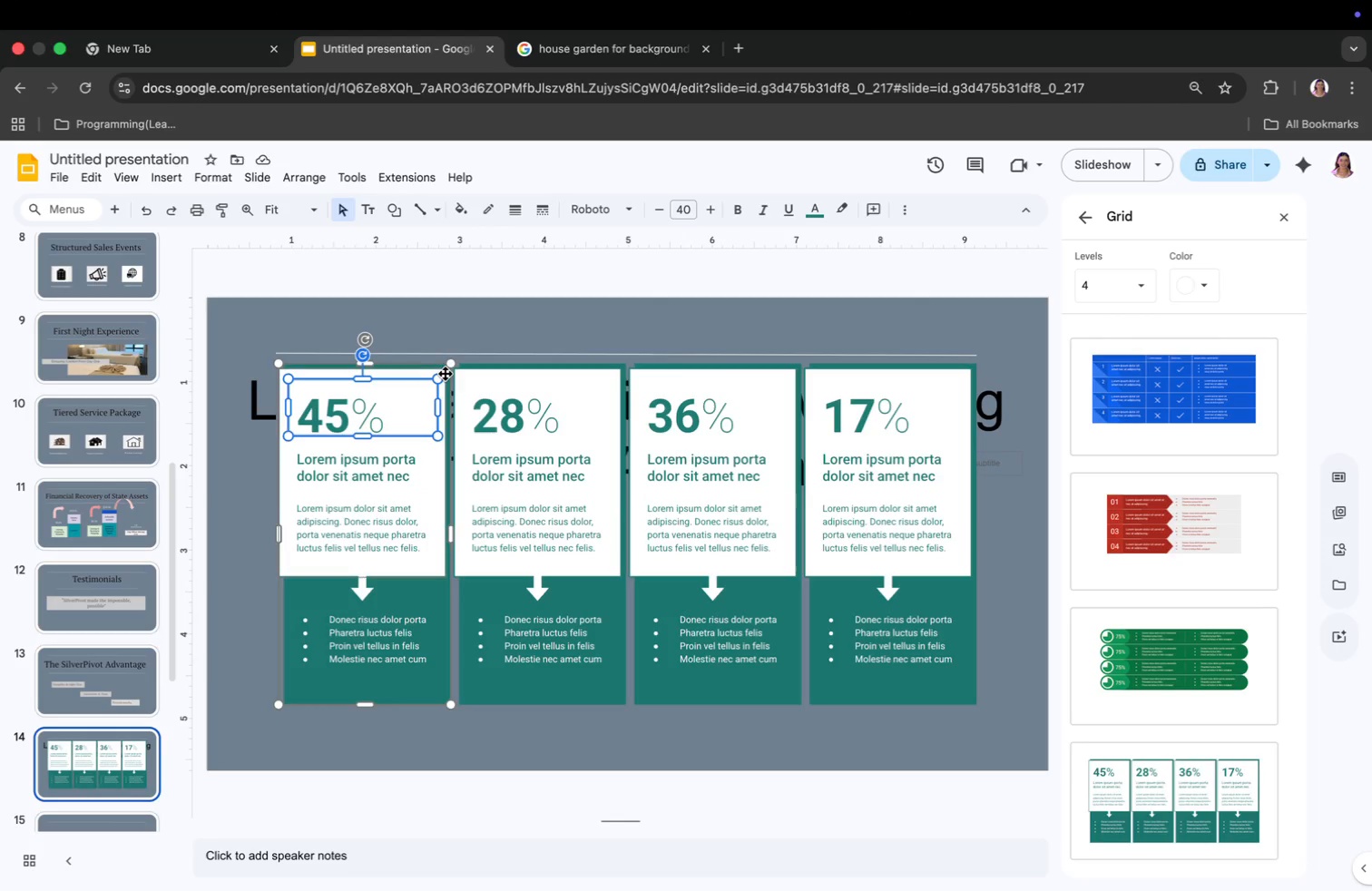 
left_click([446, 371])
 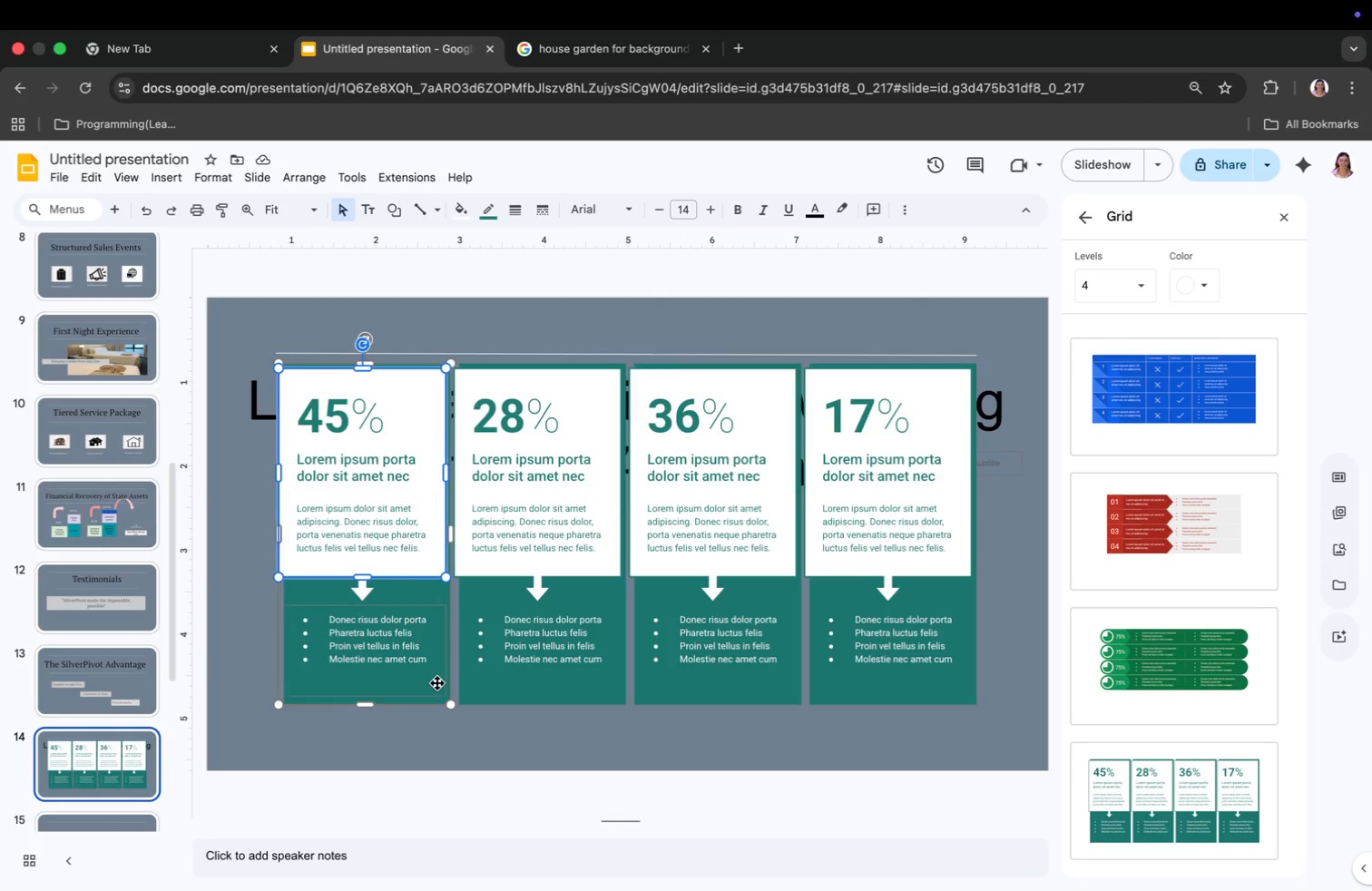 
left_click([448, 749])
 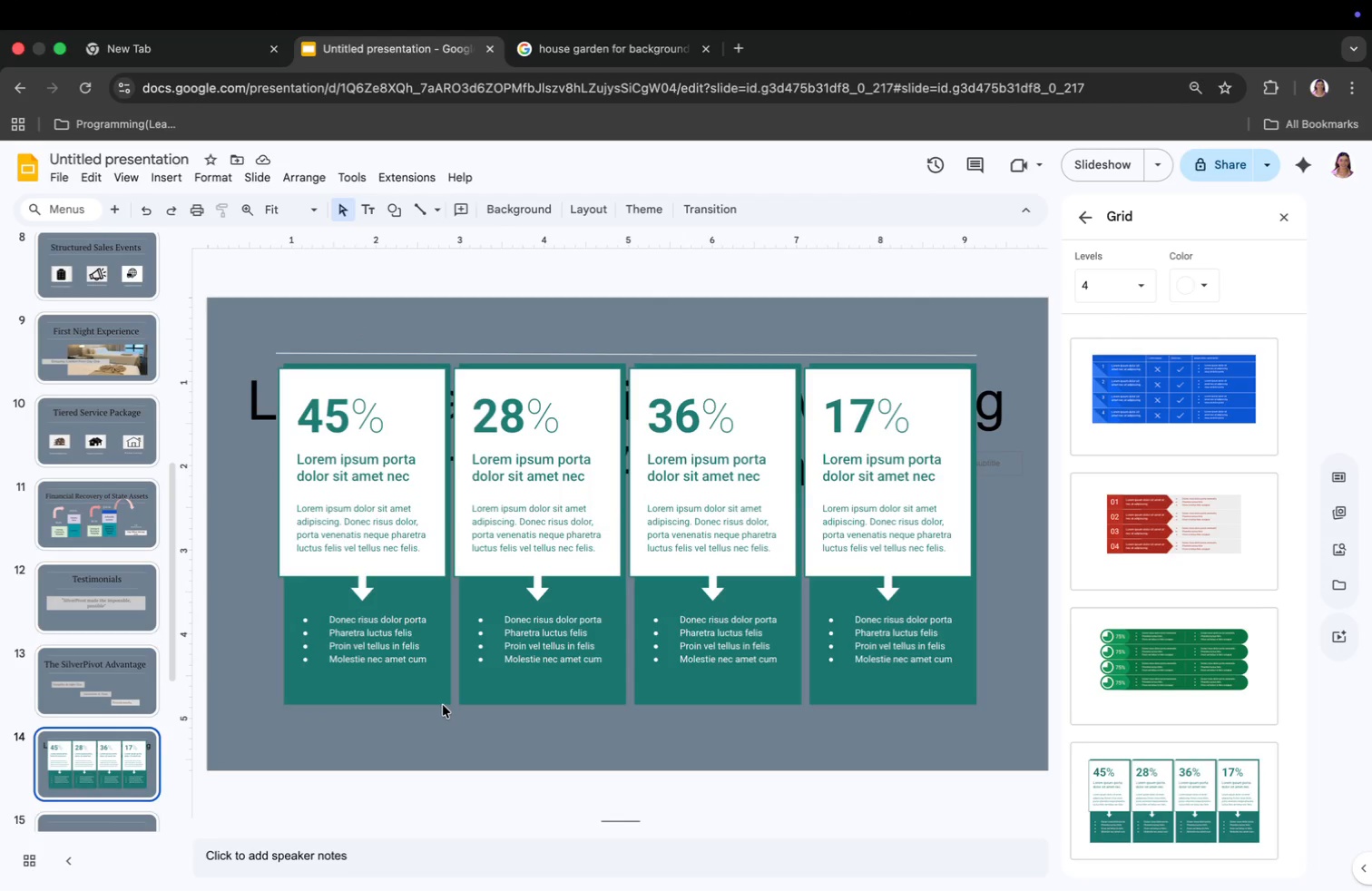 
left_click_drag(start_coordinate=[397, 661], to_coordinate=[399, 704])
 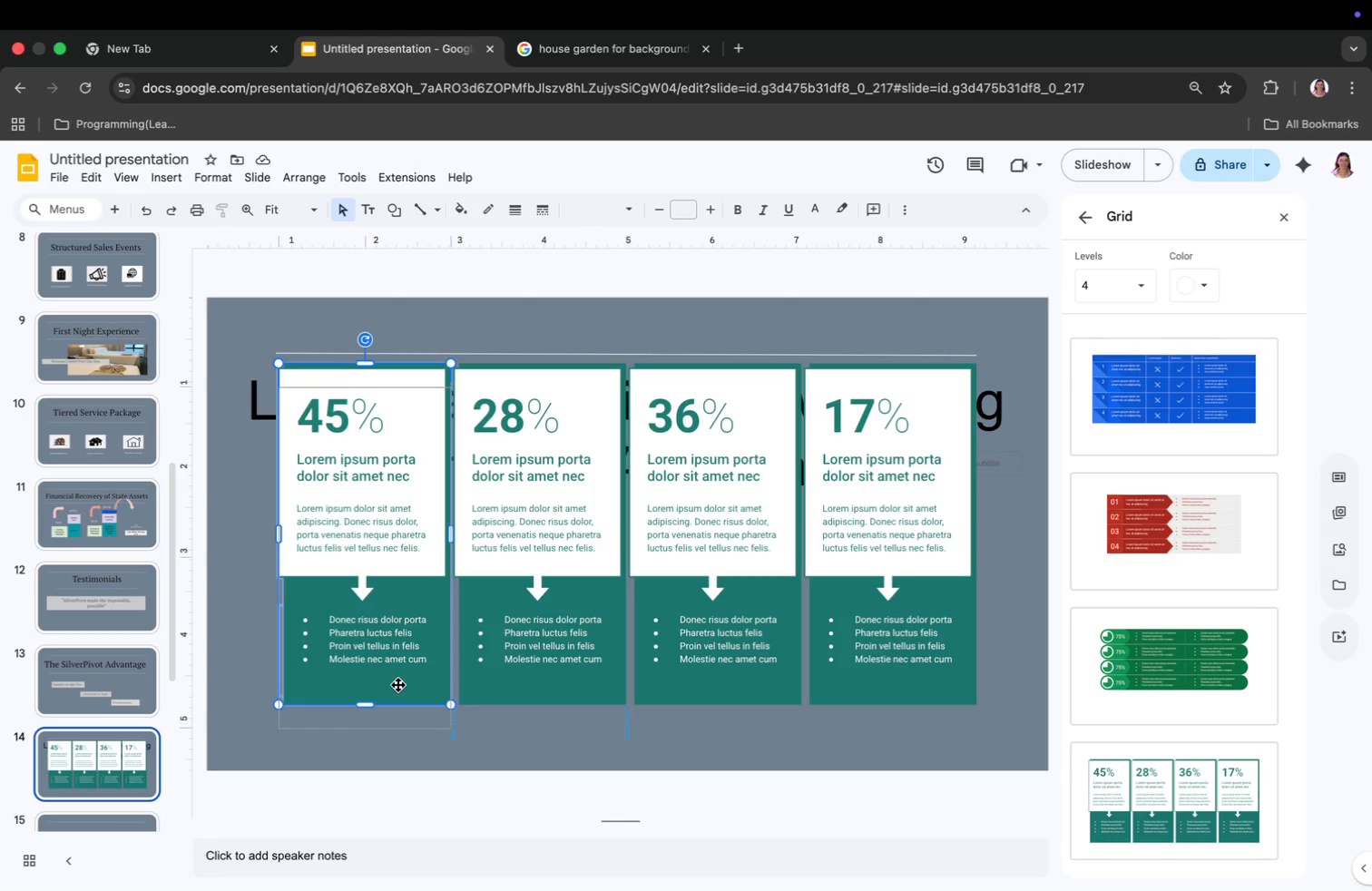 
left_click_drag(start_coordinate=[508, 686], to_coordinate=[508, 730])
 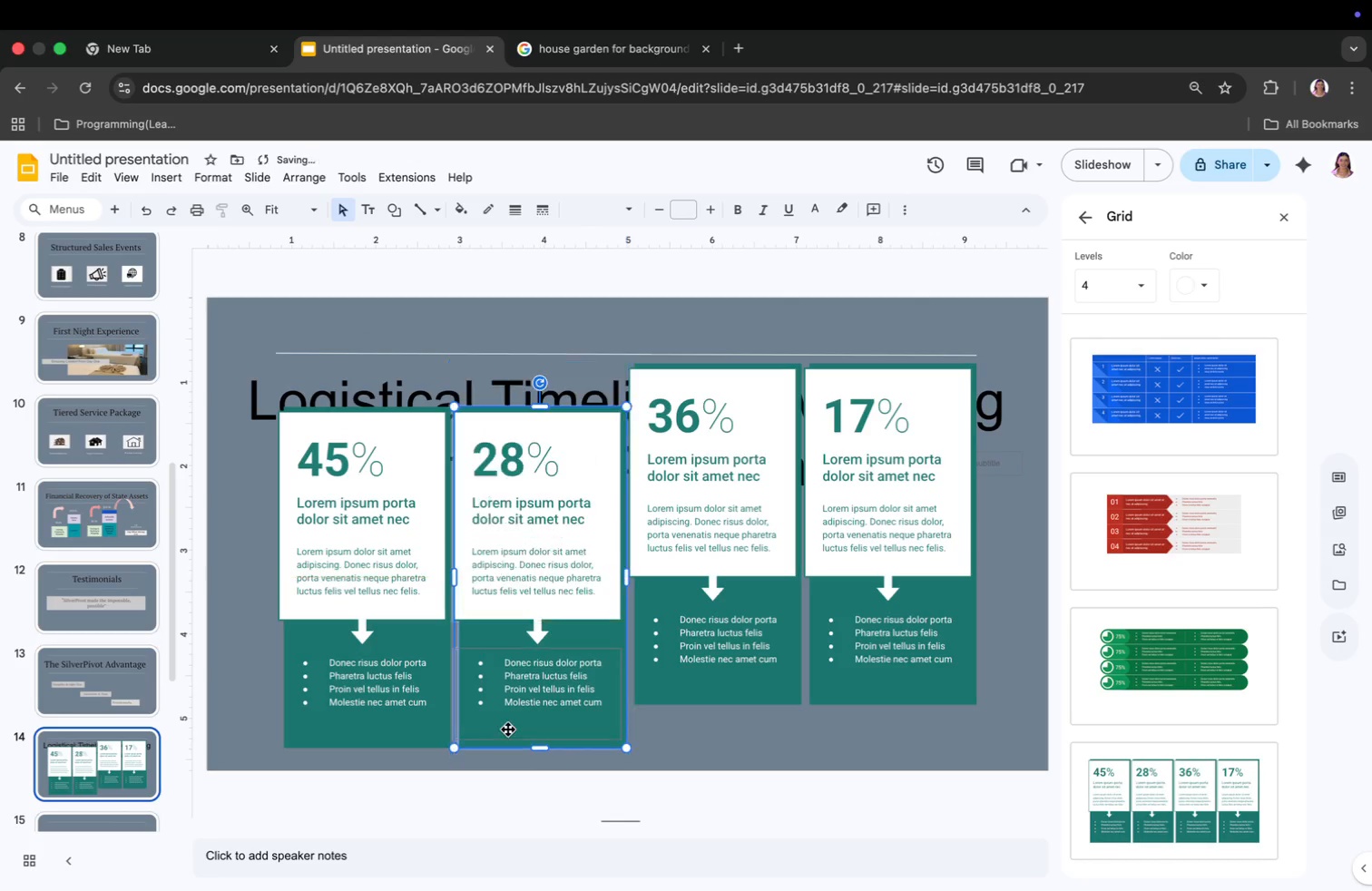 
left_click([671, 701])
 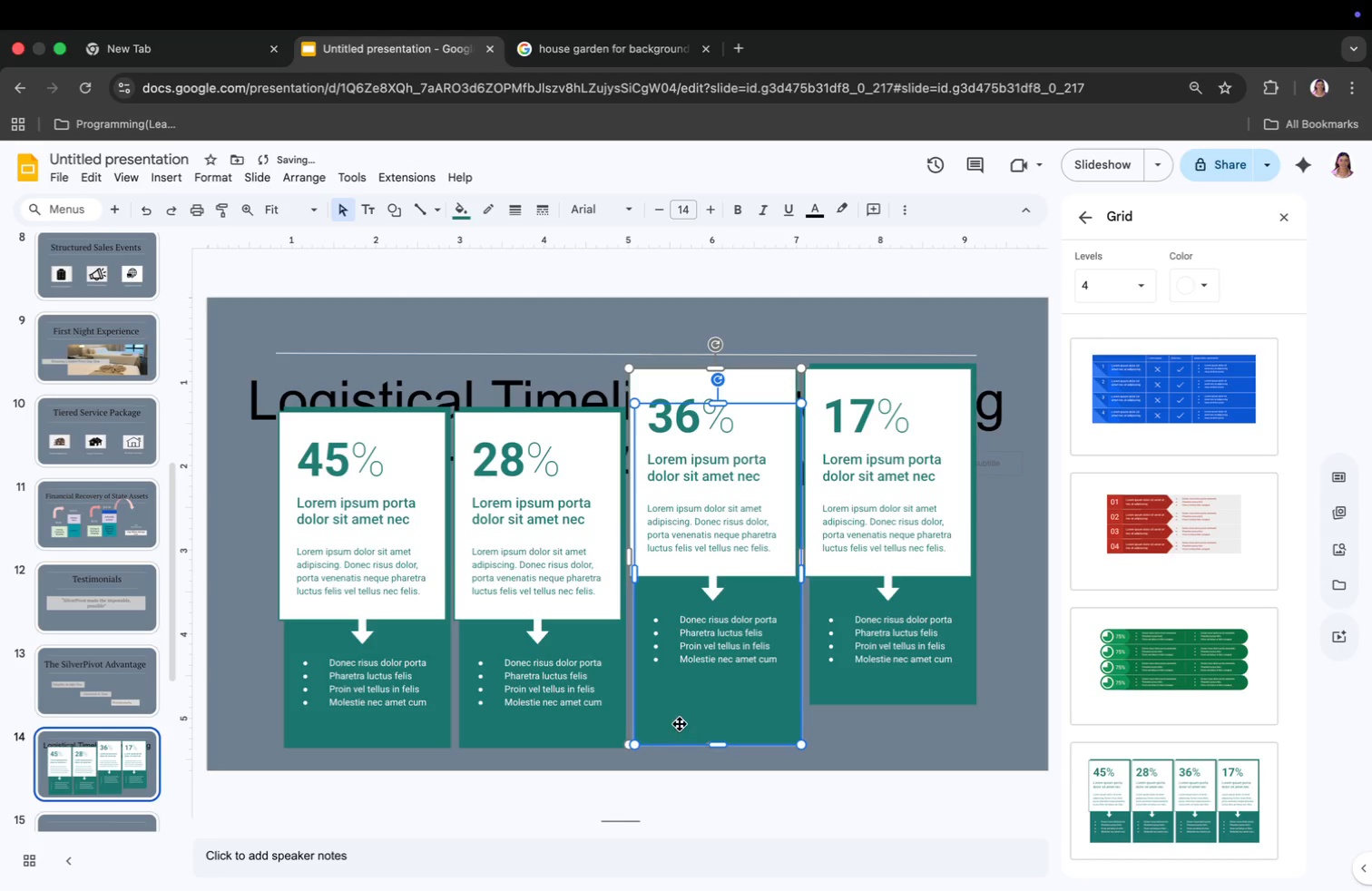 
left_click_drag(start_coordinate=[671, 701], to_coordinate=[672, 741])
 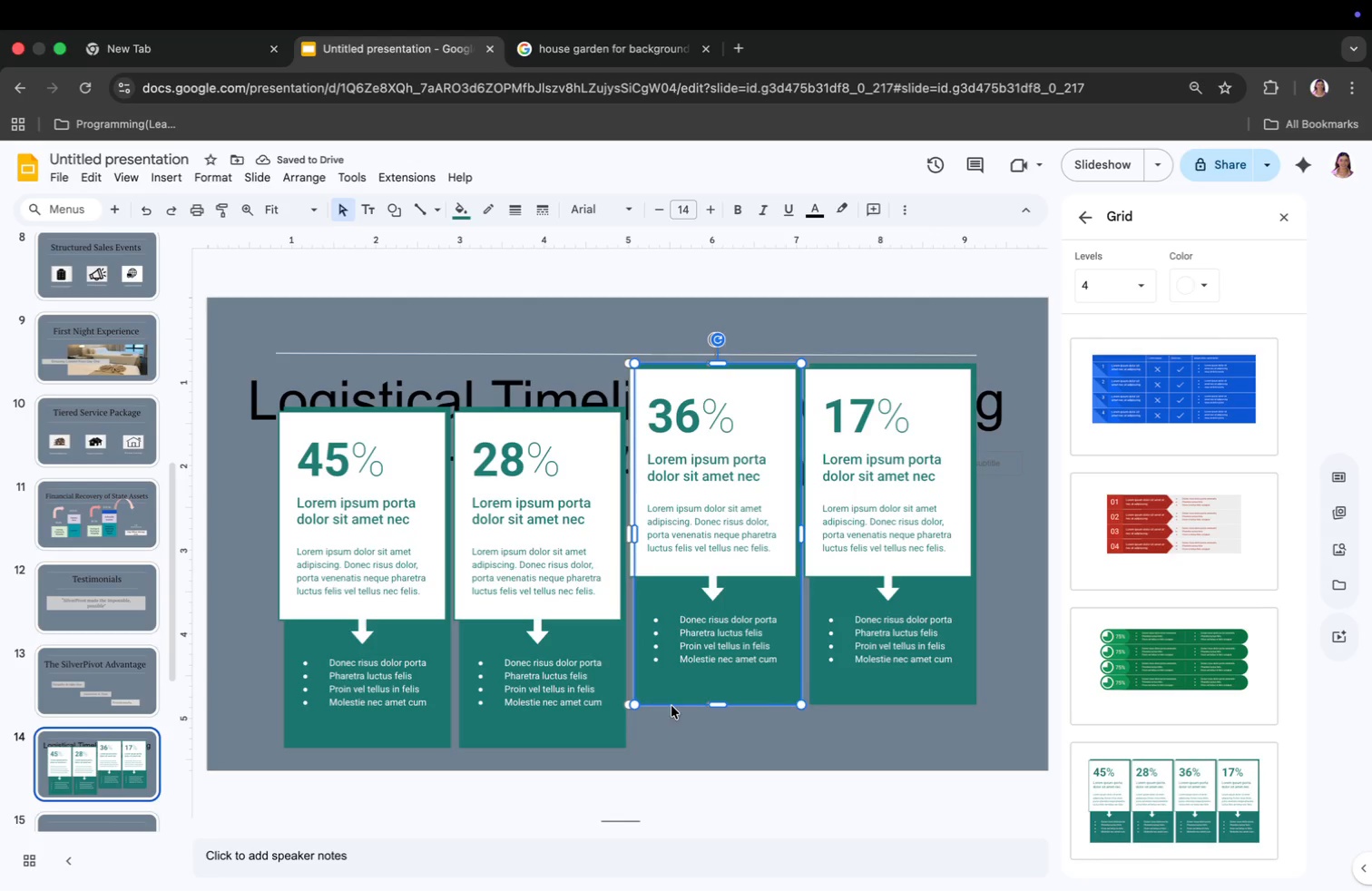 
left_click([691, 759])
 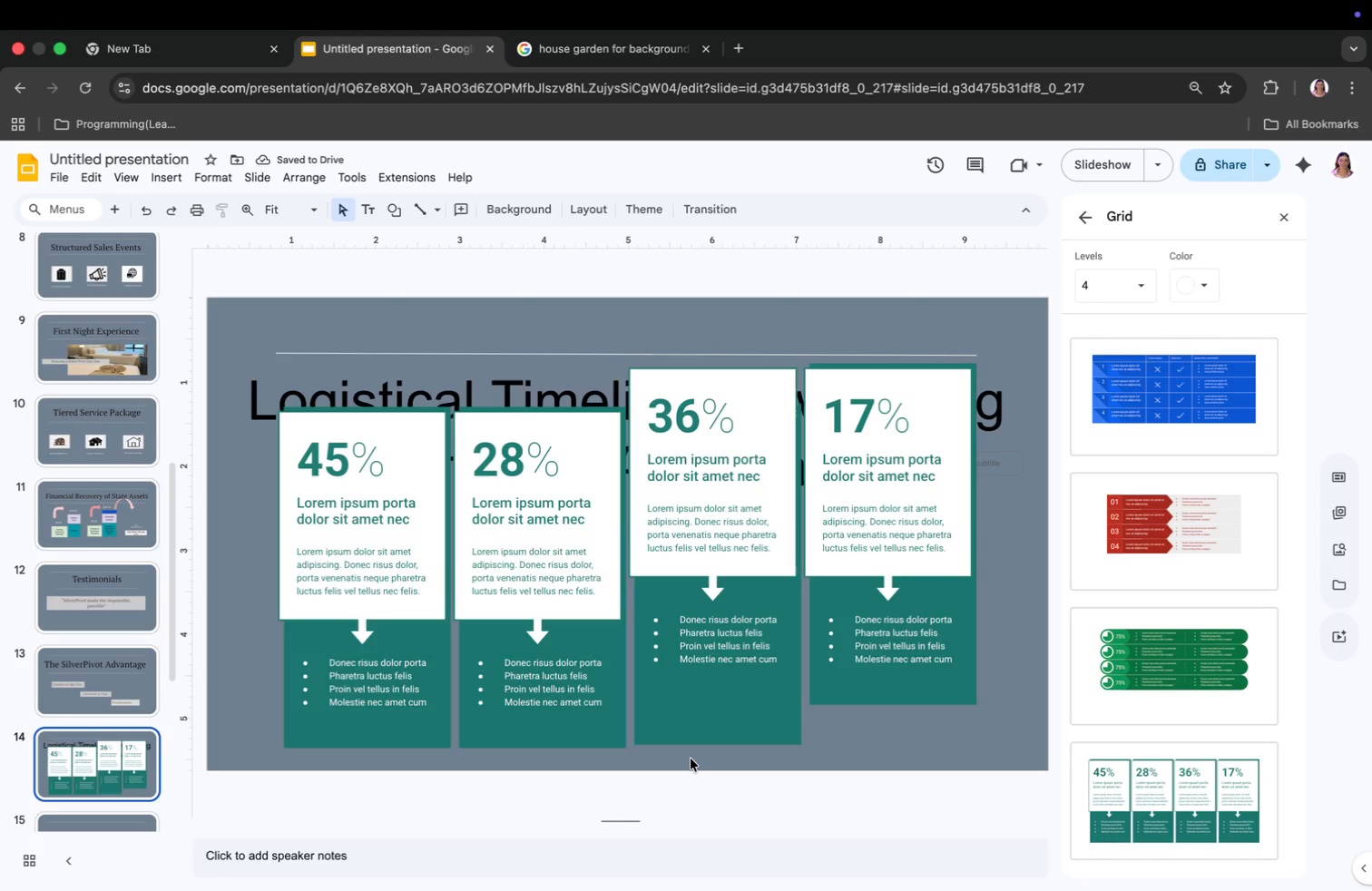 
key(Meta+CommandLeft)
 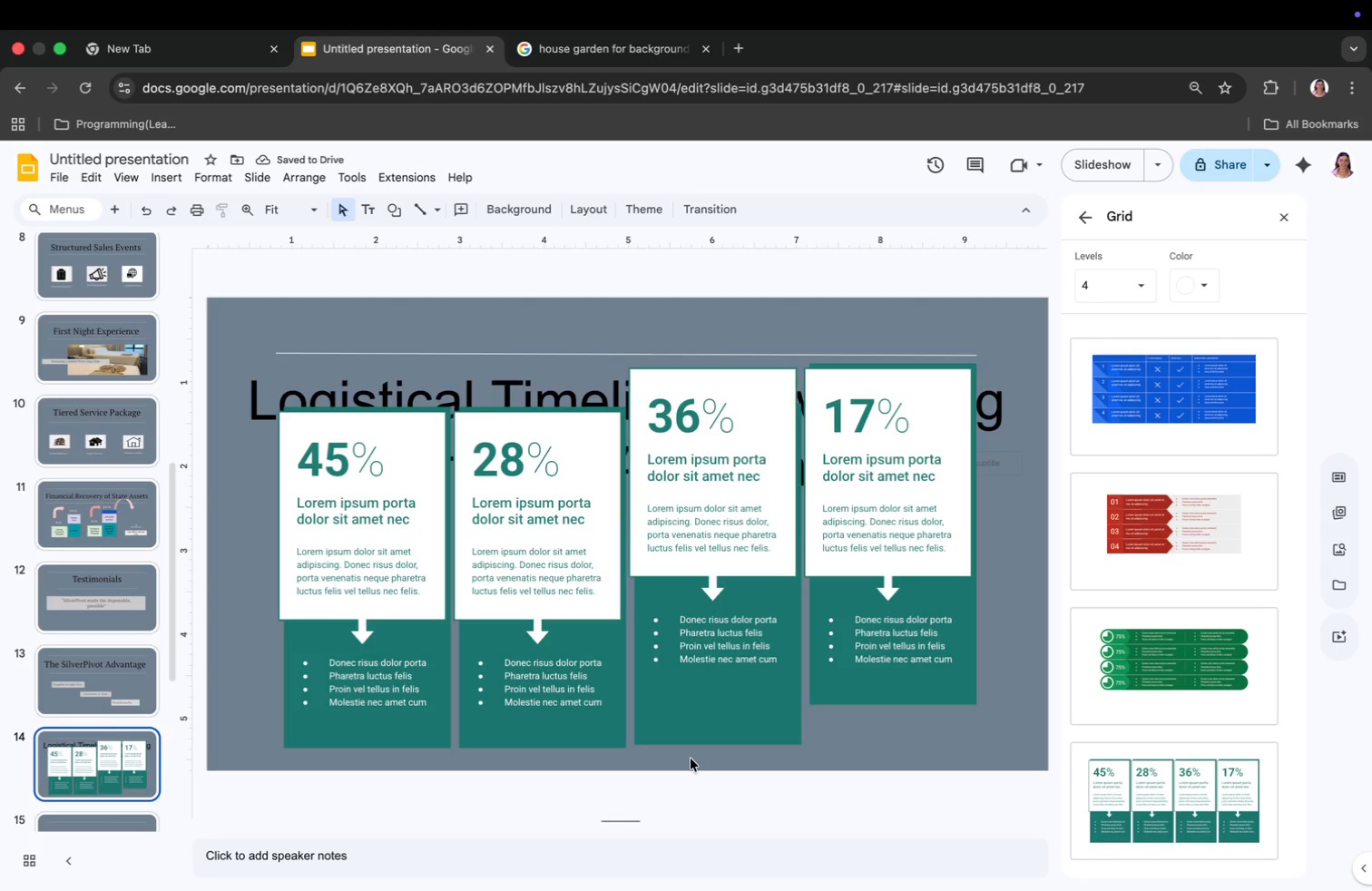 
key(Meta+Z)
 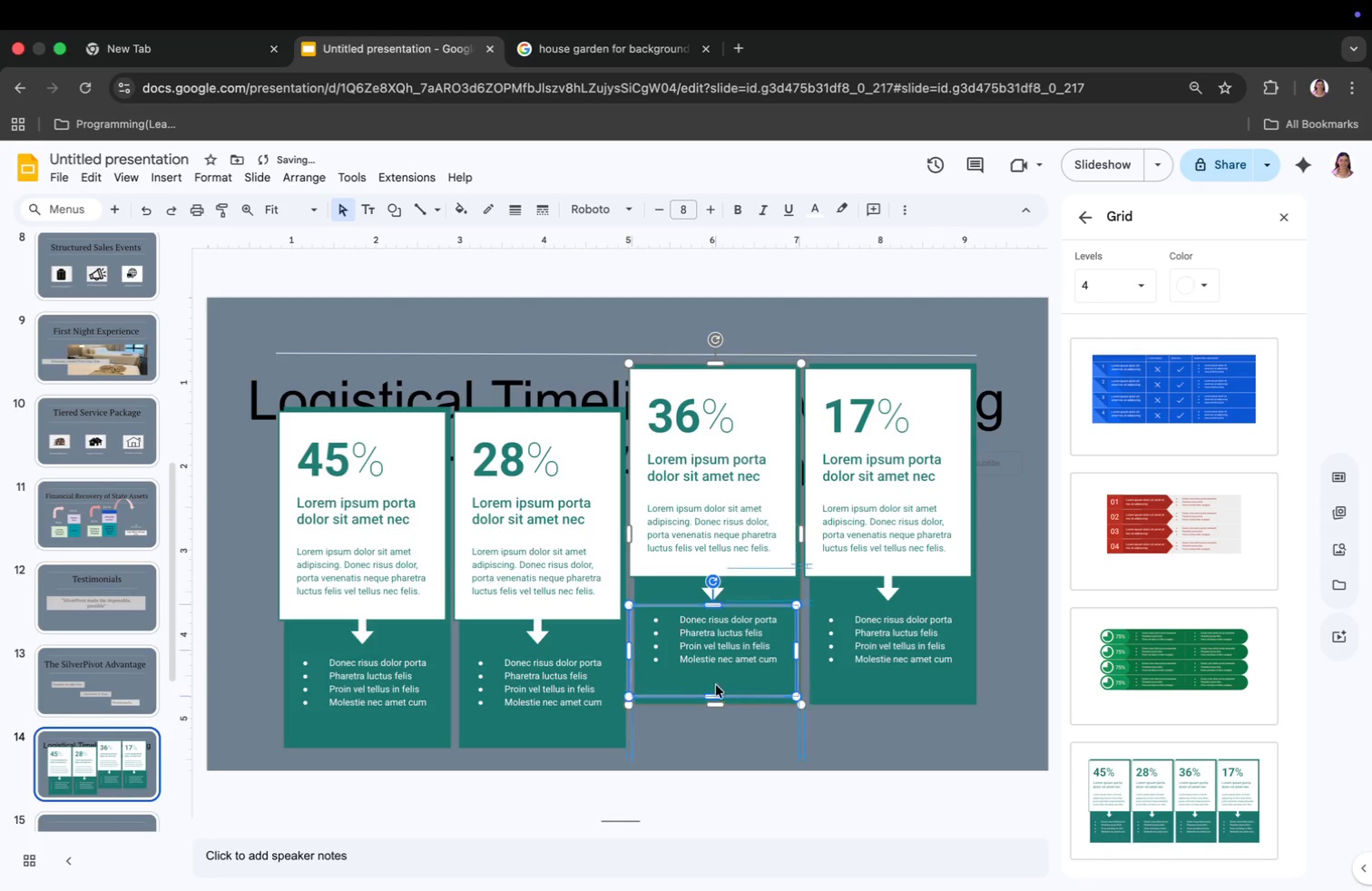 
left_click([713, 722])
 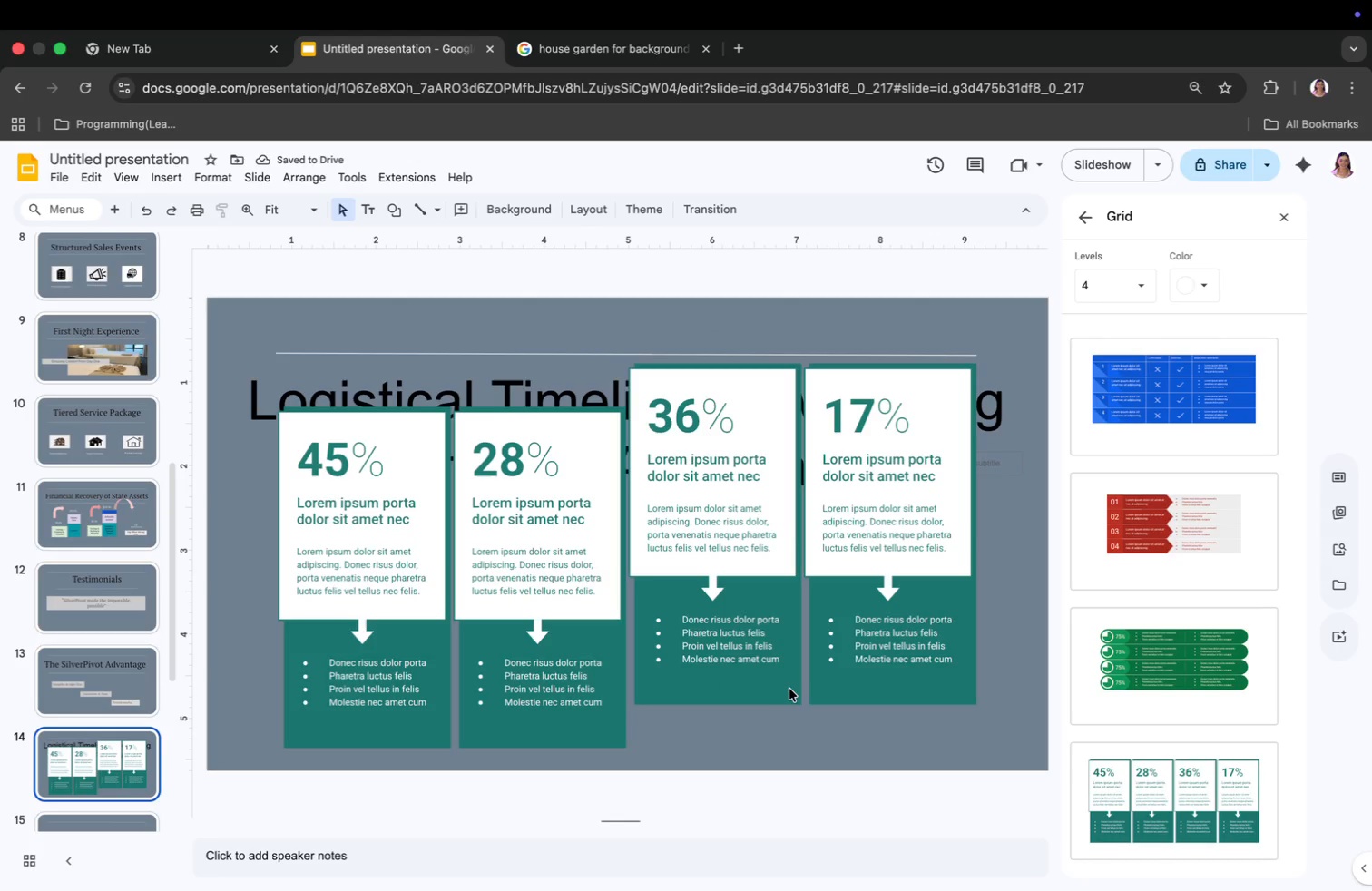 
left_click([797, 700])
 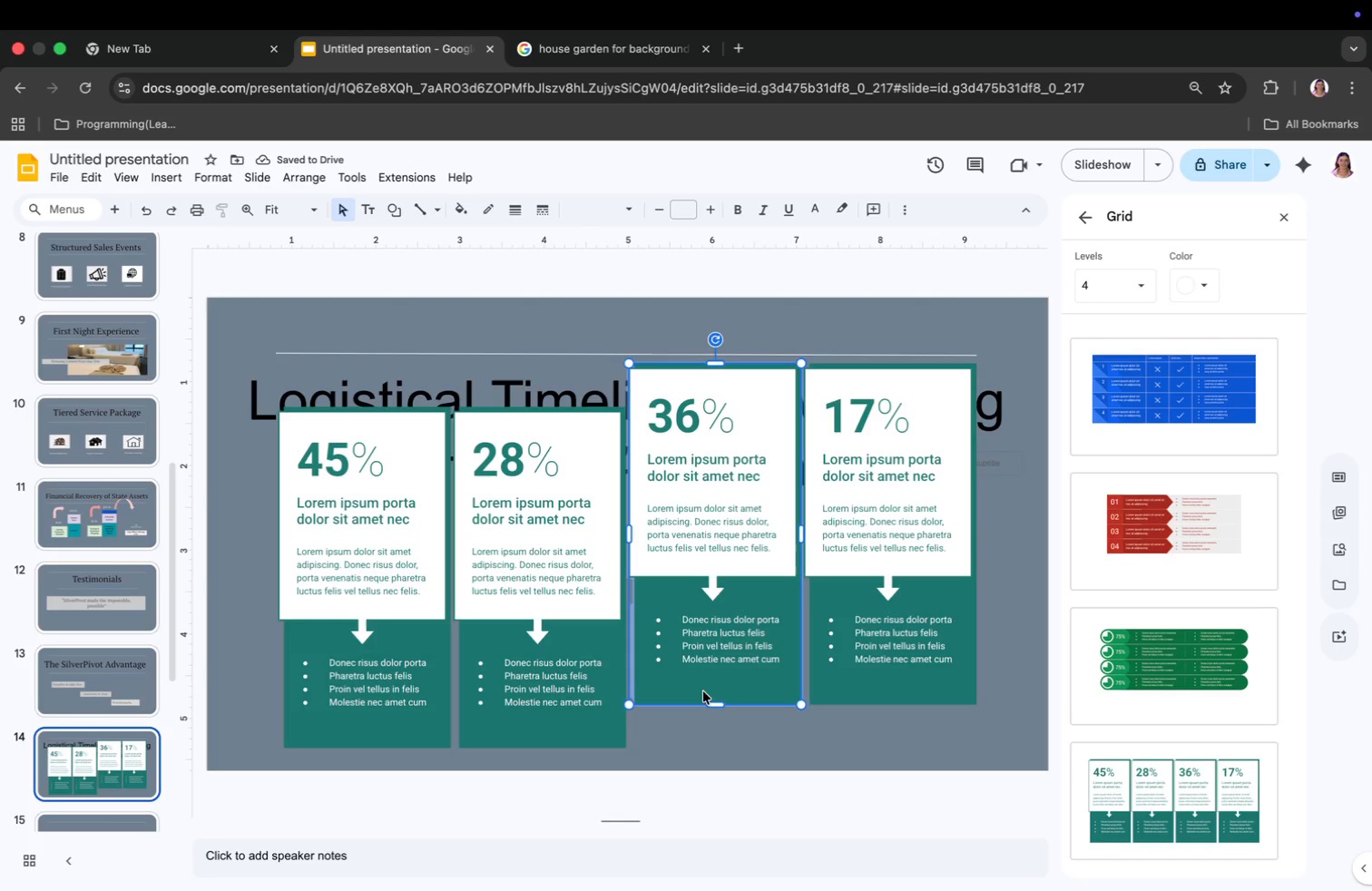 
left_click_drag(start_coordinate=[740, 592], to_coordinate=[740, 631])
 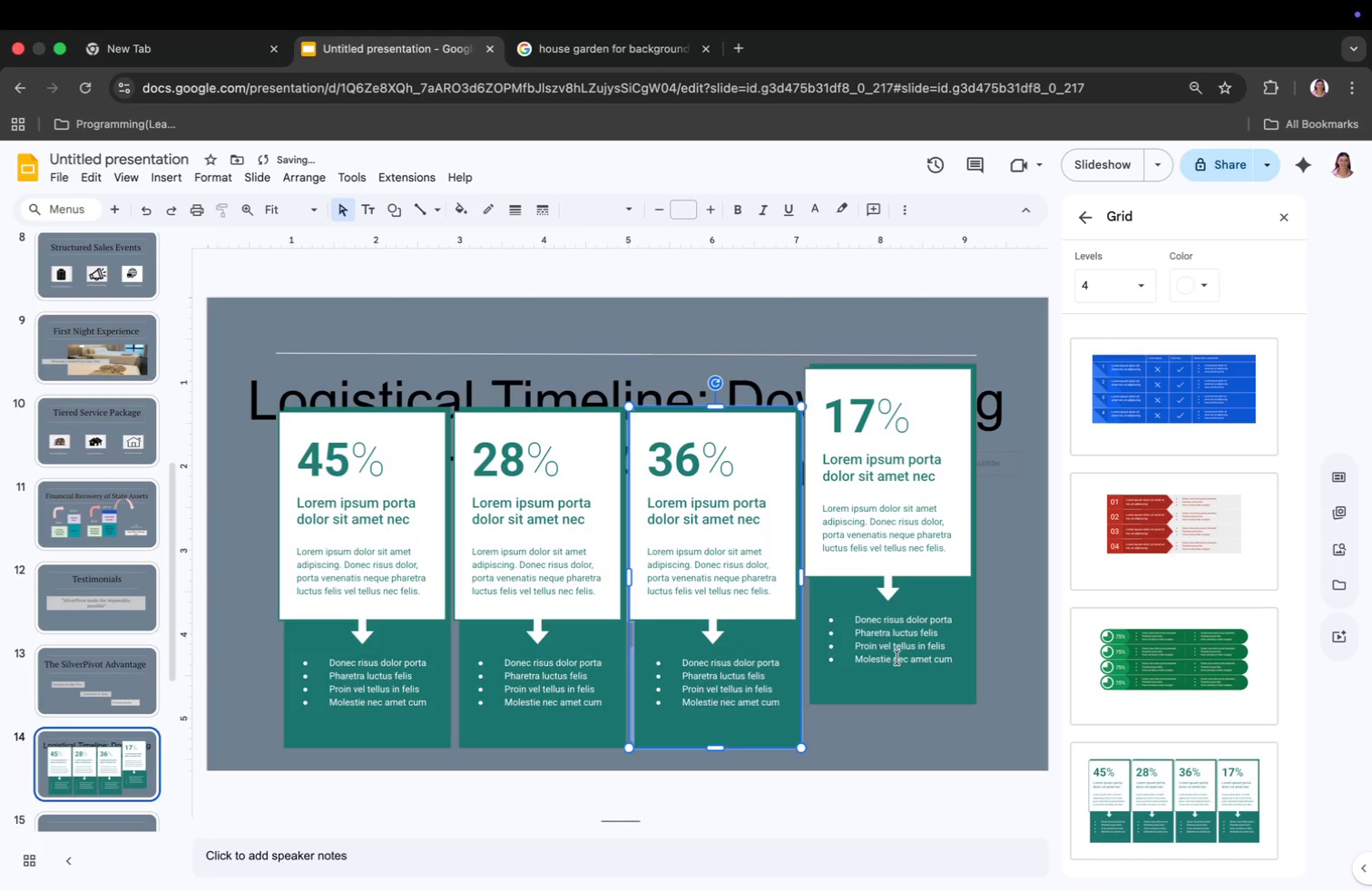 
left_click([912, 706])
 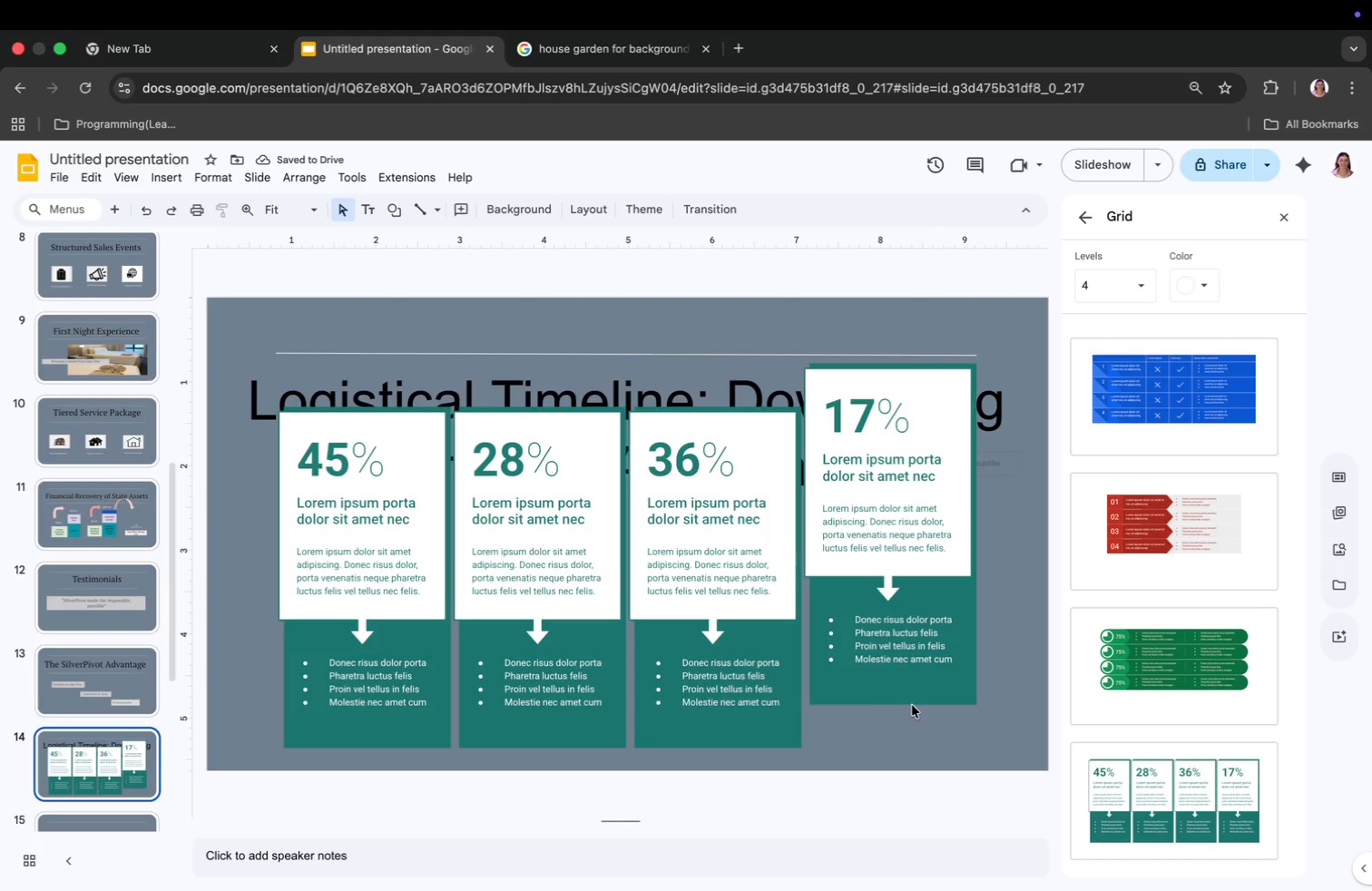 
left_click([912, 703])
 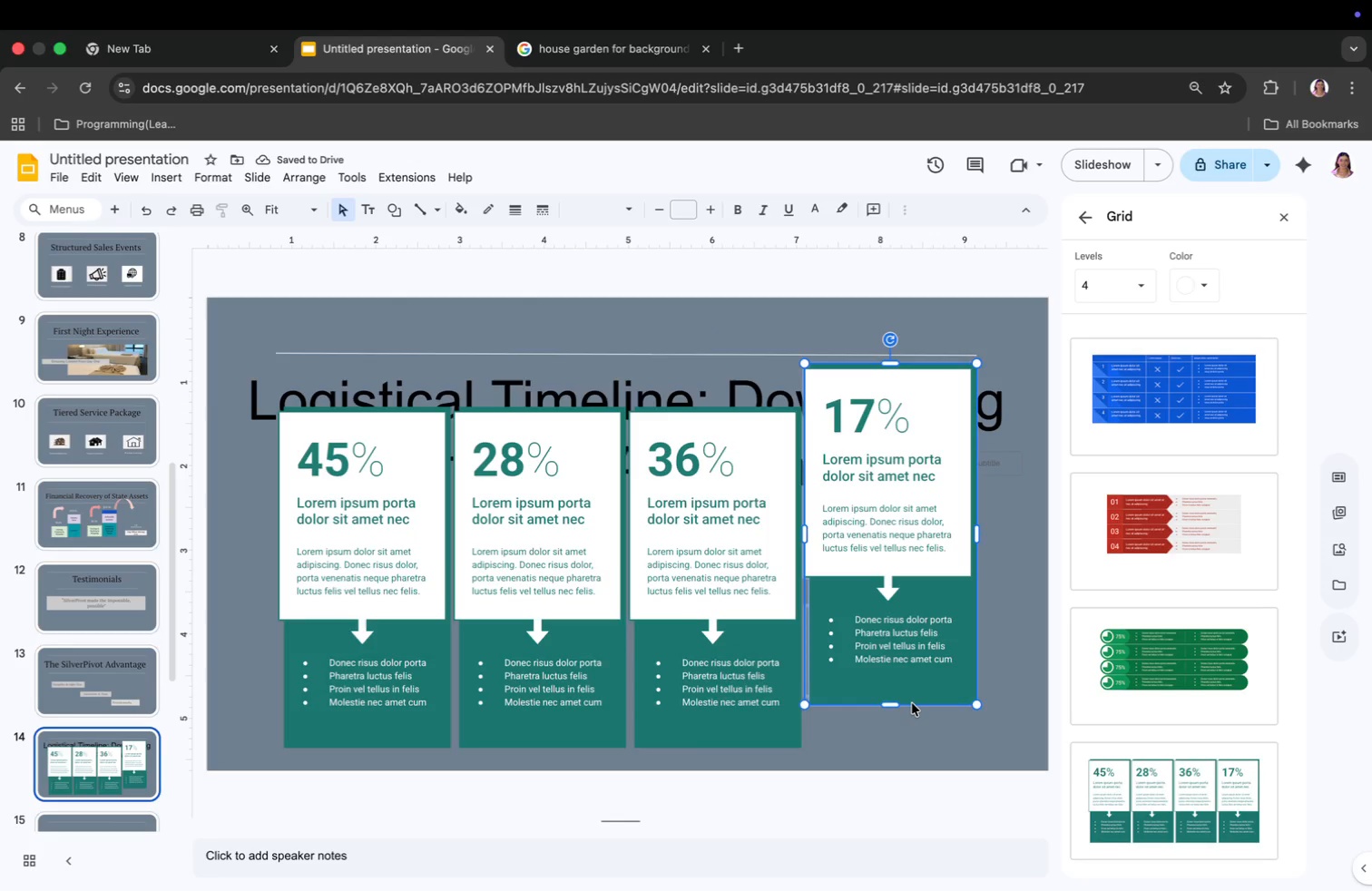 
left_click_drag(start_coordinate=[872, 671], to_coordinate=[876, 714])
 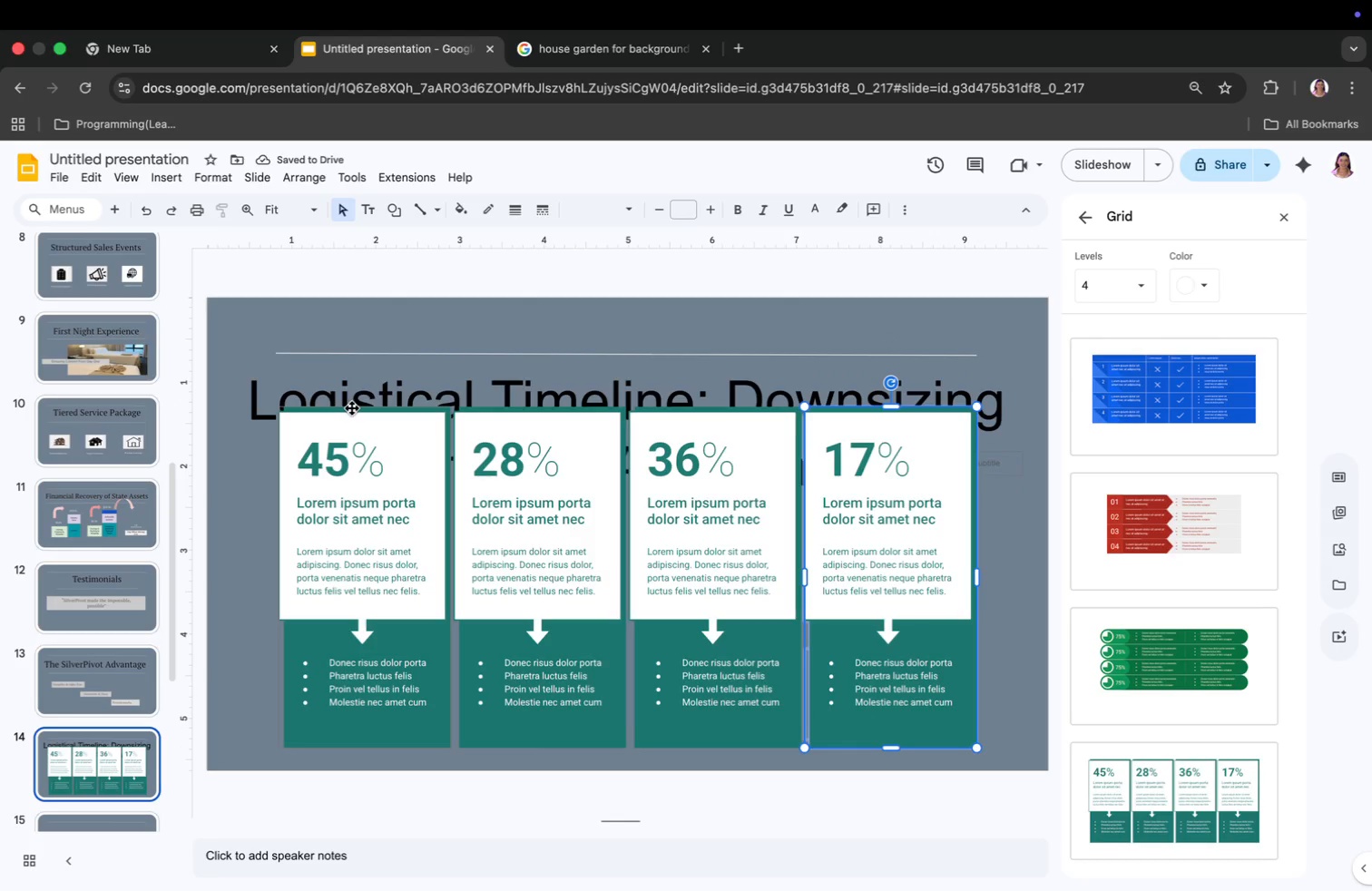 
left_click([361, 432])
 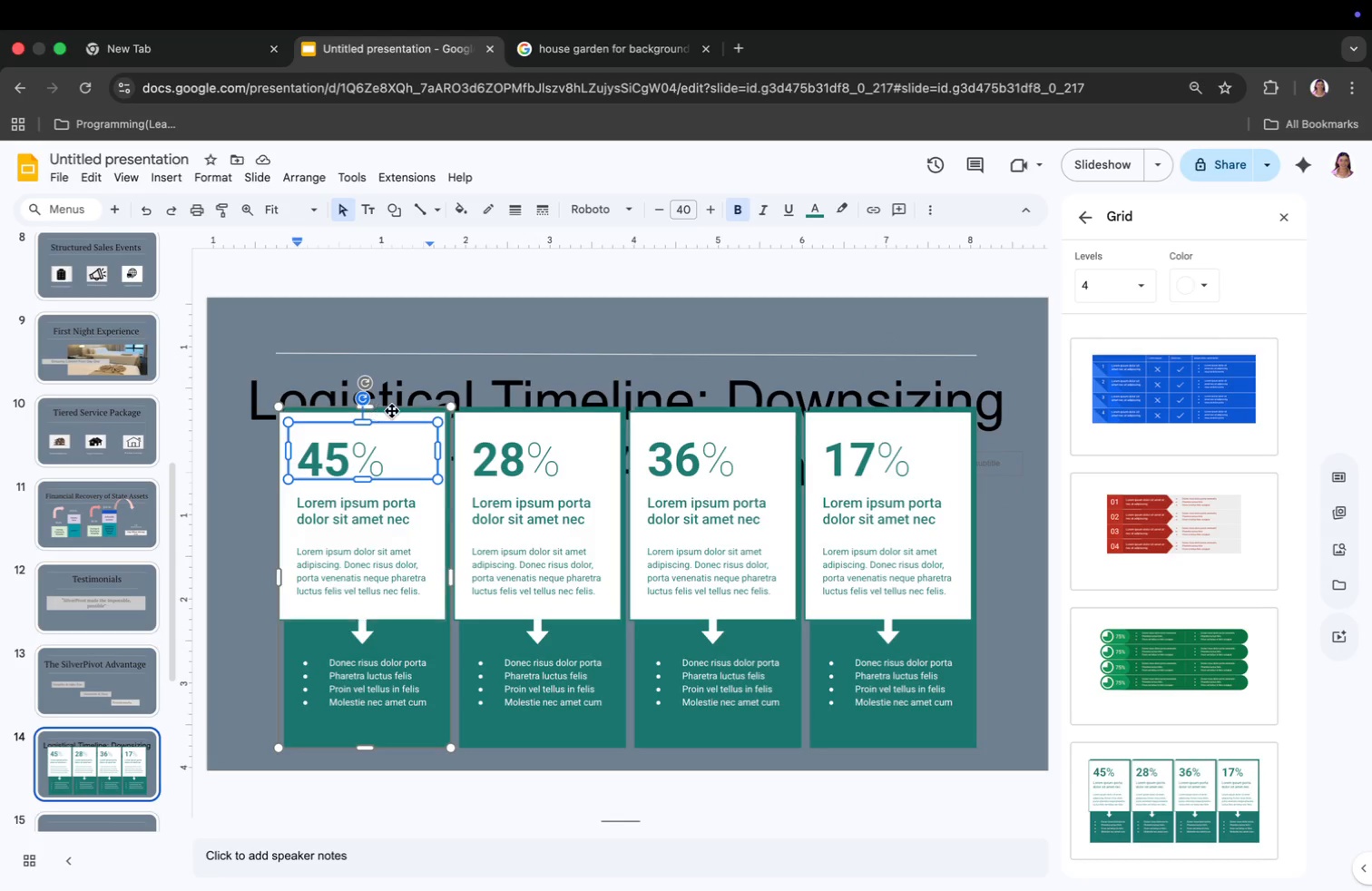 
left_click([392, 411])
 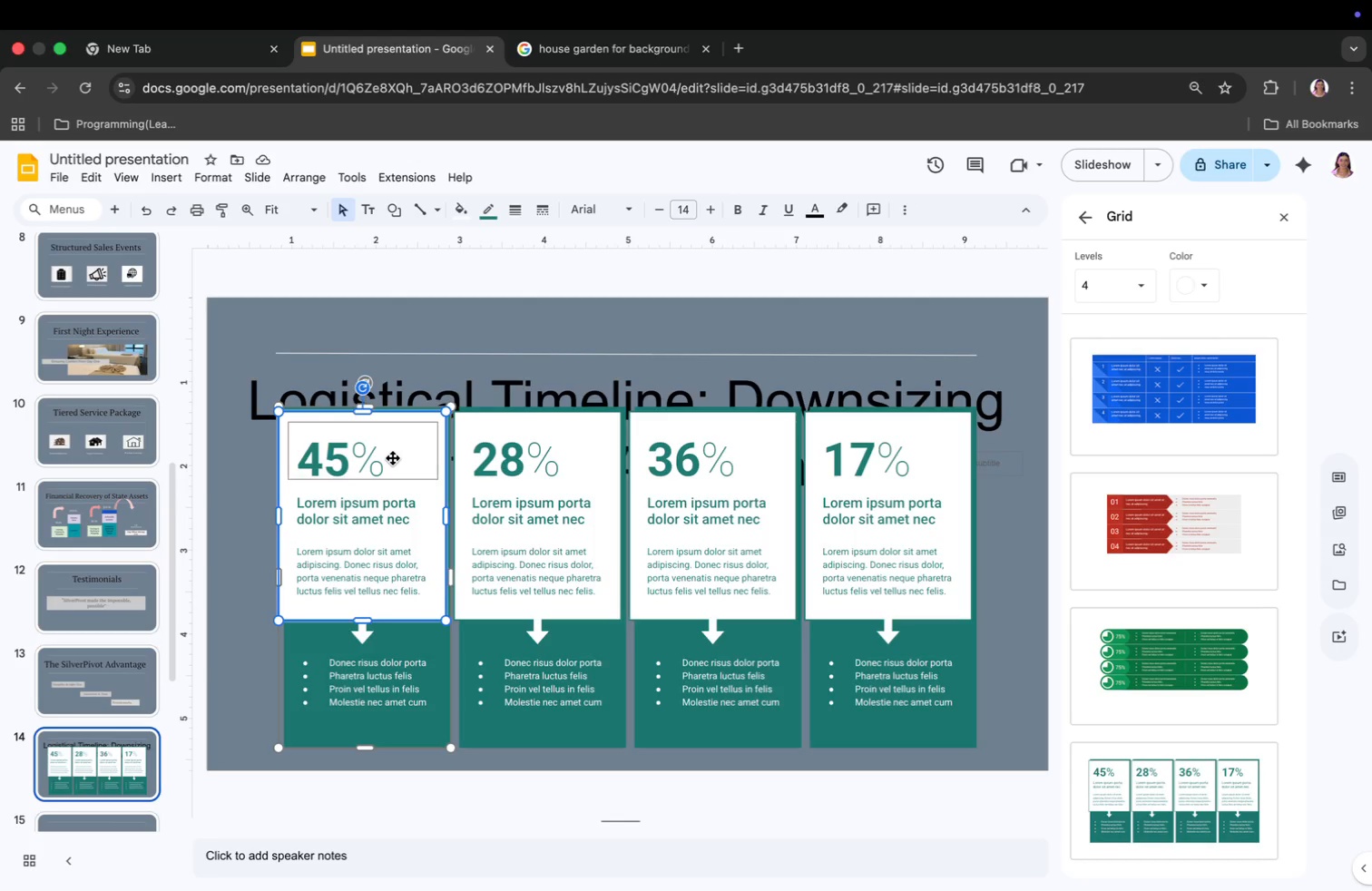 
wait(5.18)
 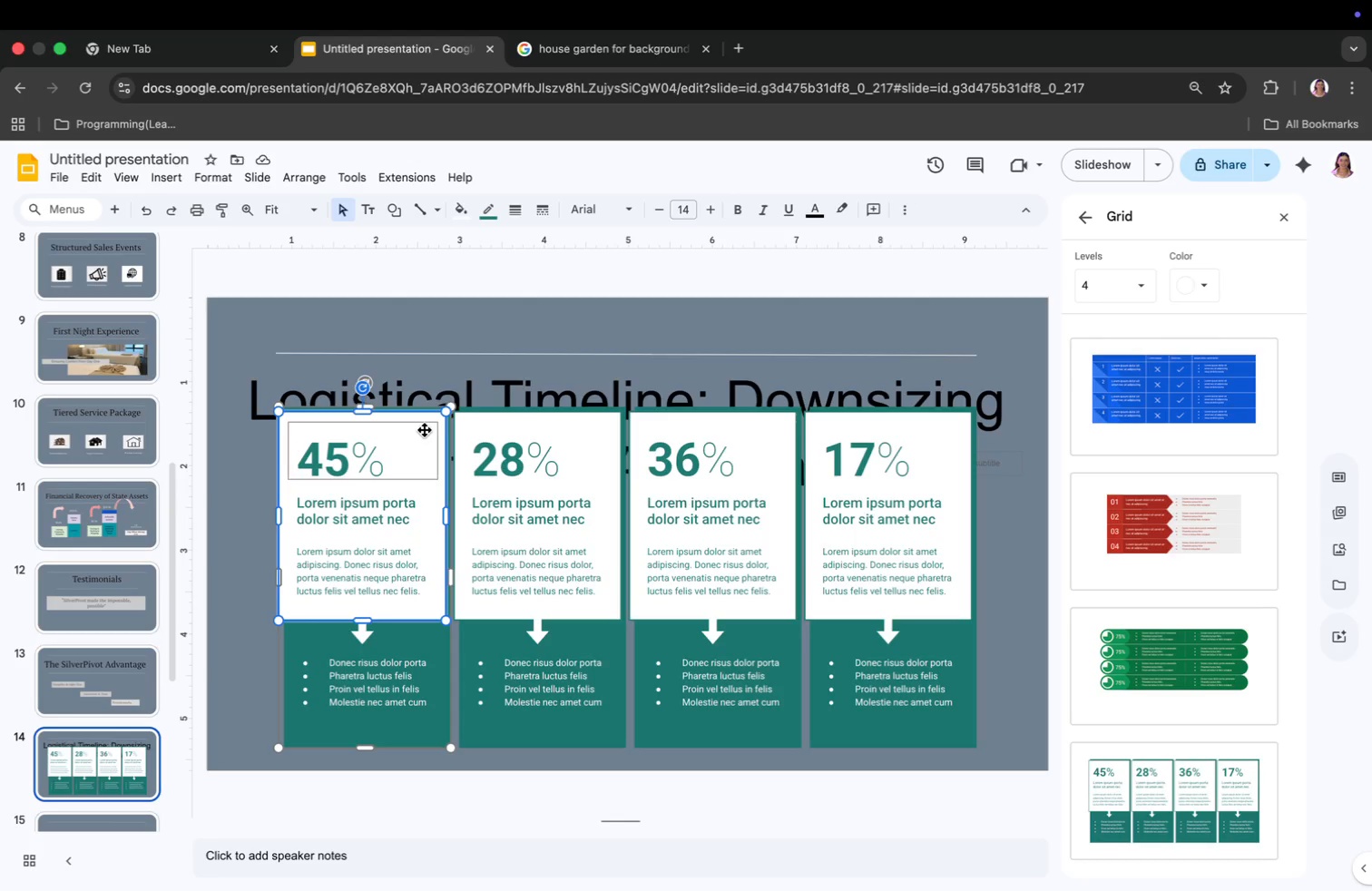 
left_click([268, 436])
 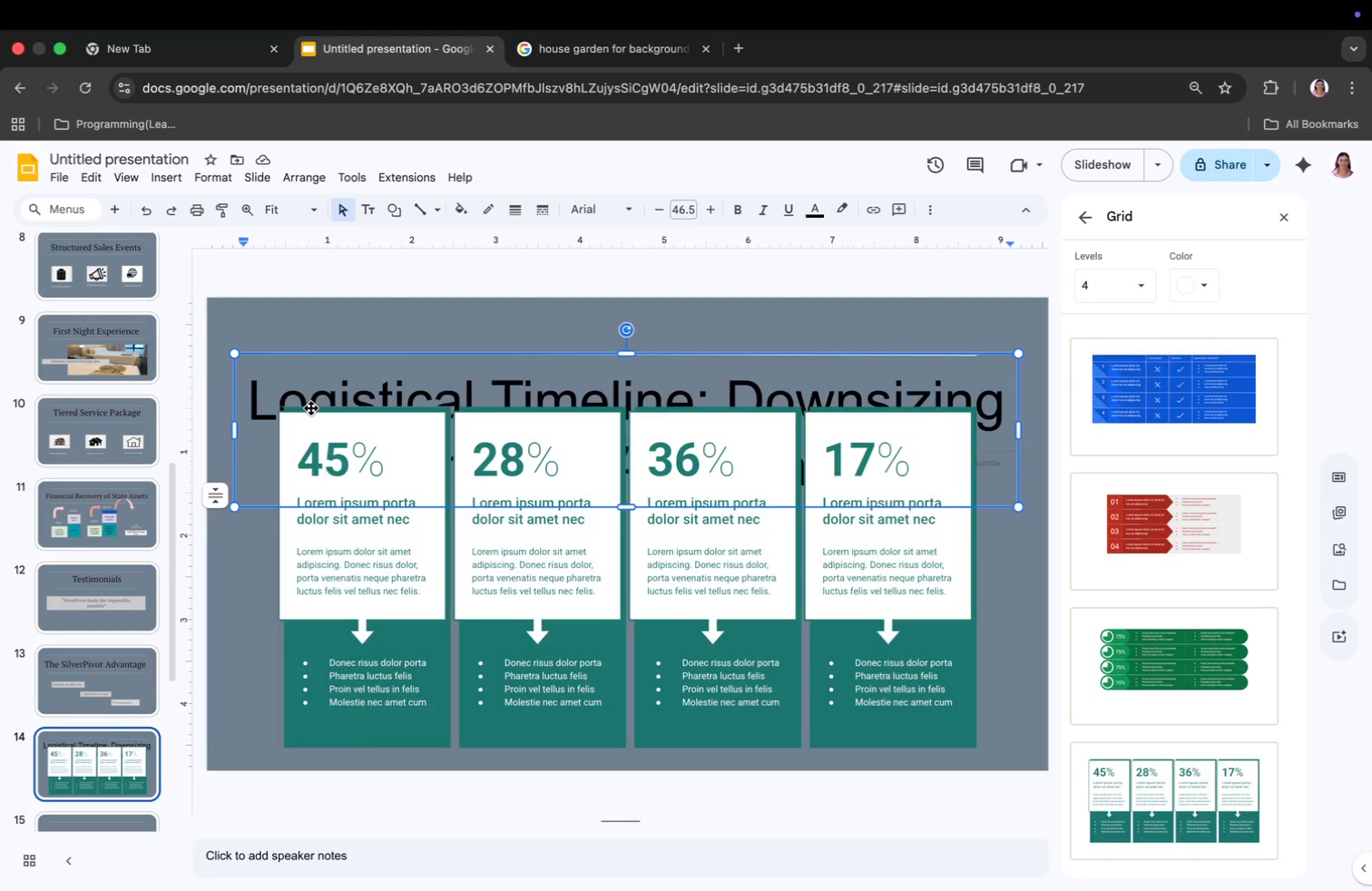 
left_click([312, 406])
 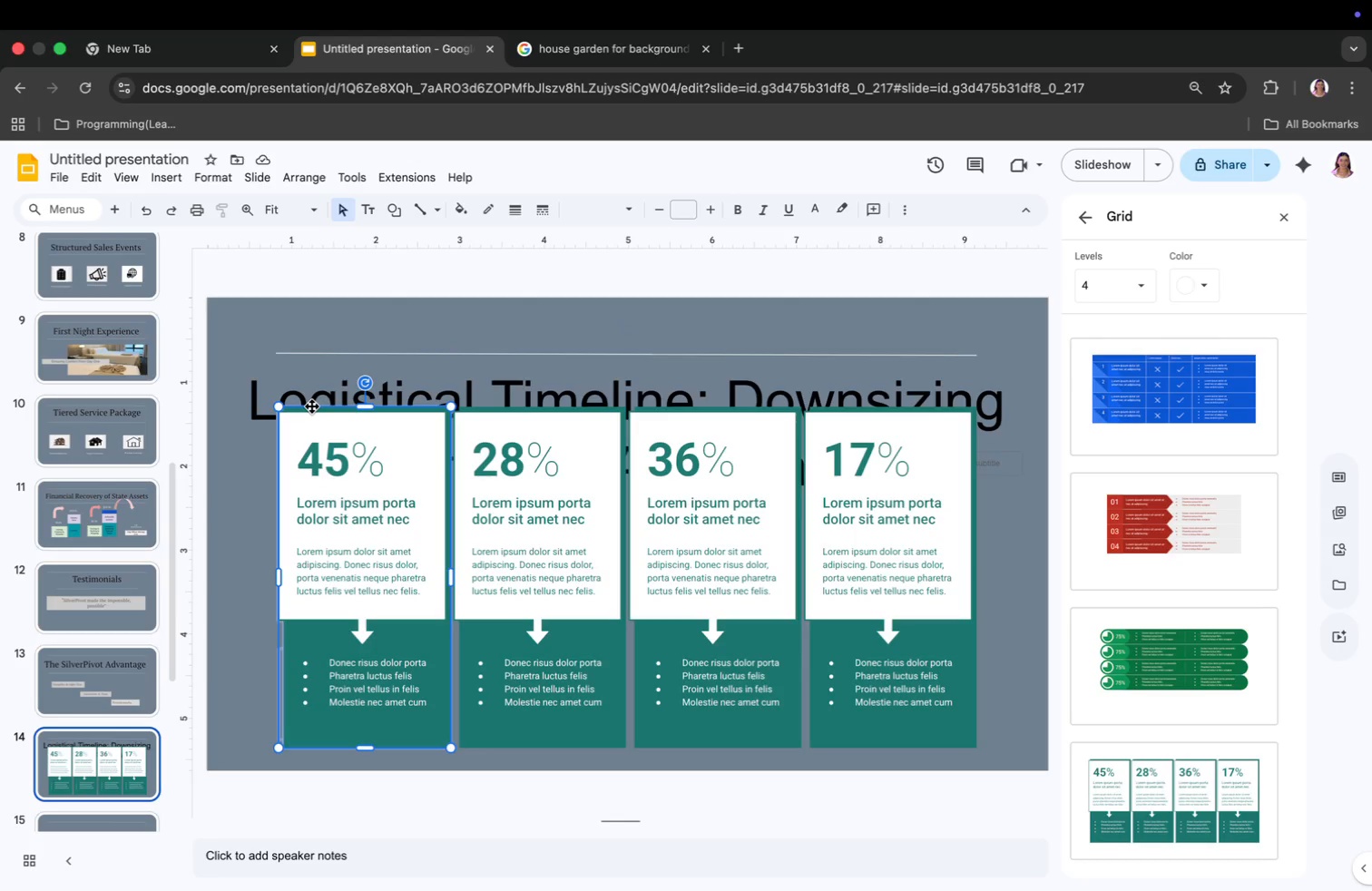 
left_click([312, 407])
 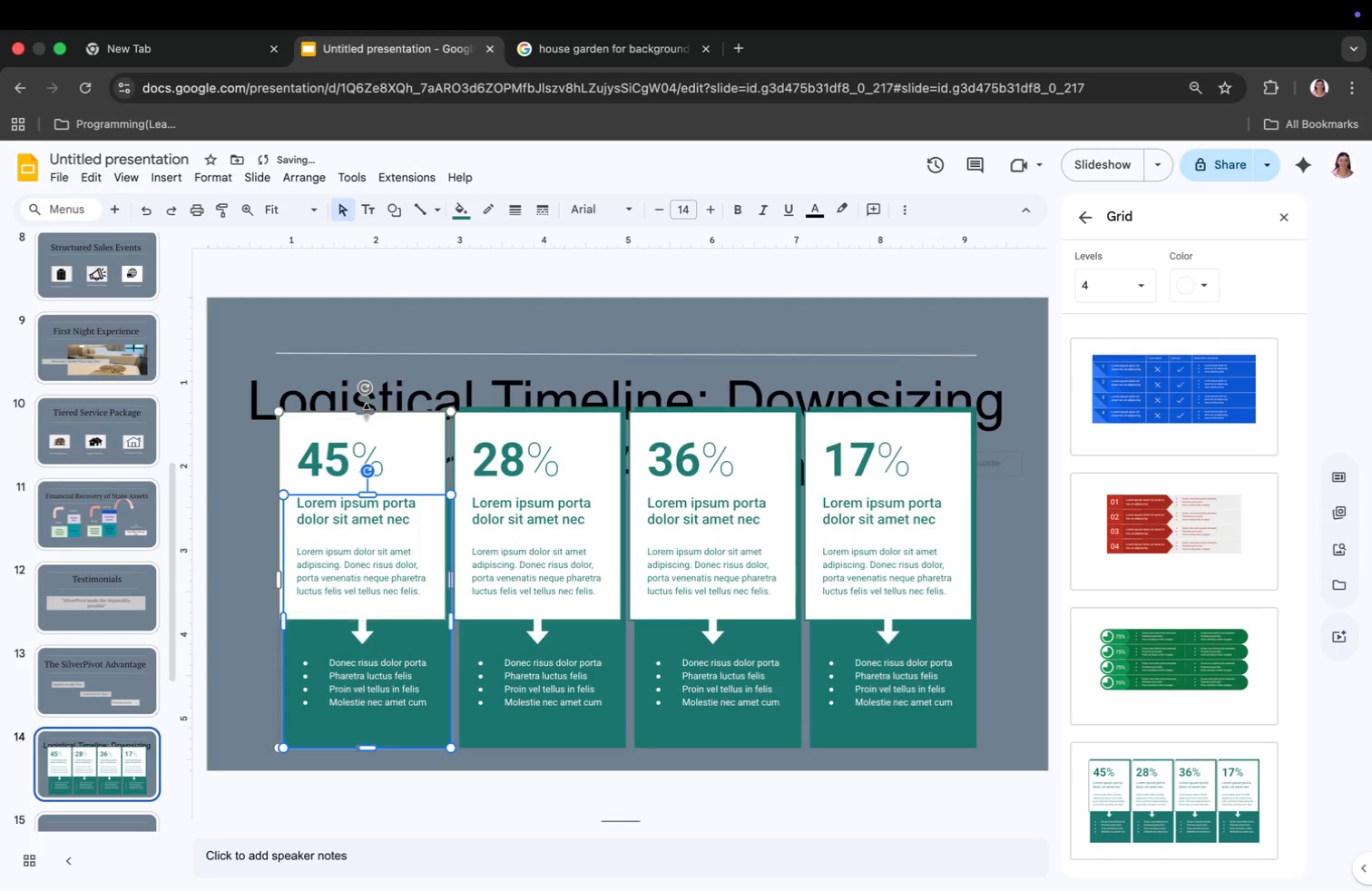 
left_click_drag(start_coordinate=[363, 406], to_coordinate=[345, 494])
 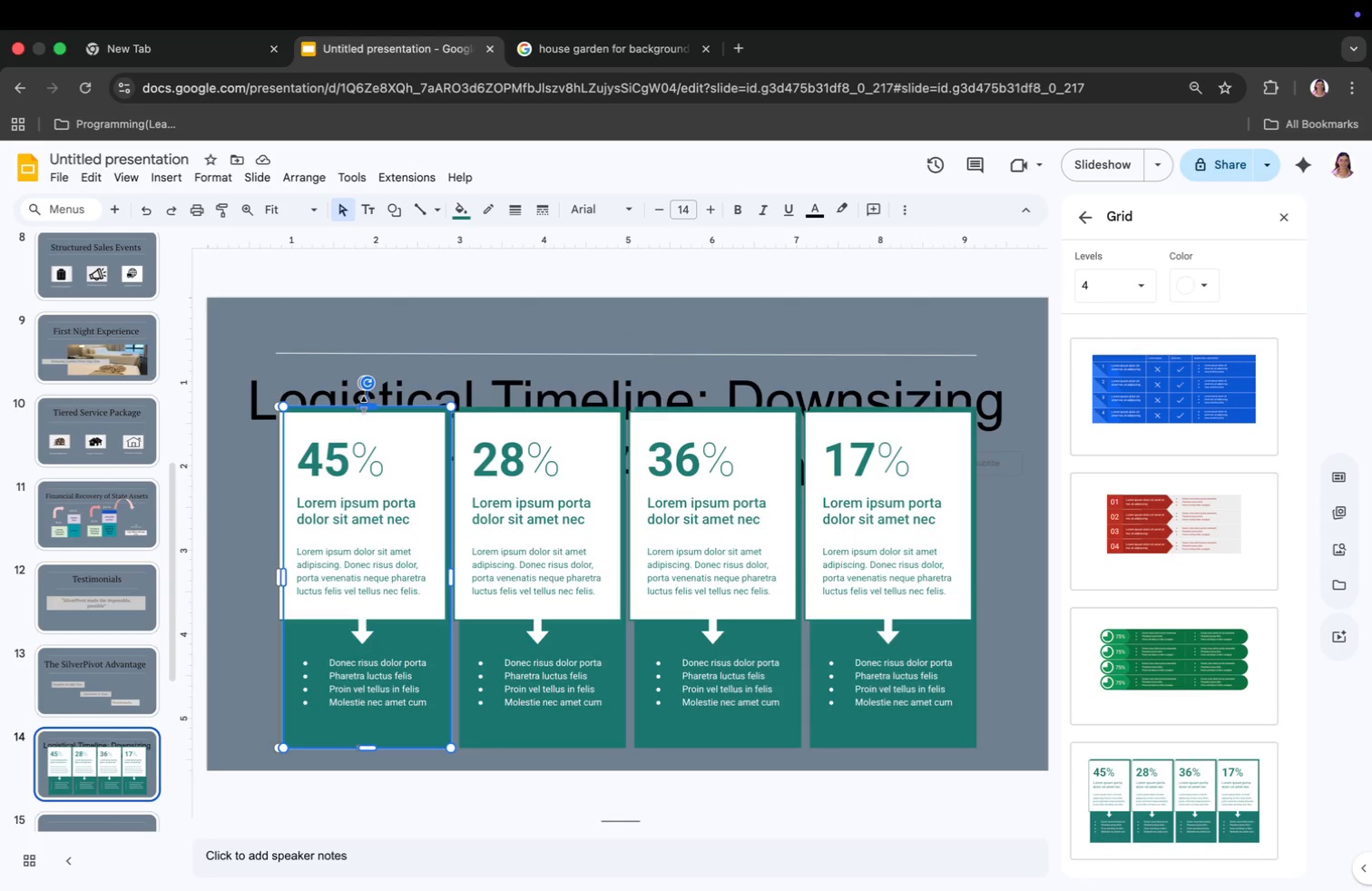 
left_click([364, 413])
 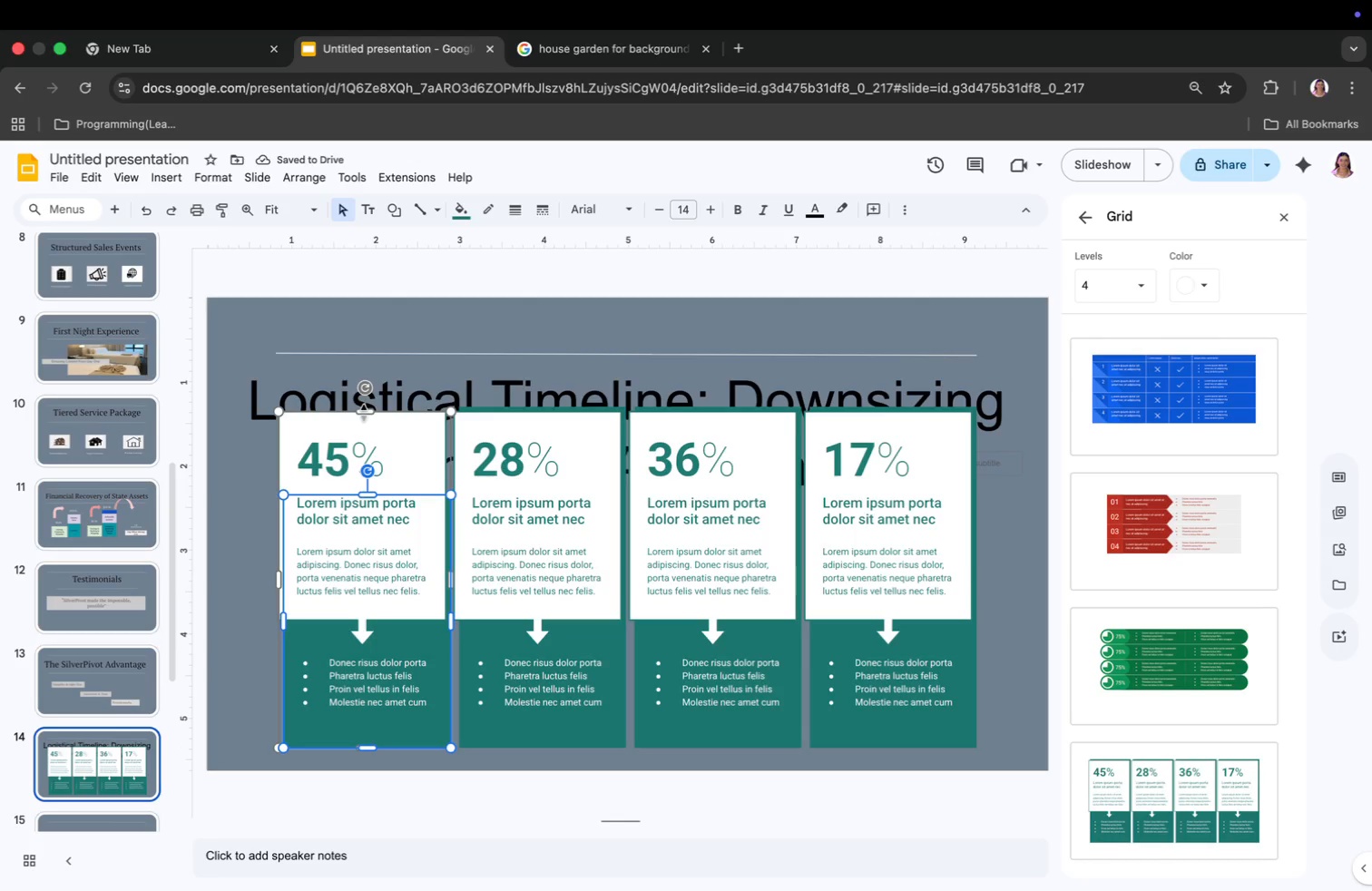 
left_click([364, 413])
 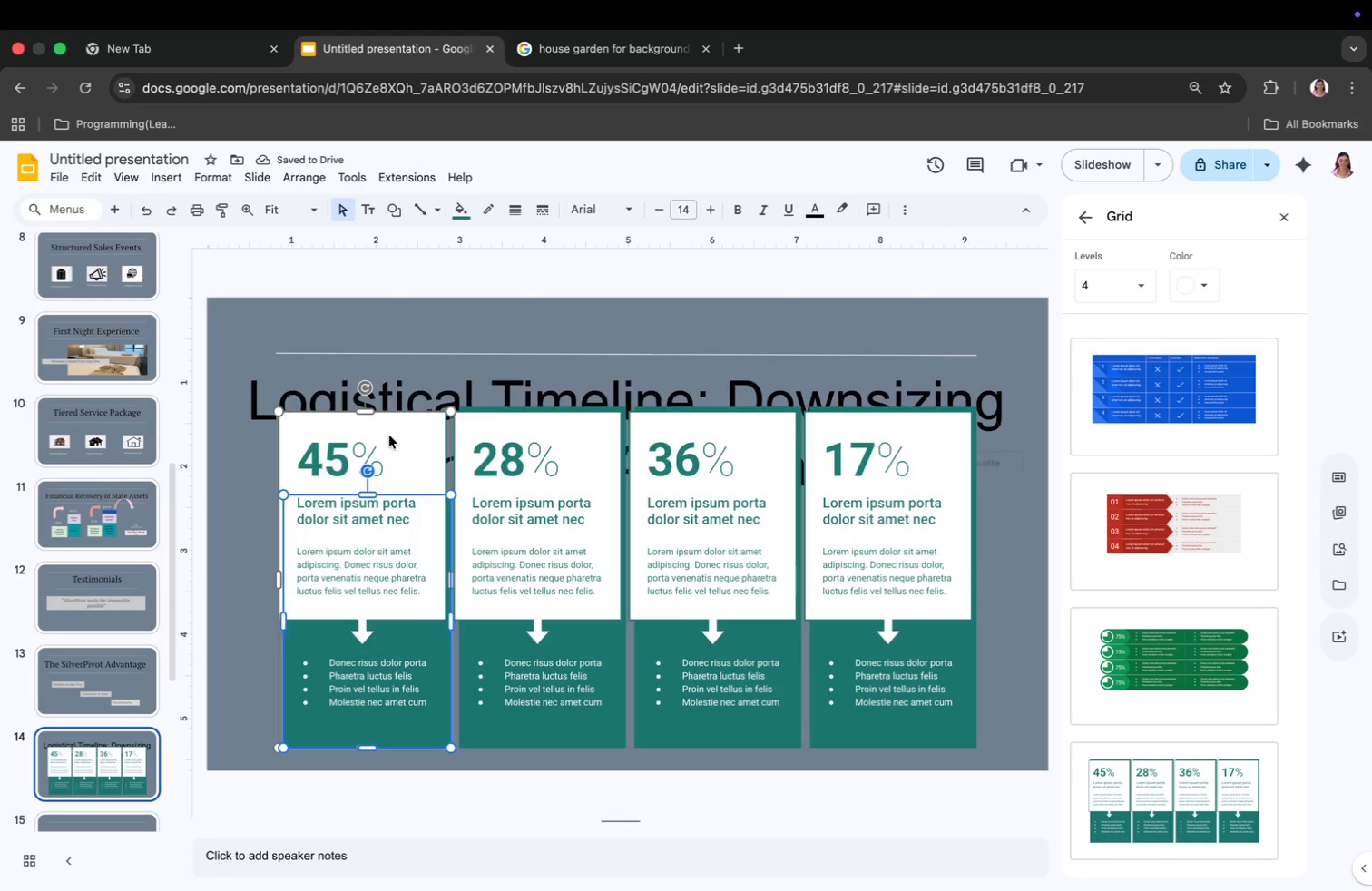 
left_click([380, 413])
 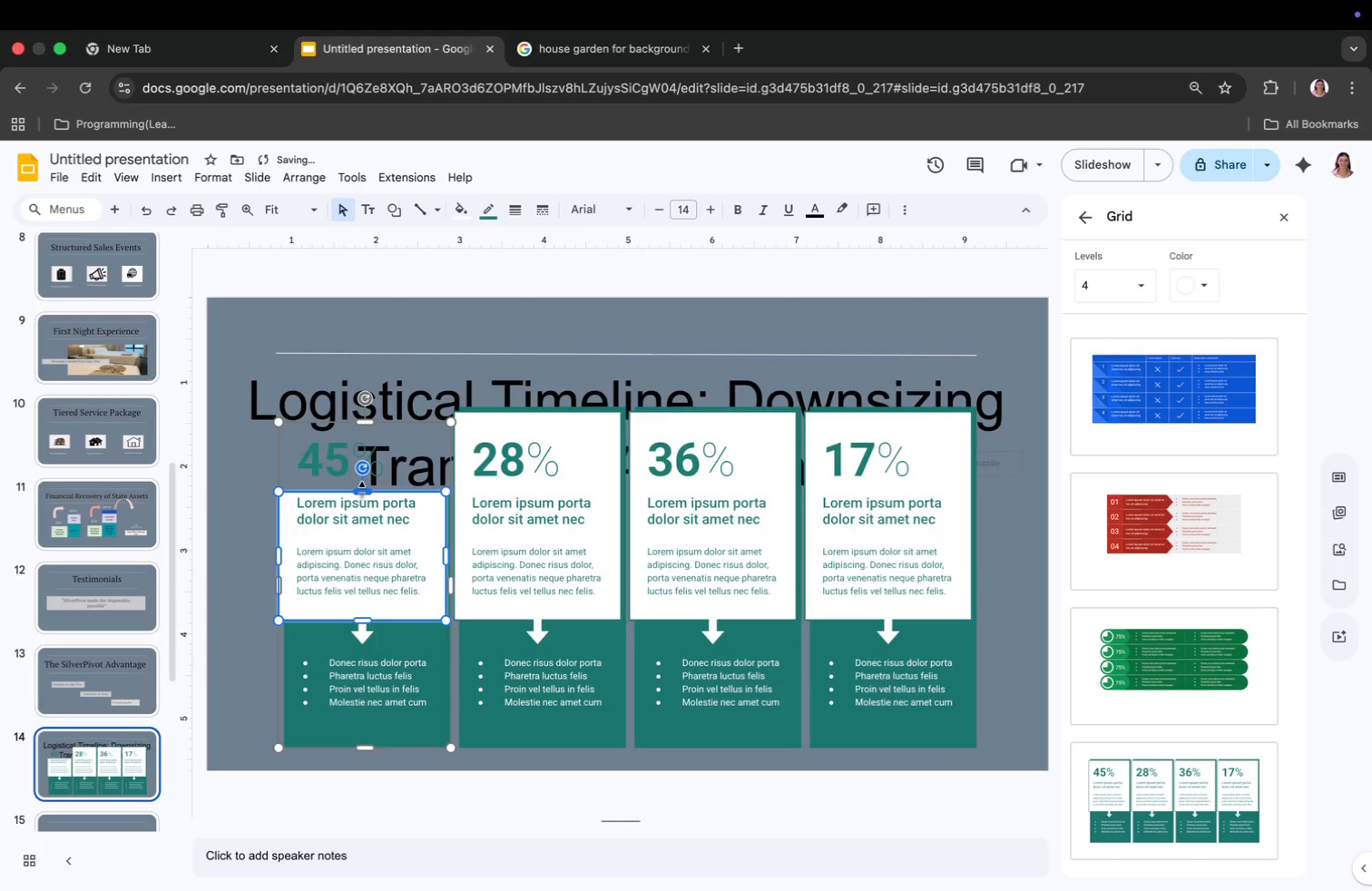 
left_click_drag(start_coordinate=[367, 412], to_coordinate=[362, 491])
 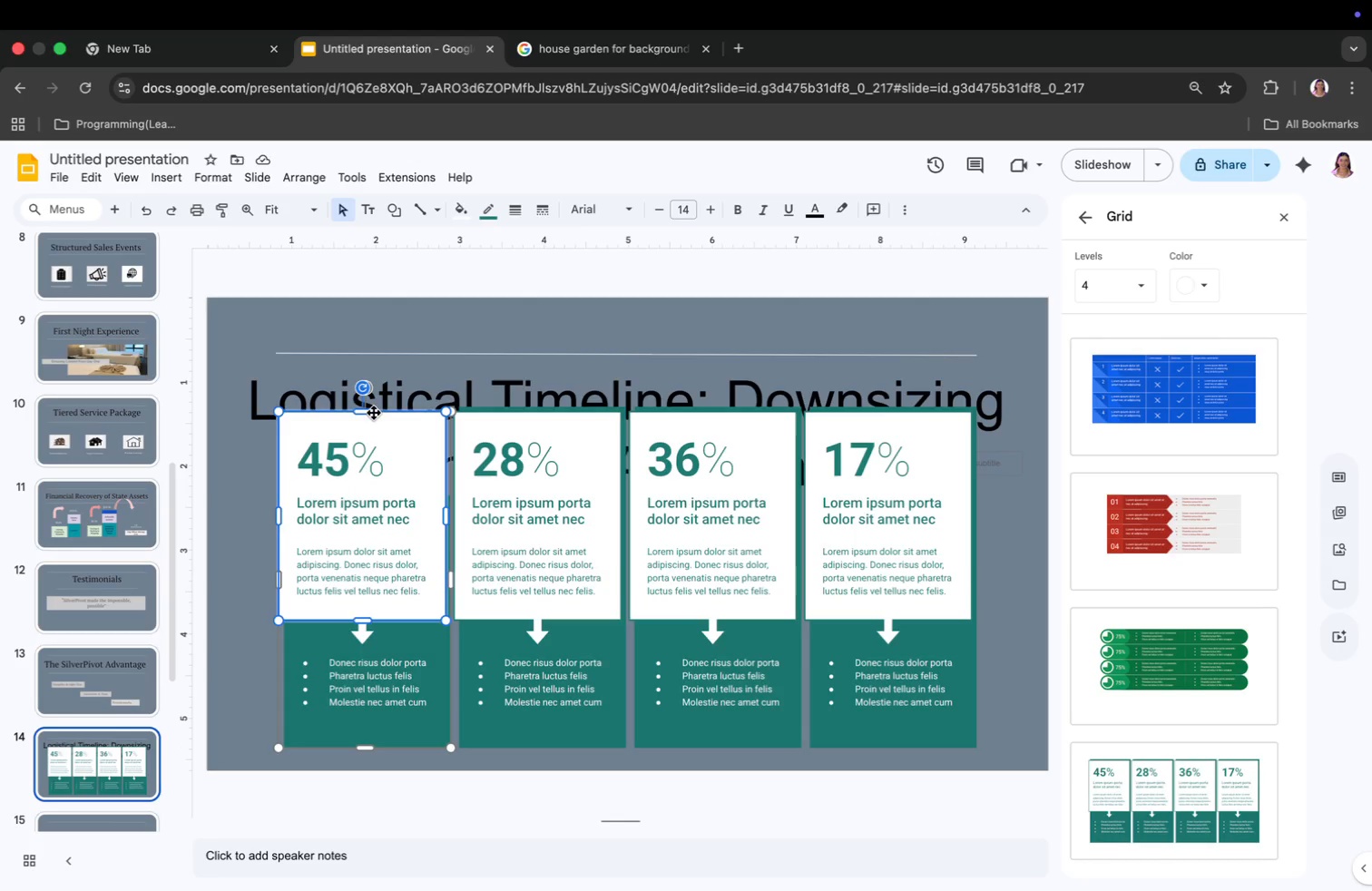 
key(Meta+CommandLeft)
 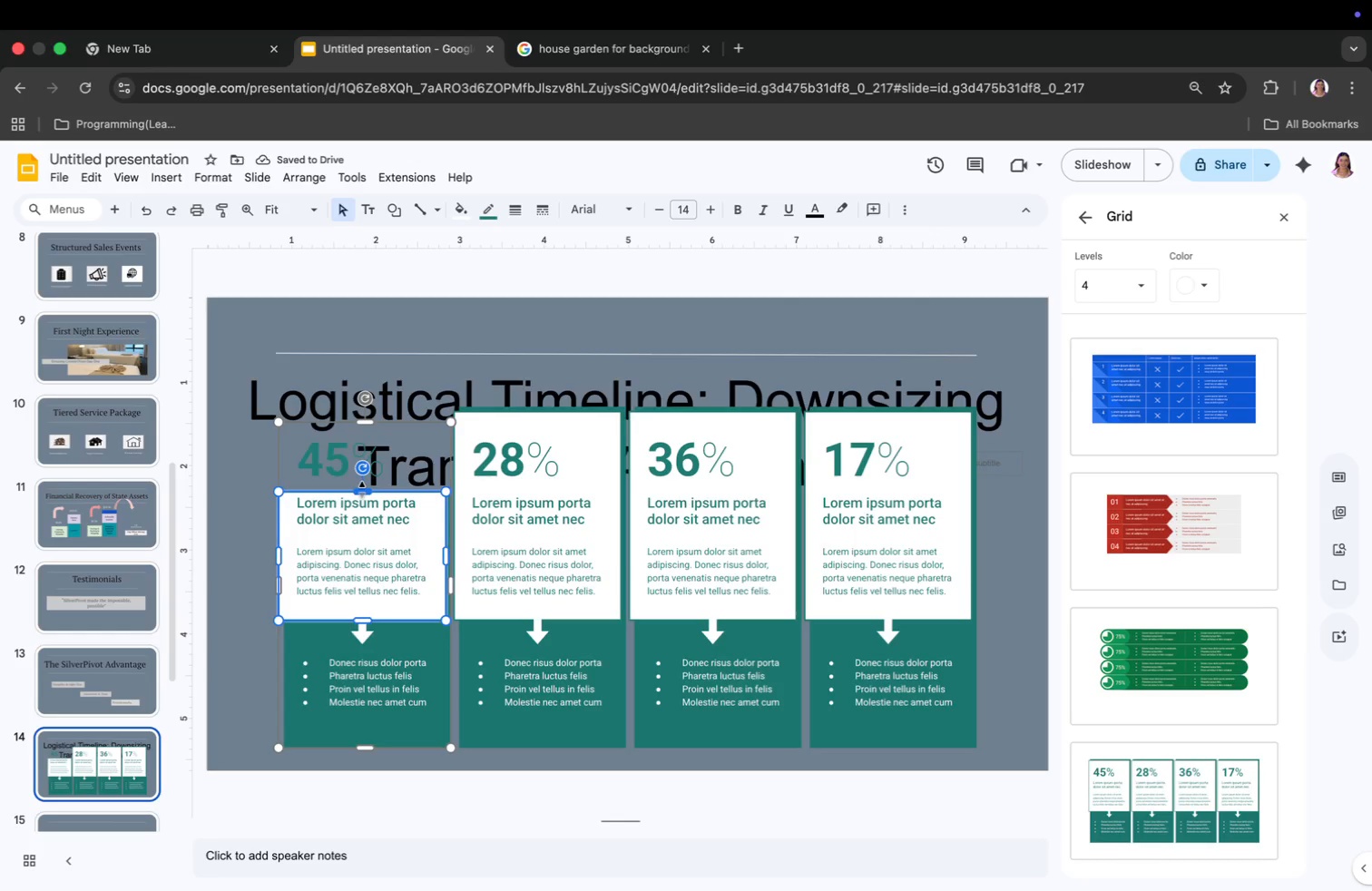 
key(Meta+Z)
 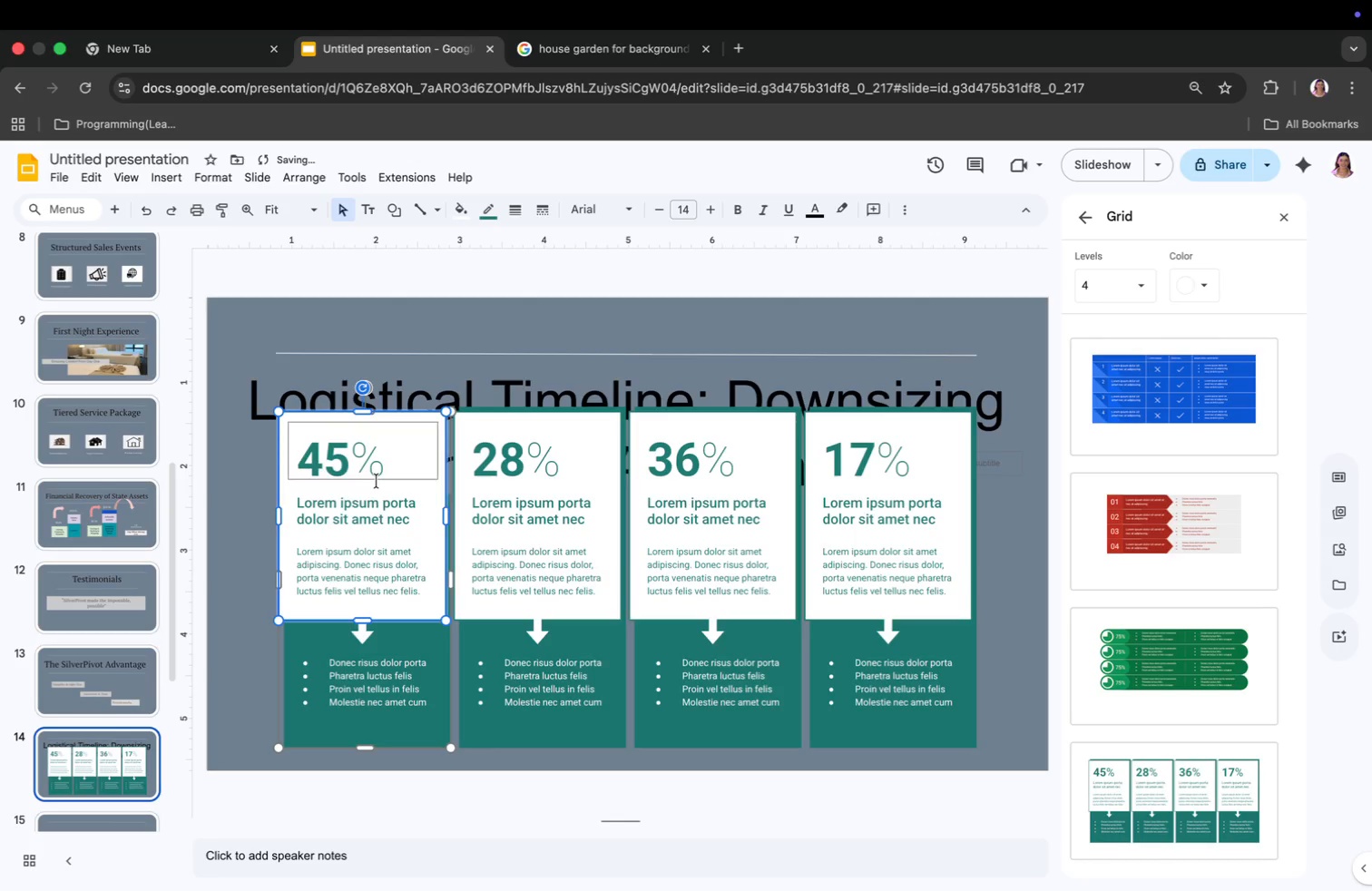 
left_click([383, 566])
 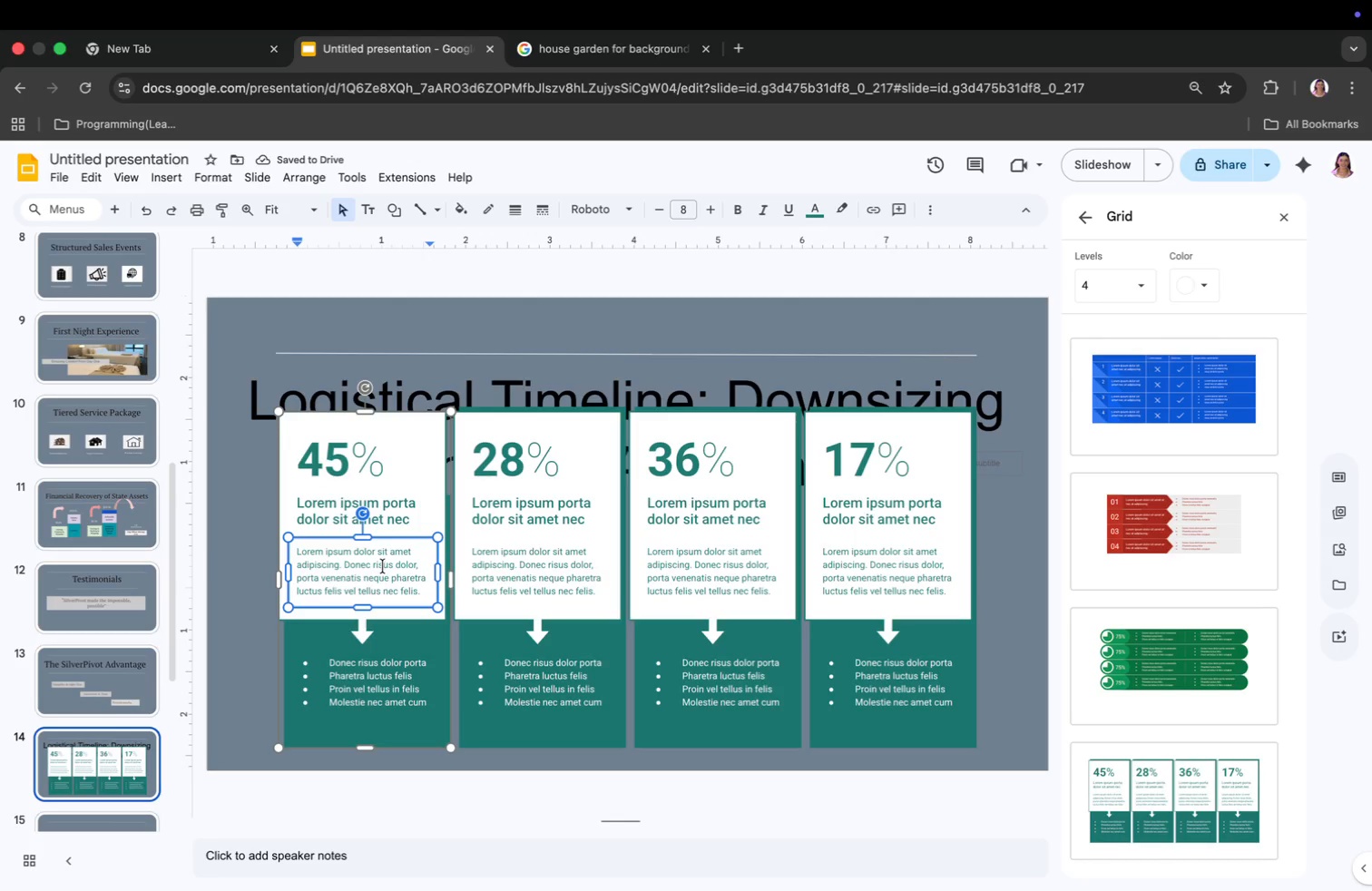 
key(Backspace)
 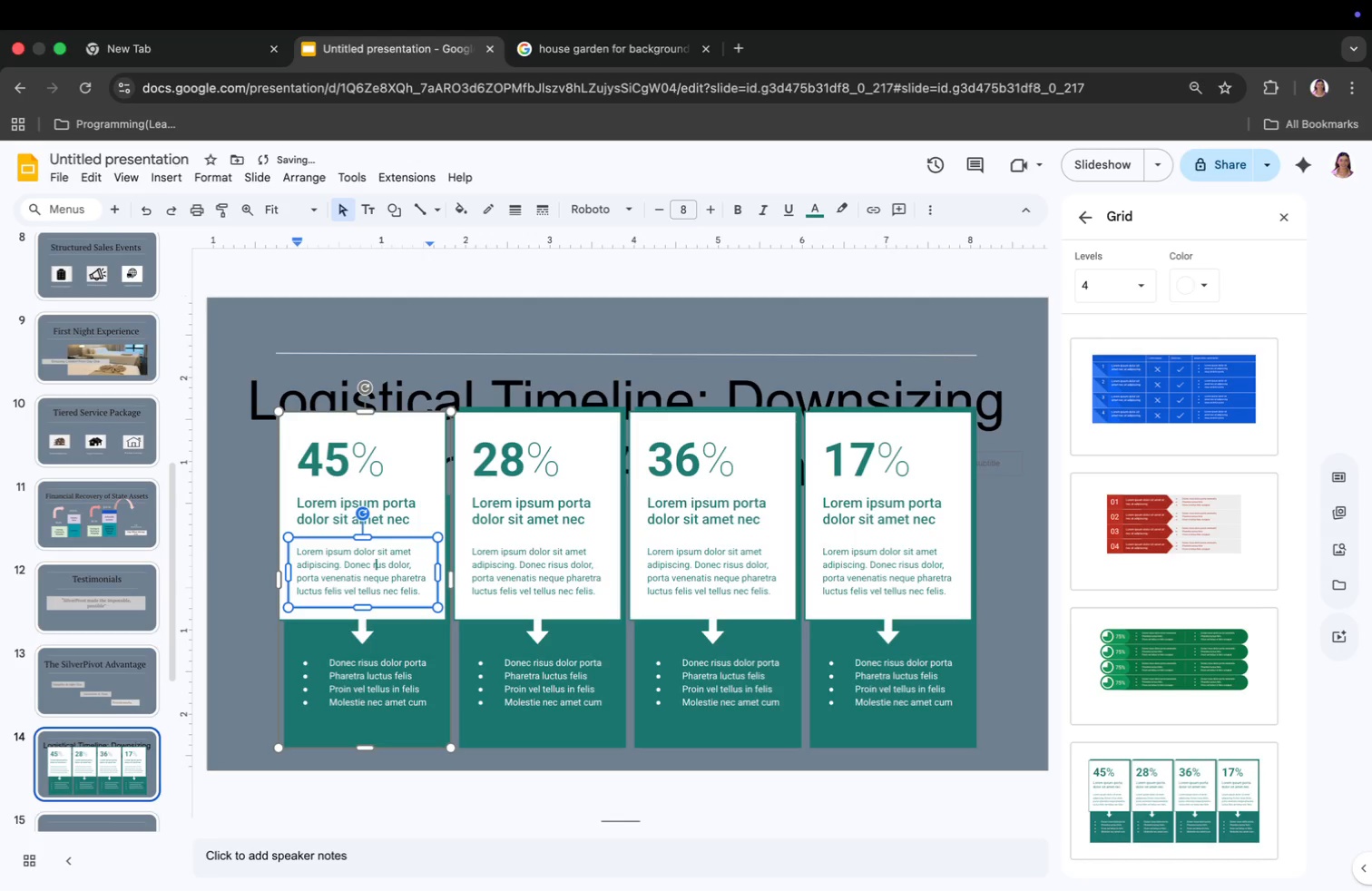 
key(Backspace)
 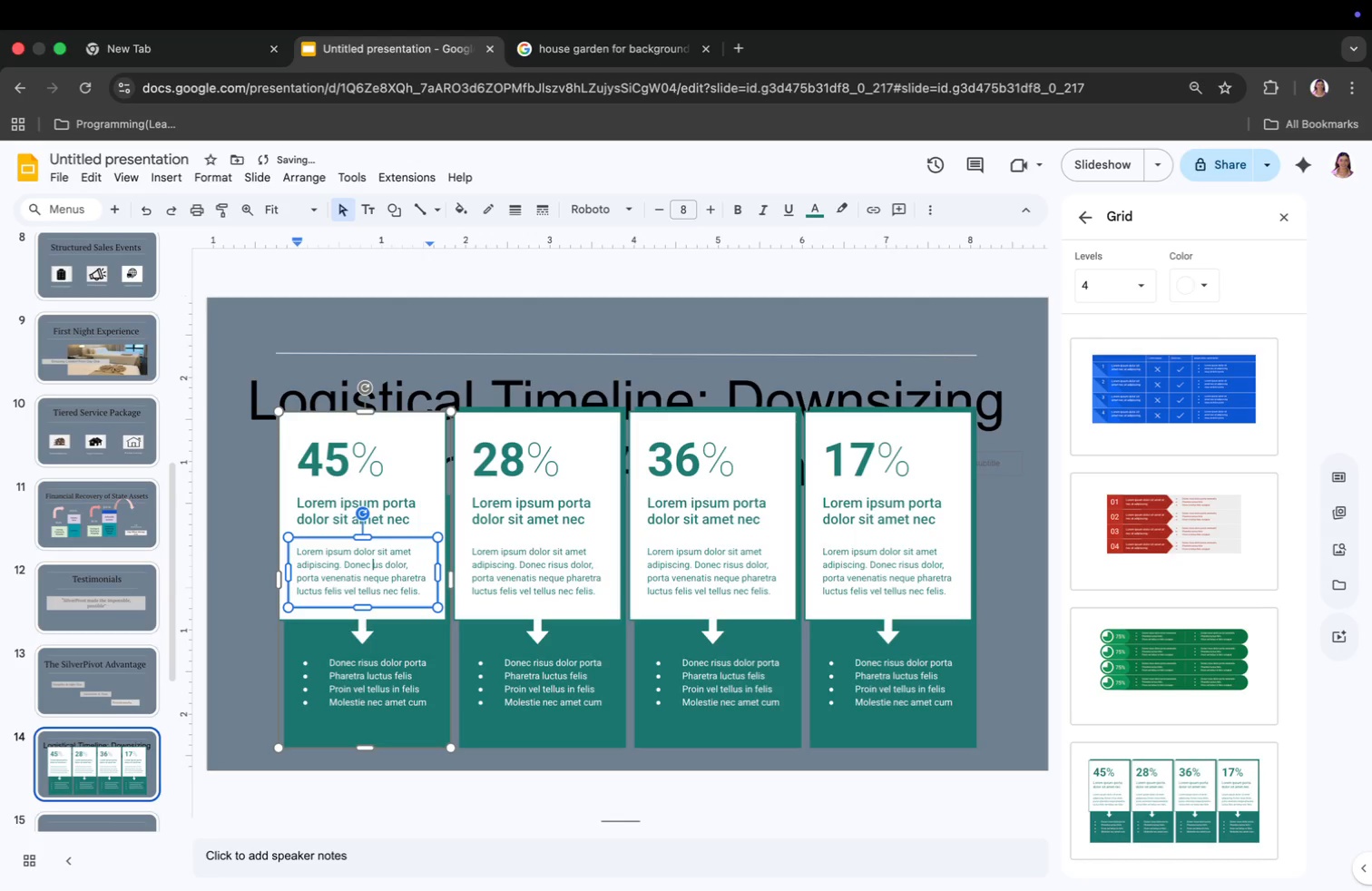 
key(Backspace)
 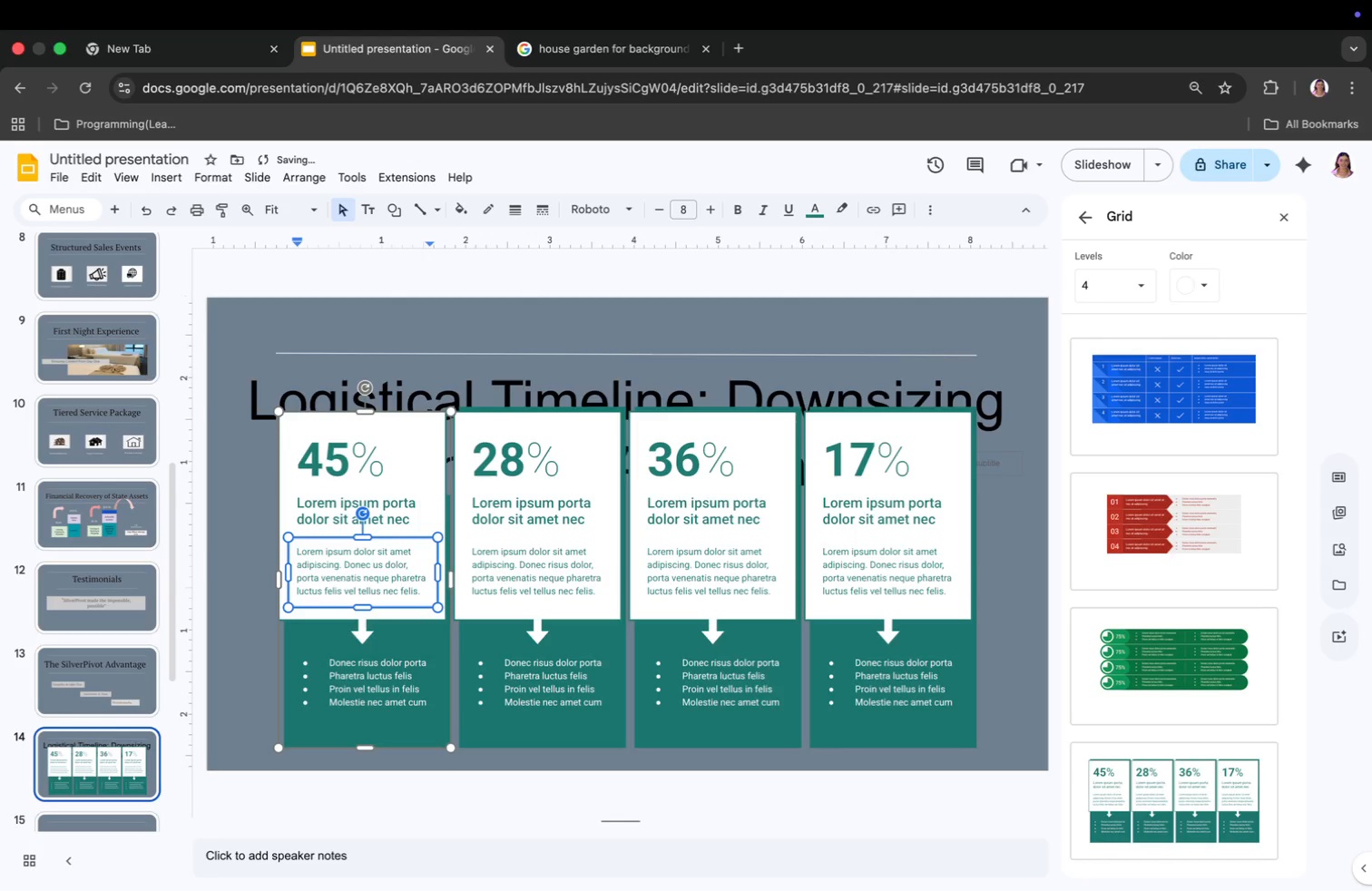 
key(Meta+CommandLeft)
 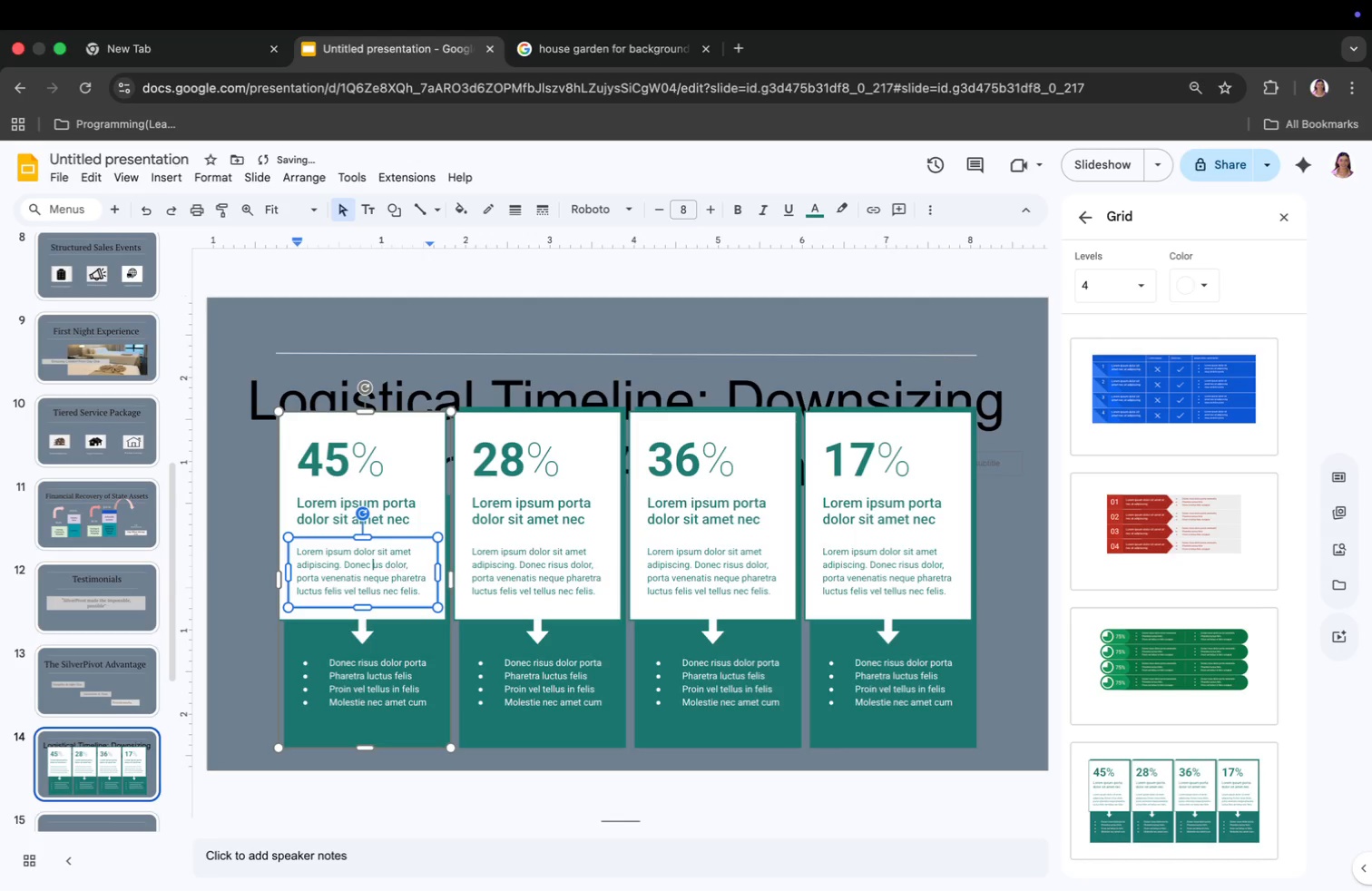 
key(Meta+Z)
 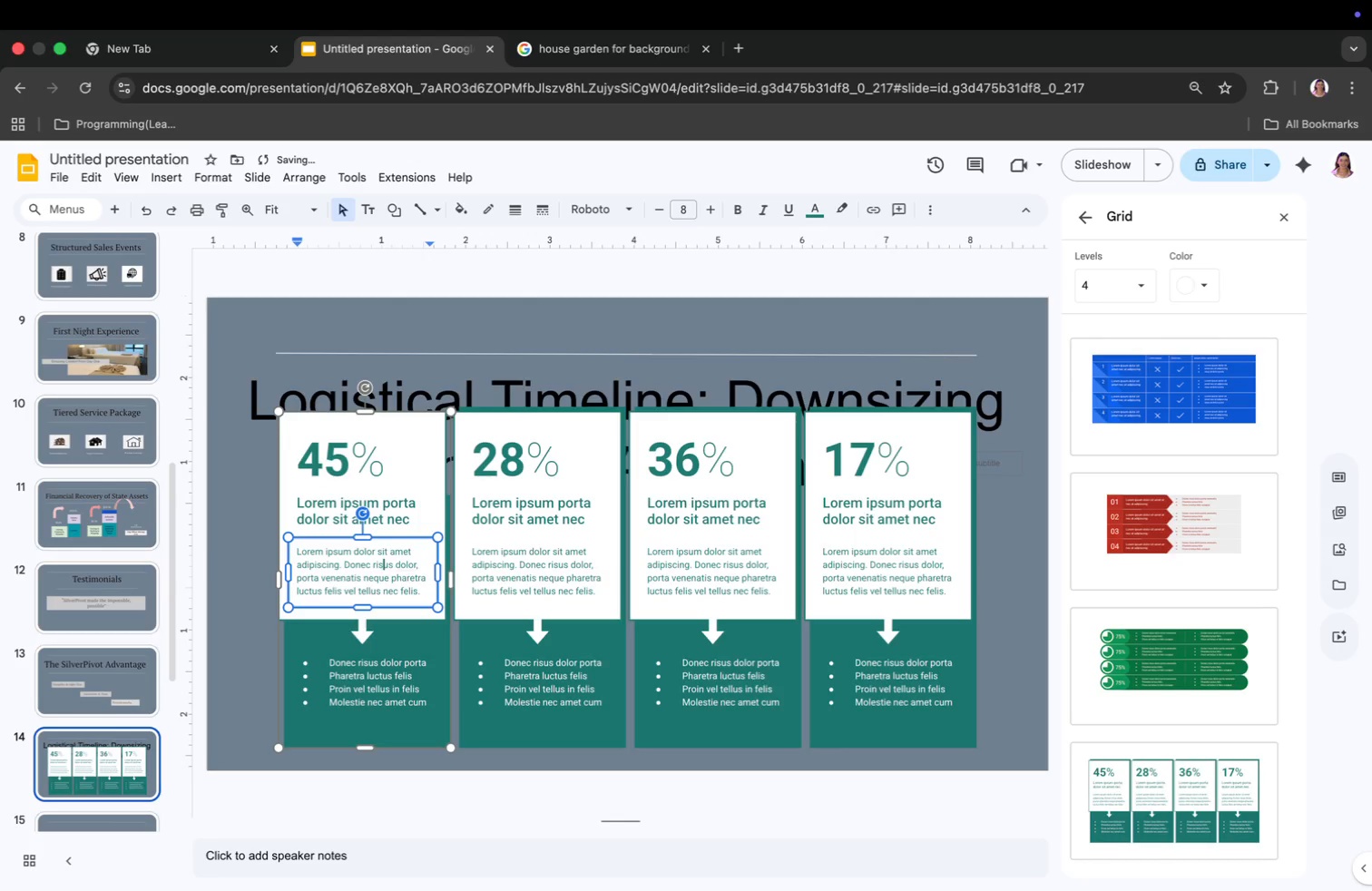 
key(Backspace)
 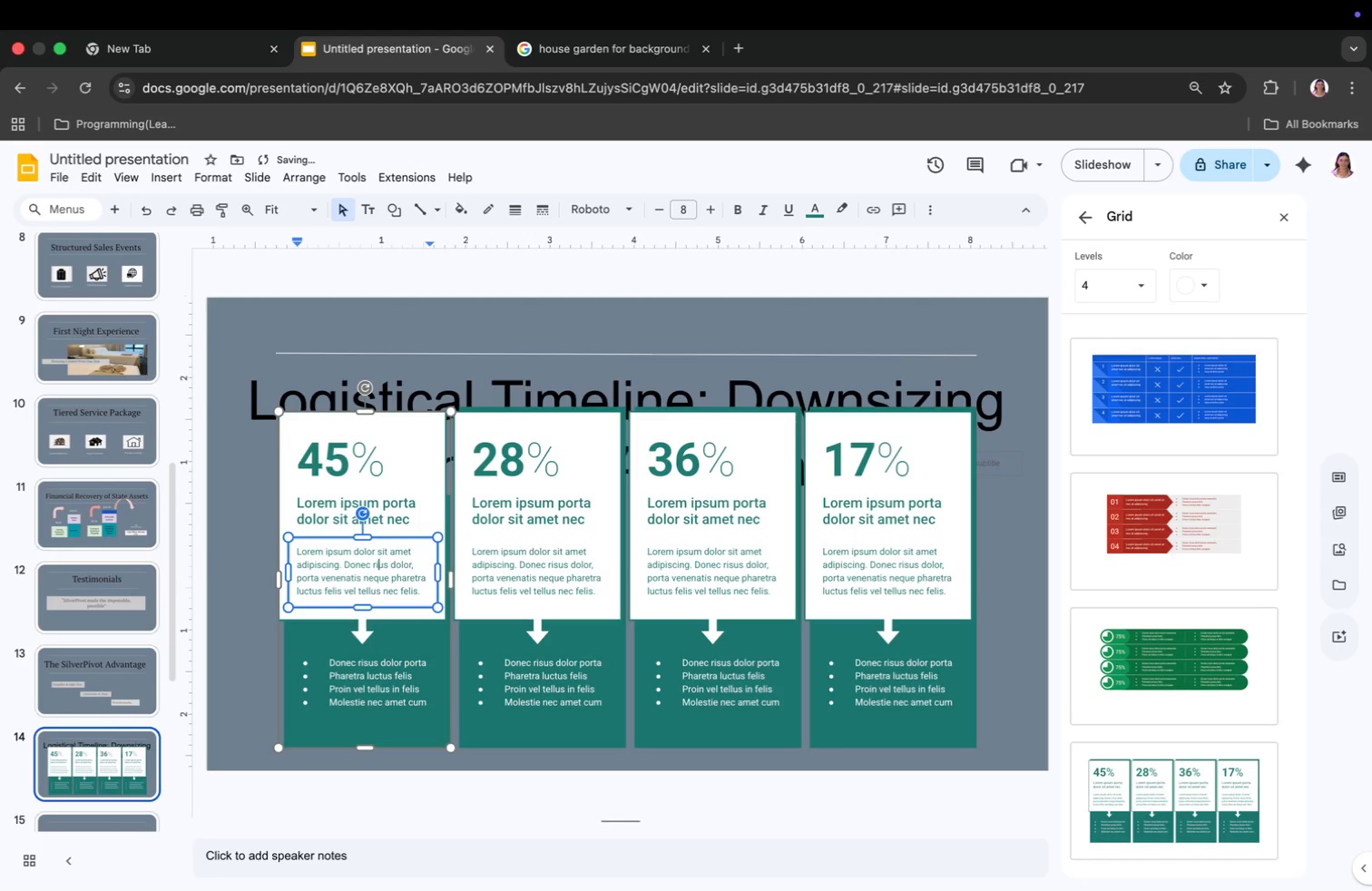 
key(Meta+CommandLeft)
 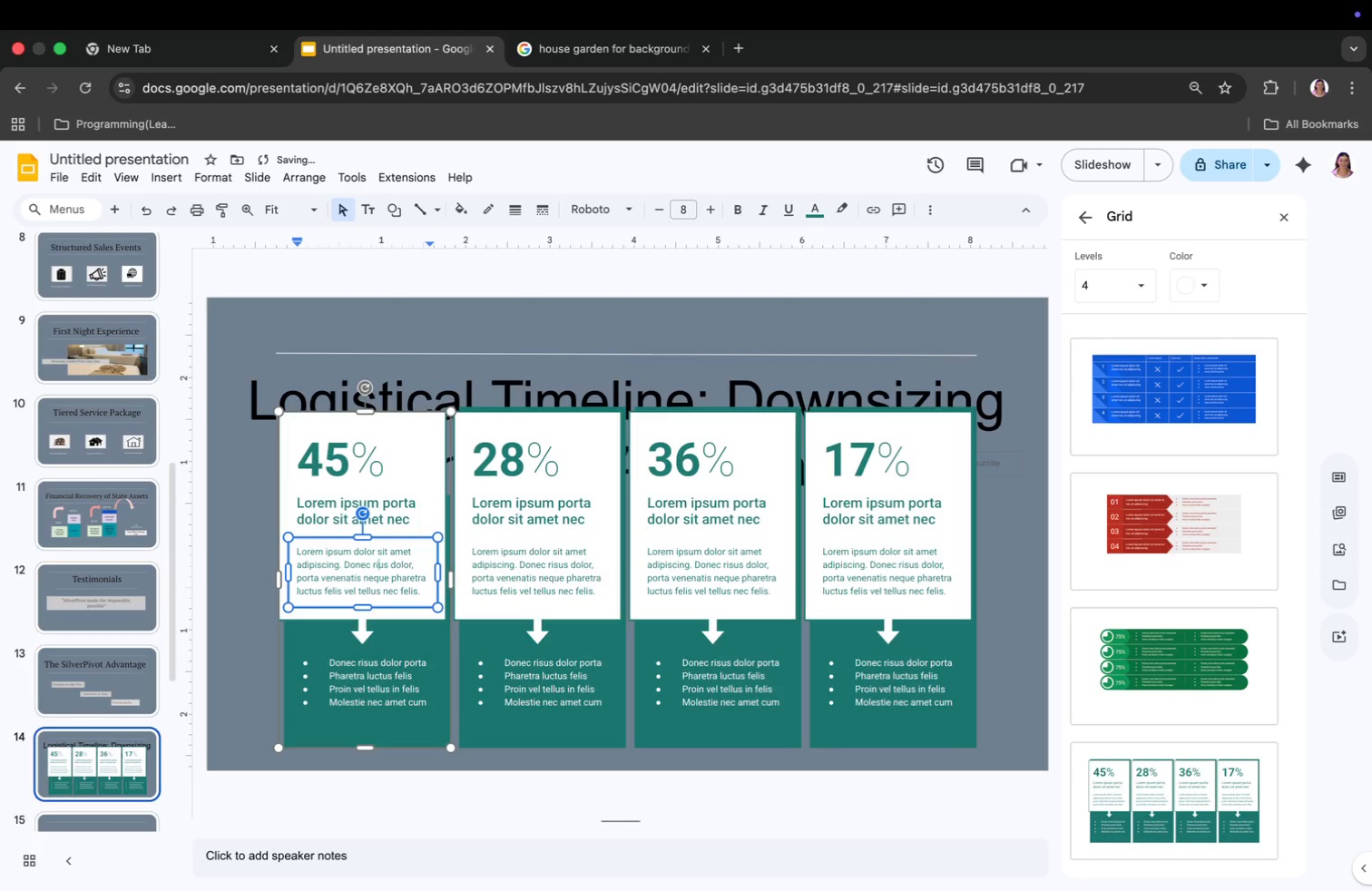 
key(Meta+A)
 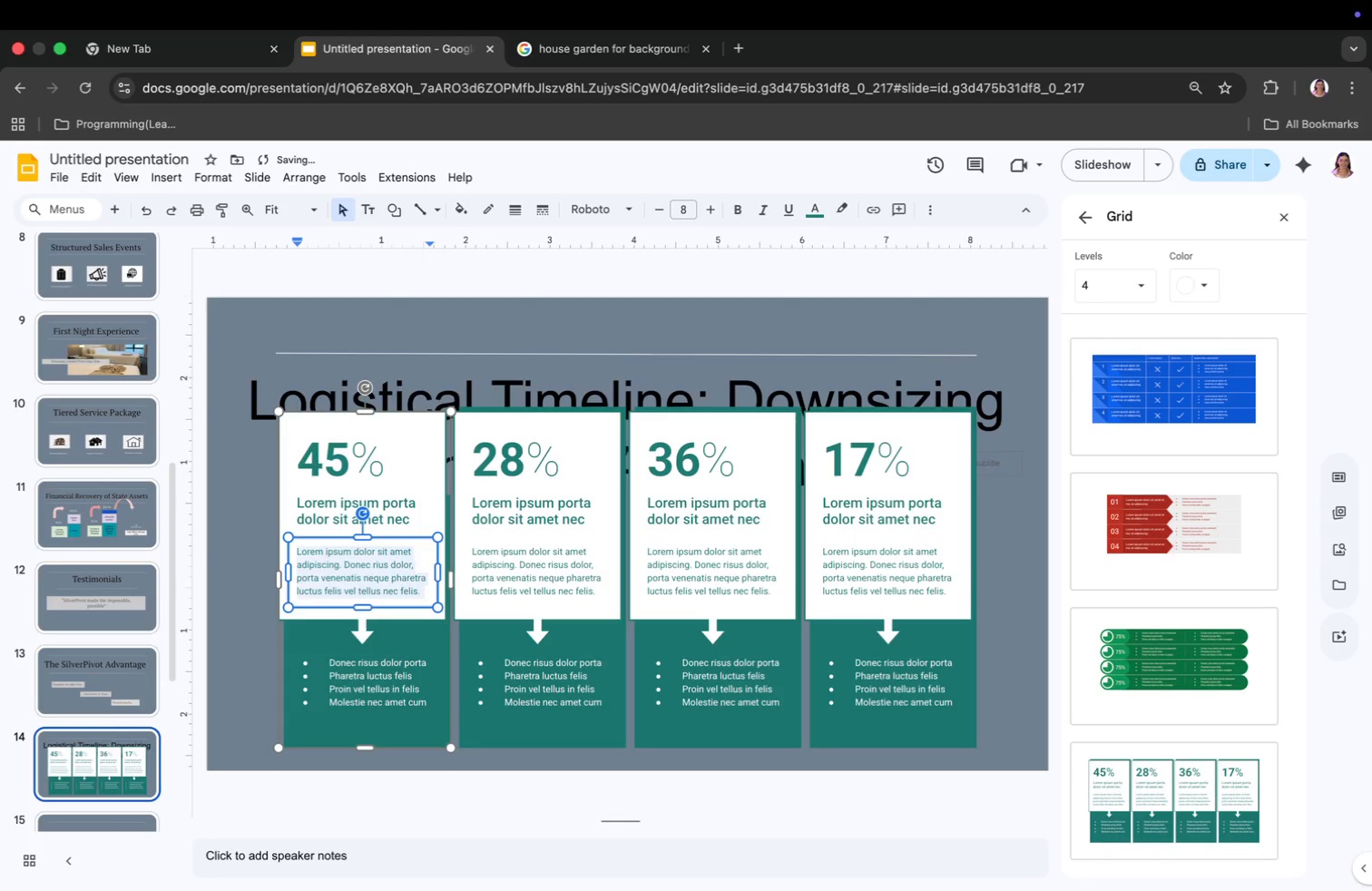 
key(Backspace)
 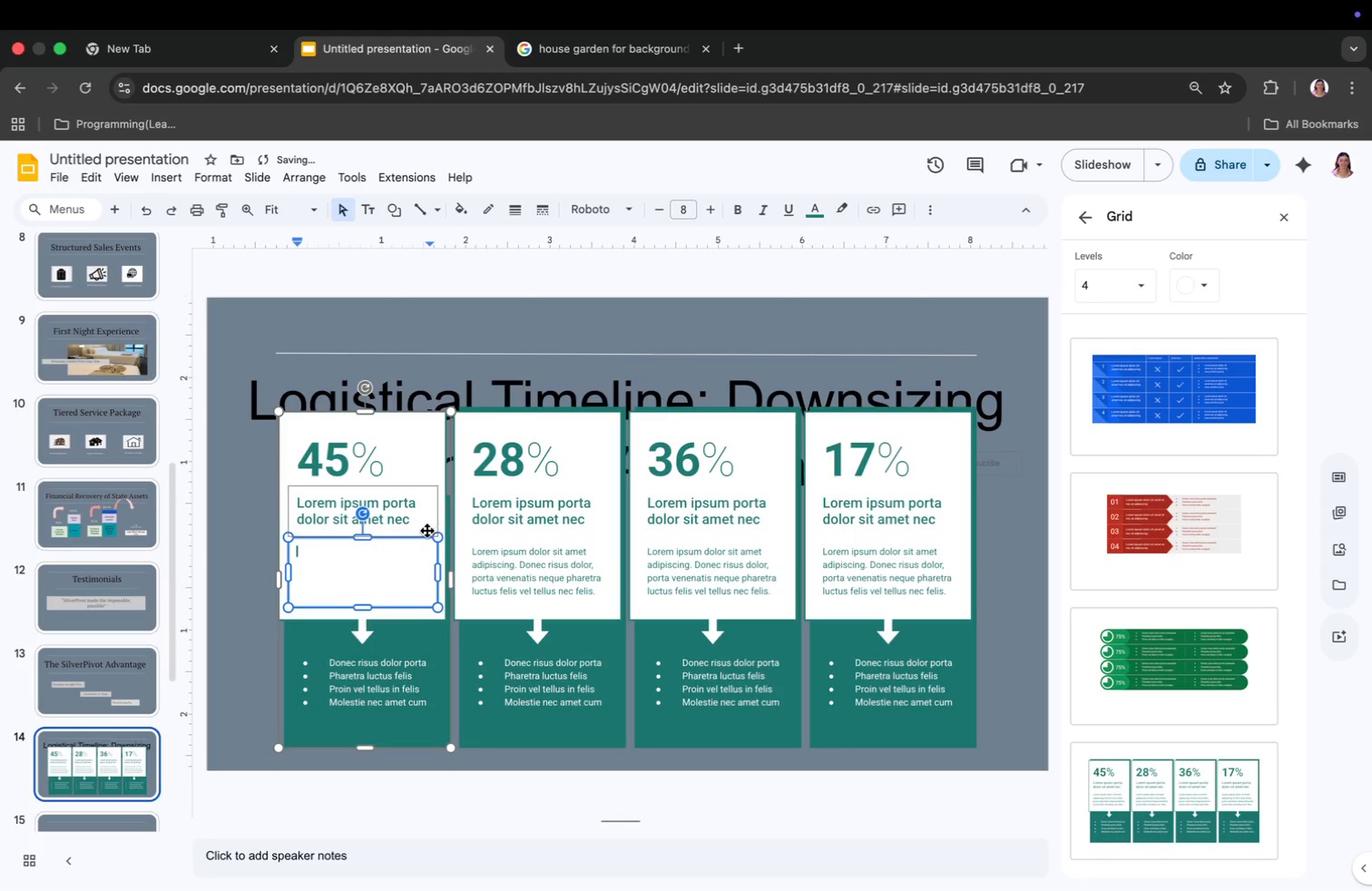 
right_click([397, 570])
 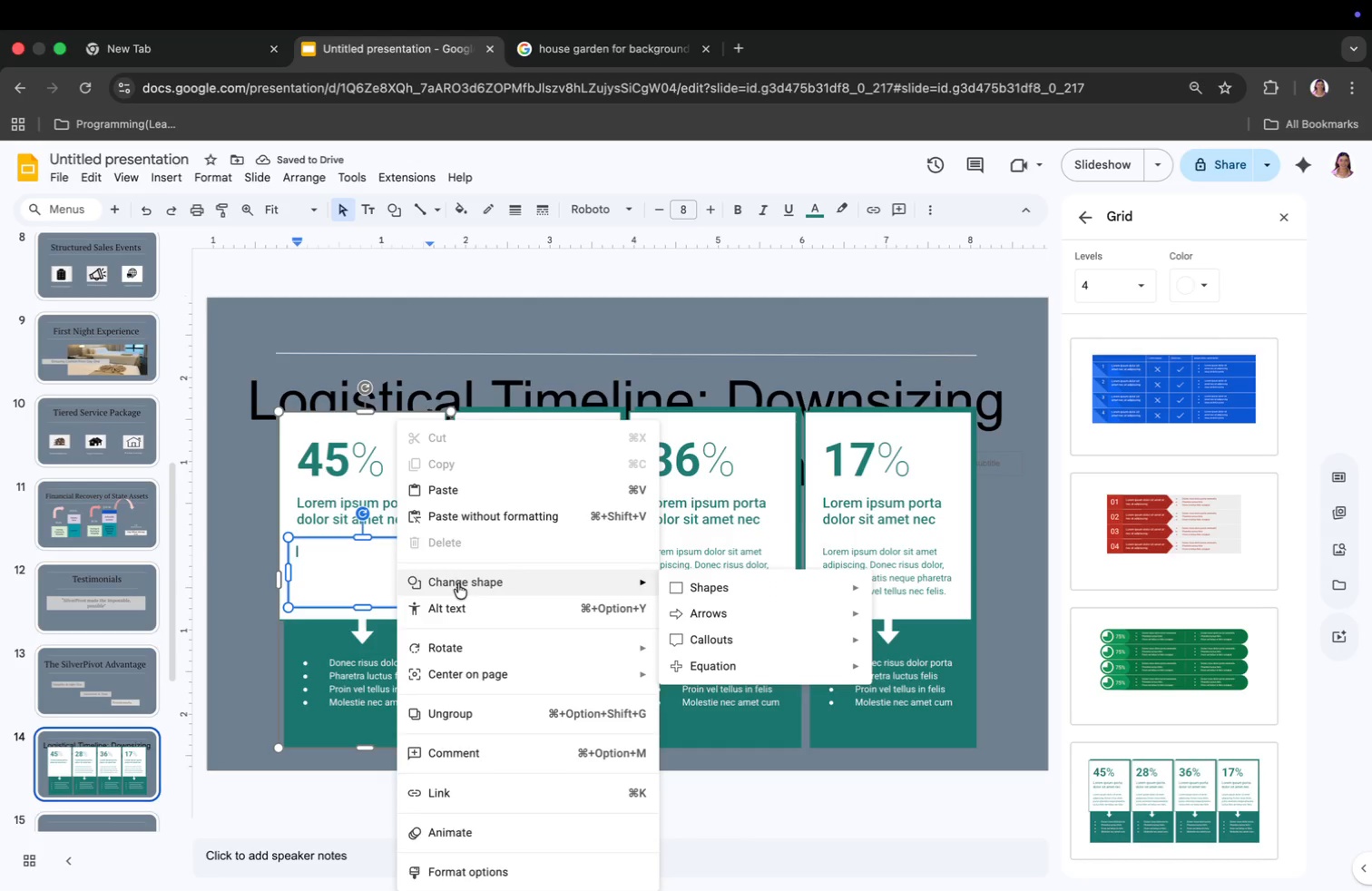 
left_click([312, 509])
 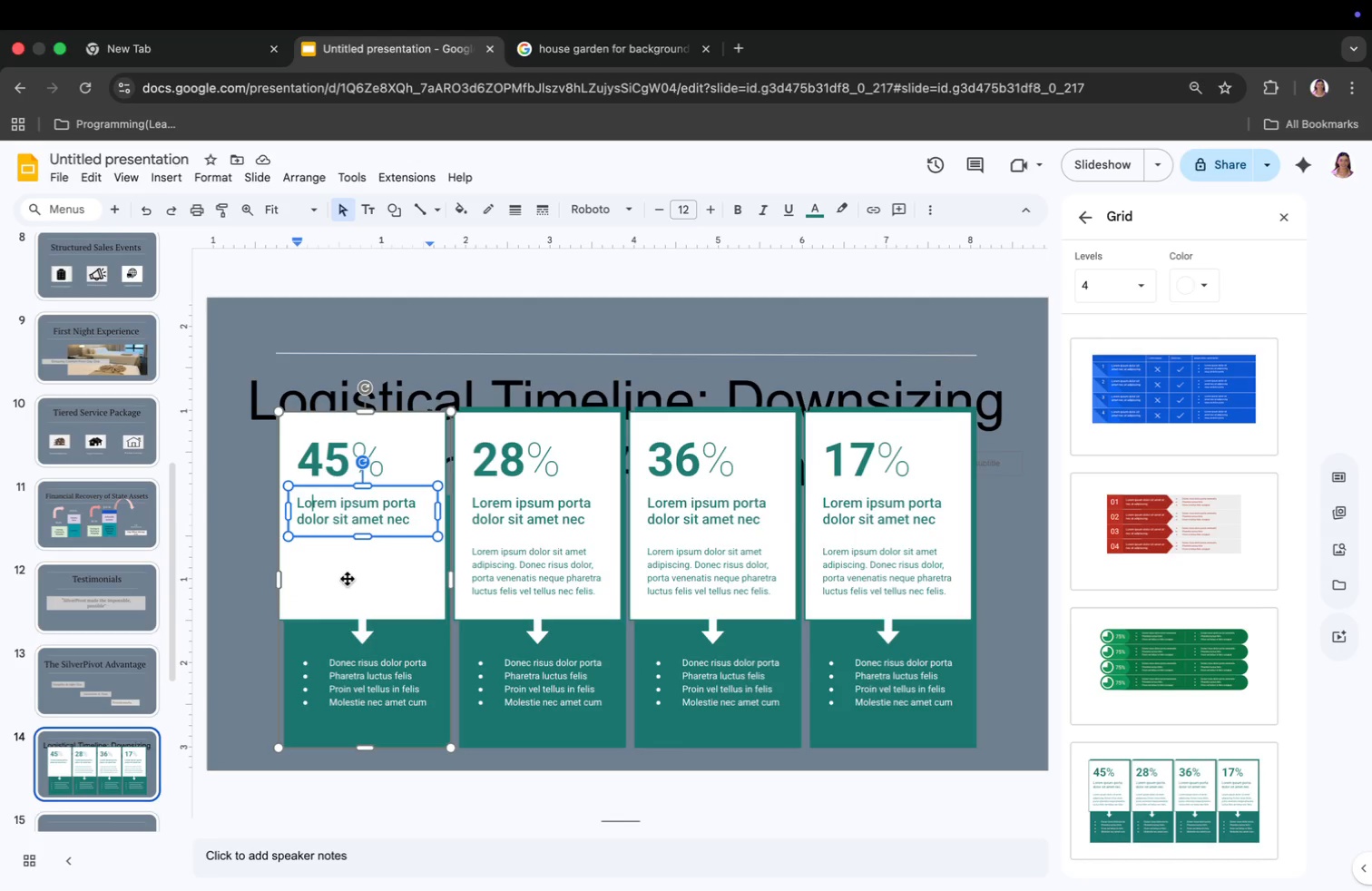 
key(Meta+CommandLeft)
 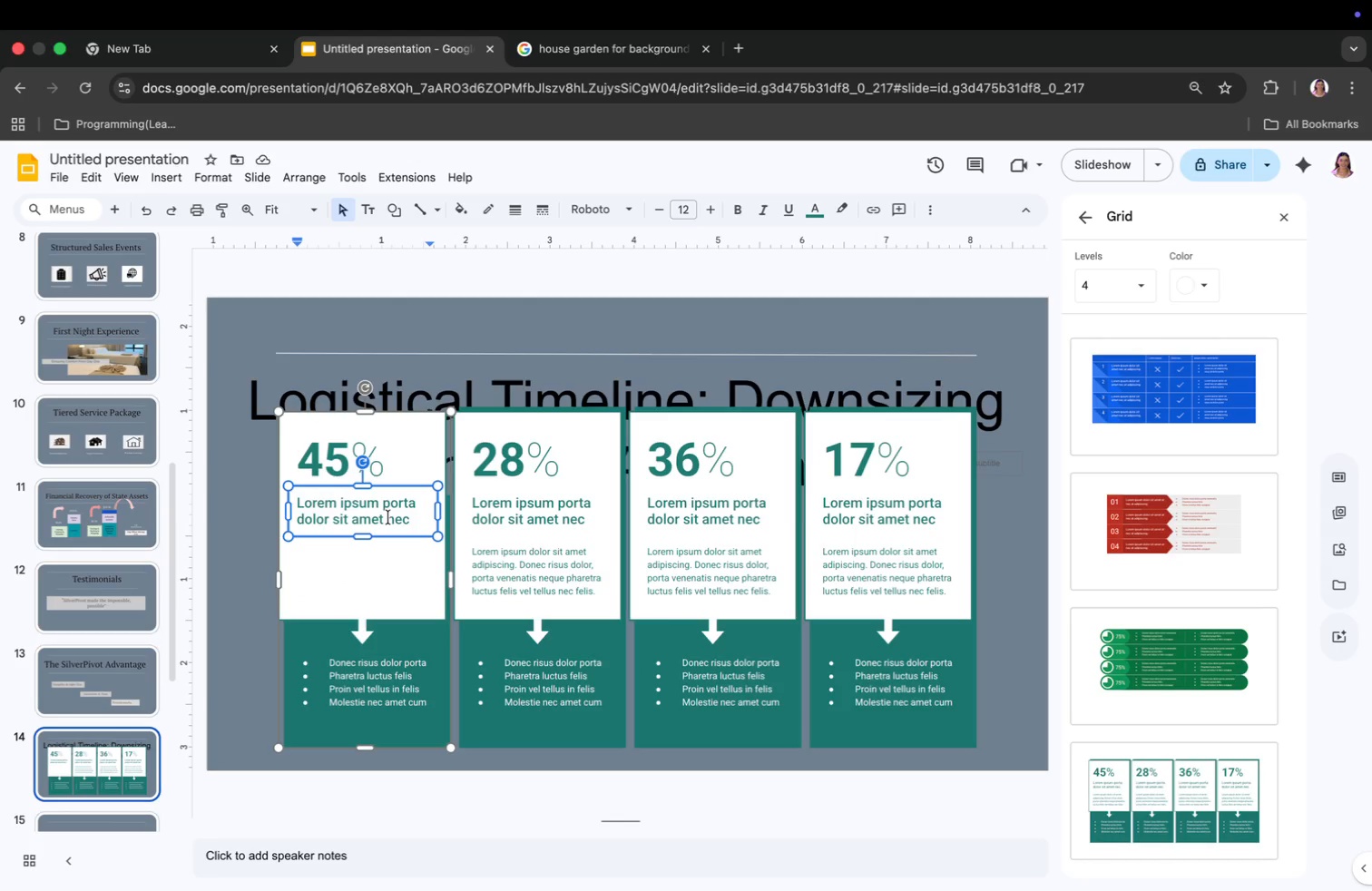 
key(Meta+A)
 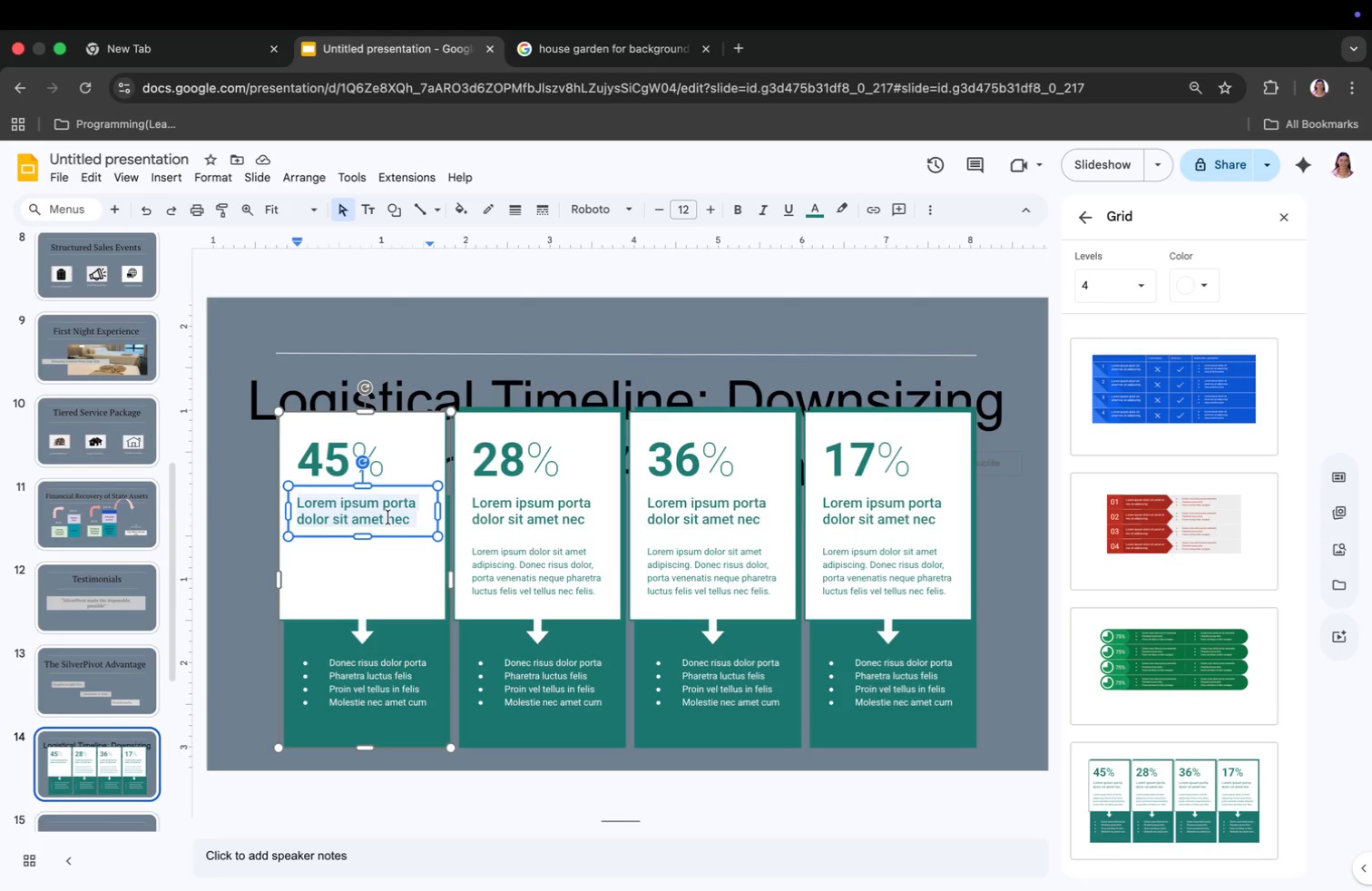 
key(Backspace)
 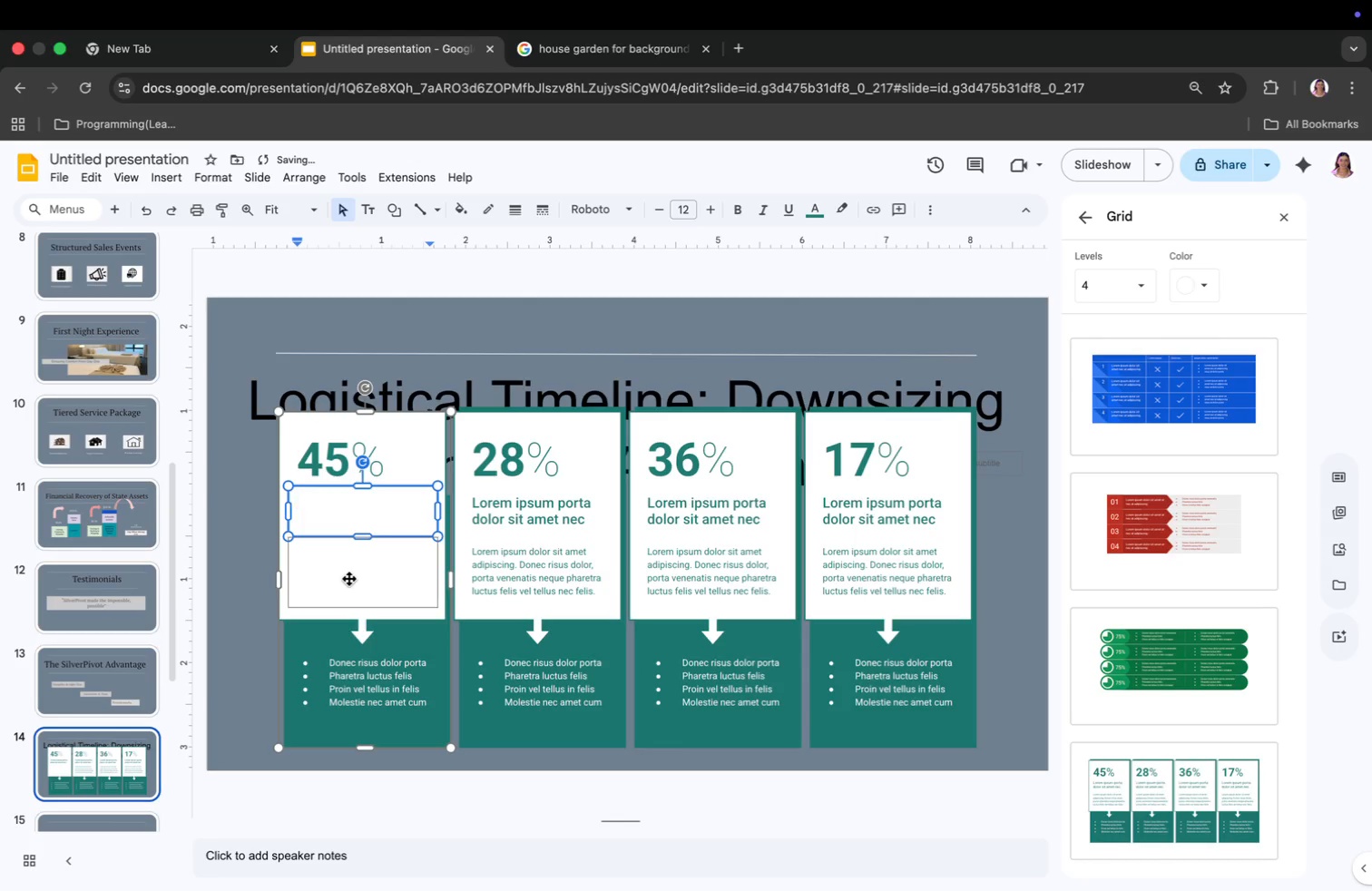 
right_click([349, 579])
 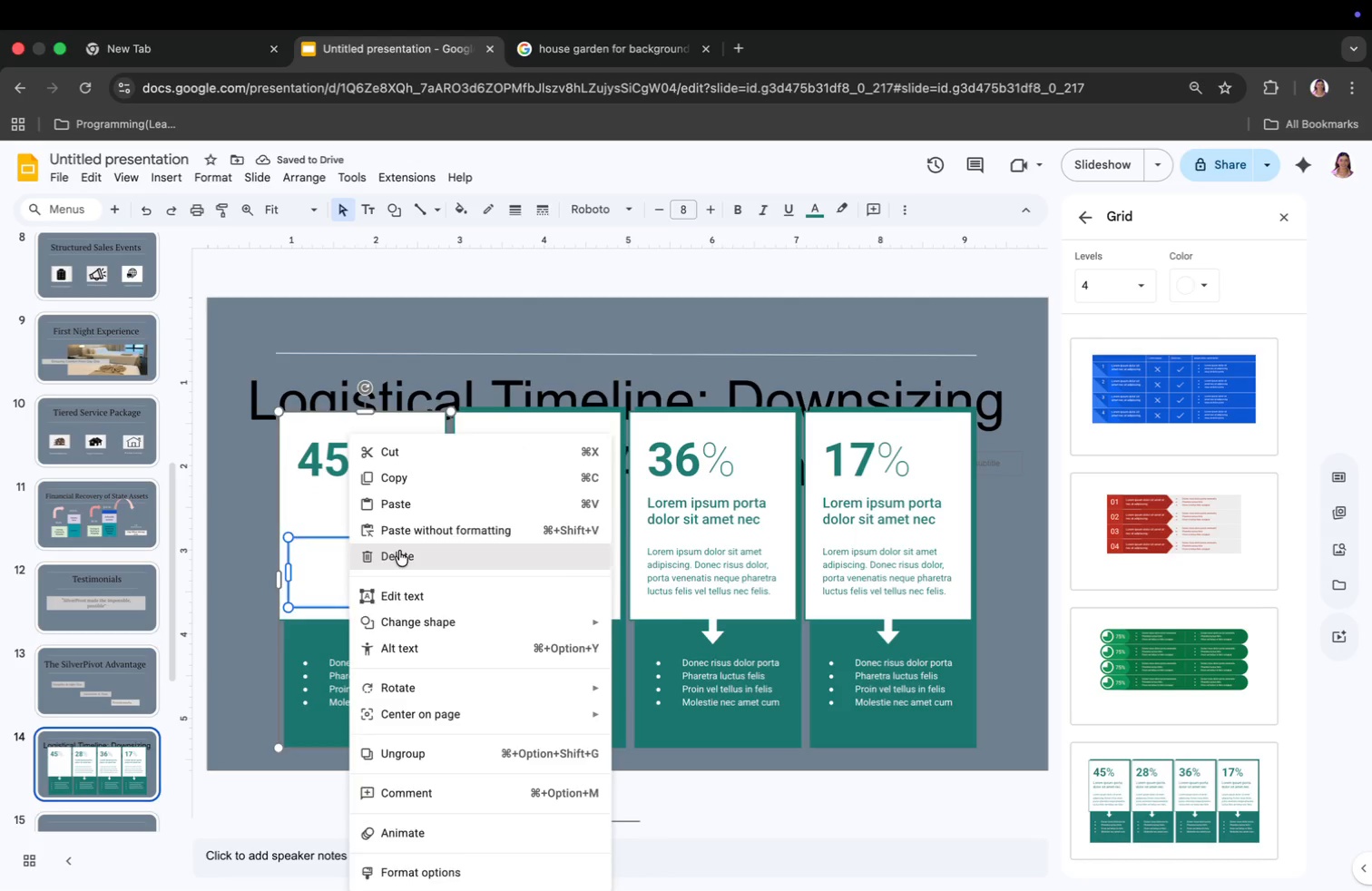 
left_click([363, 510])
 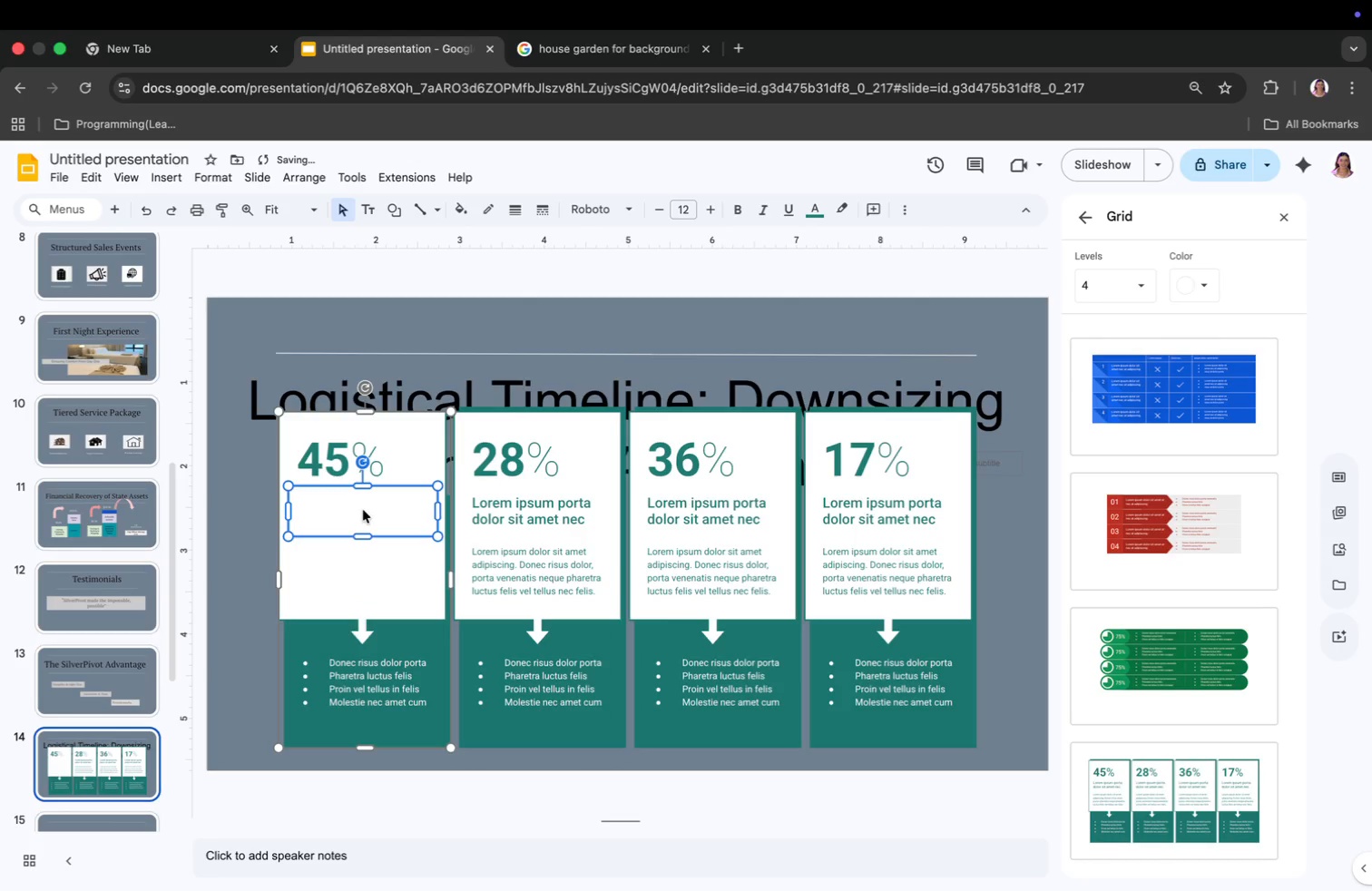 
right_click([363, 506])
 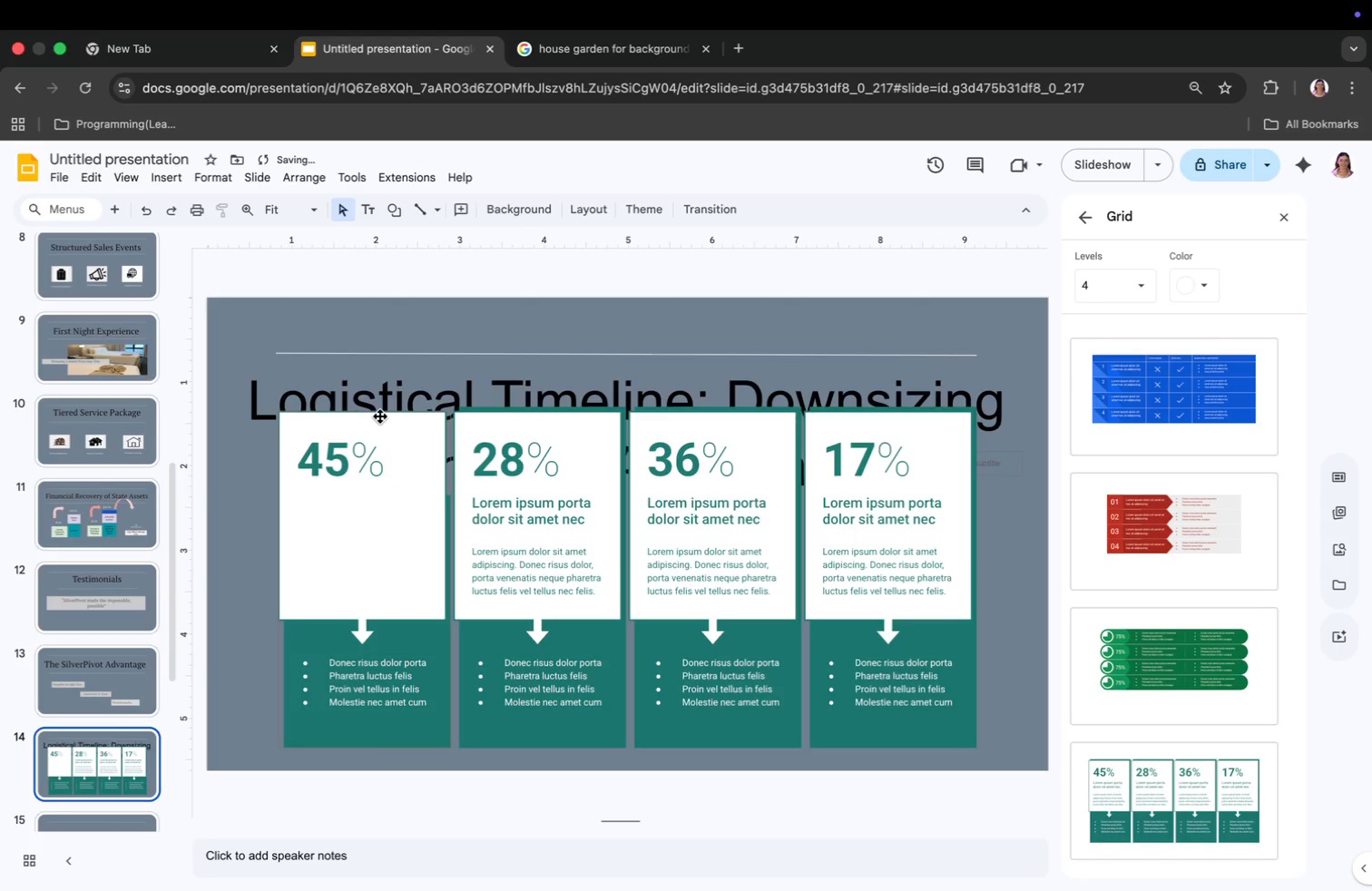 
left_click([377, 413])
 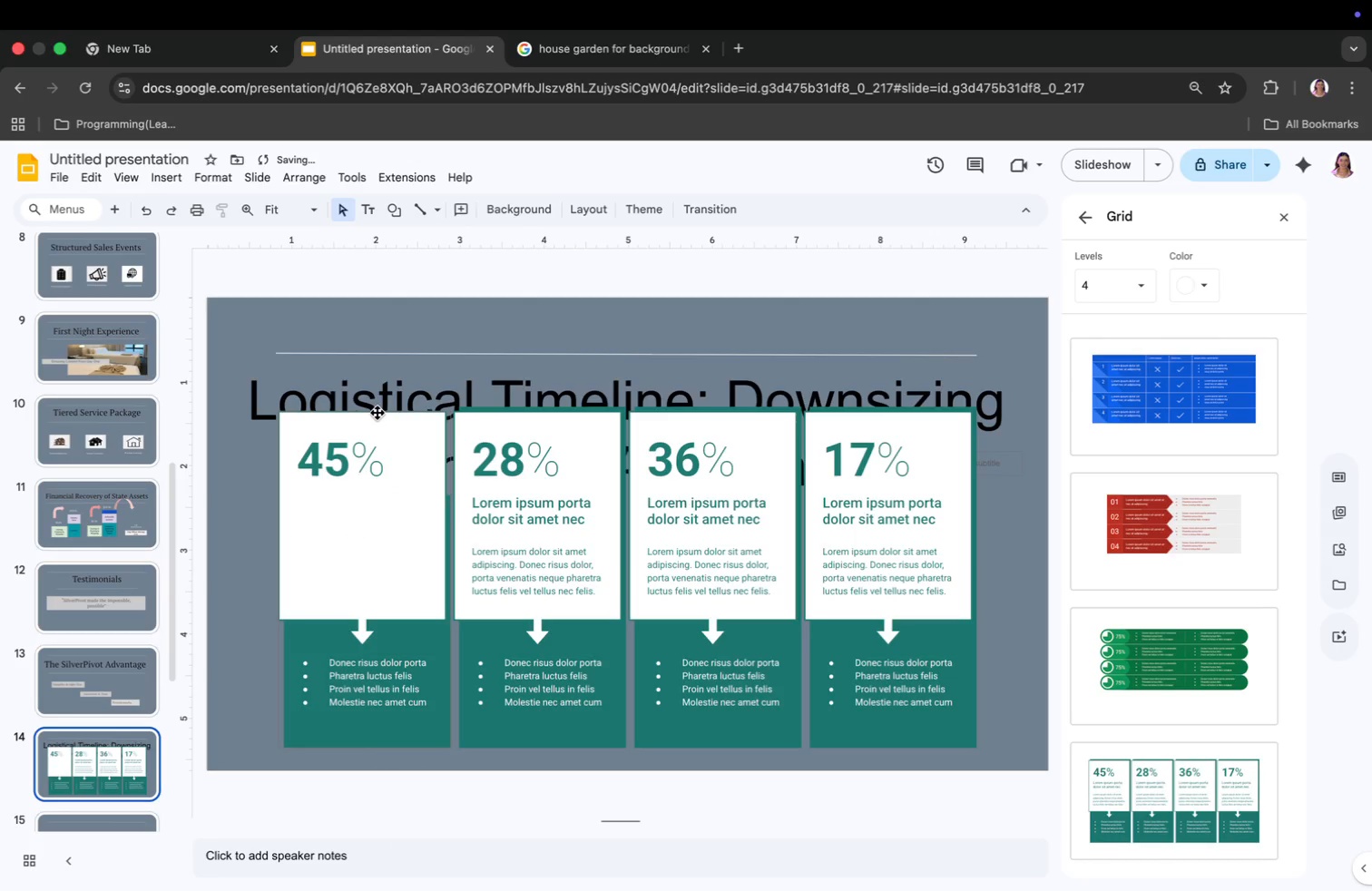 
left_click_drag(start_coordinate=[365, 412], to_coordinate=[369, 484])
 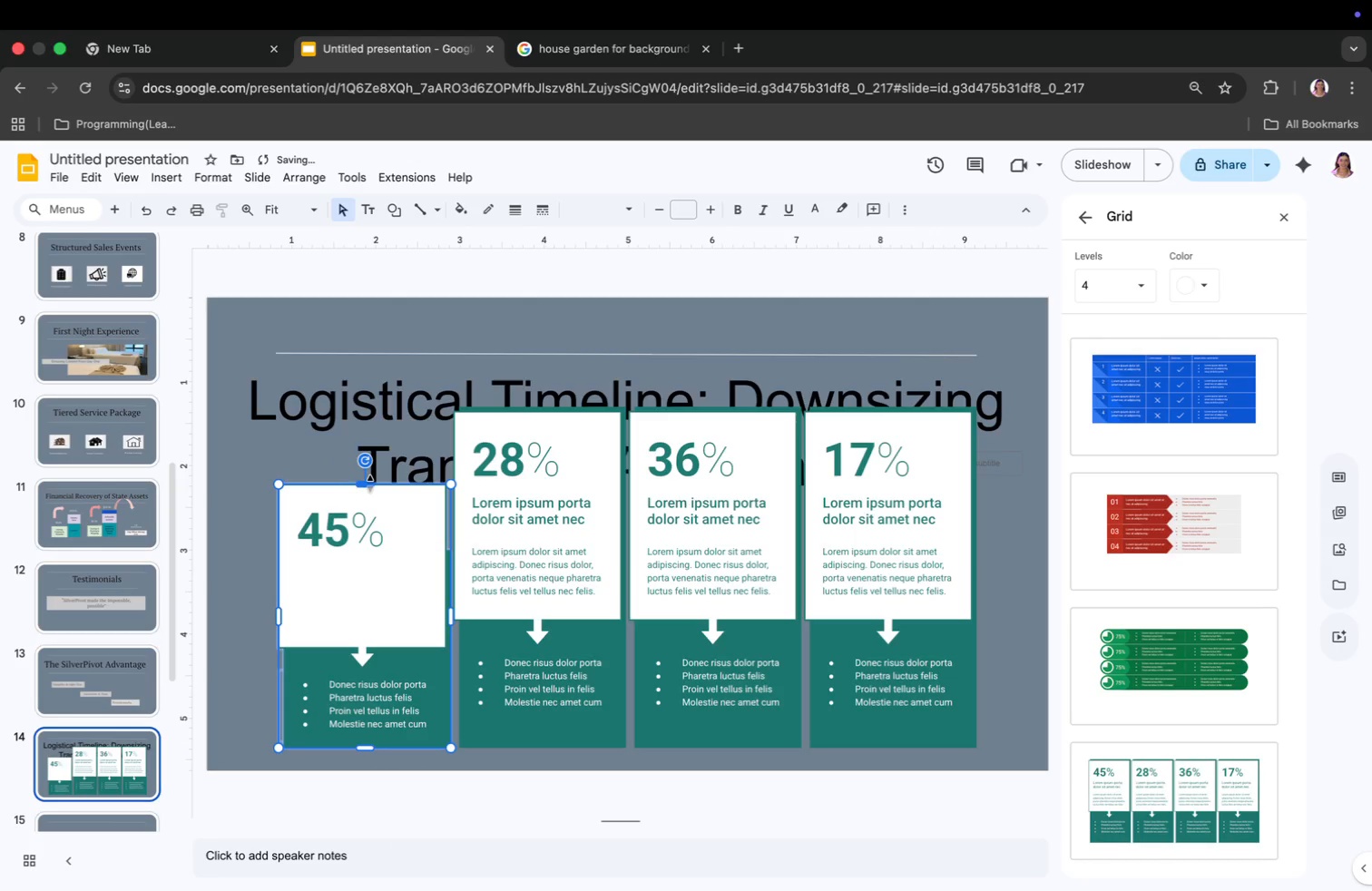 
left_click_drag(start_coordinate=[366, 485], to_coordinate=[371, 543])
 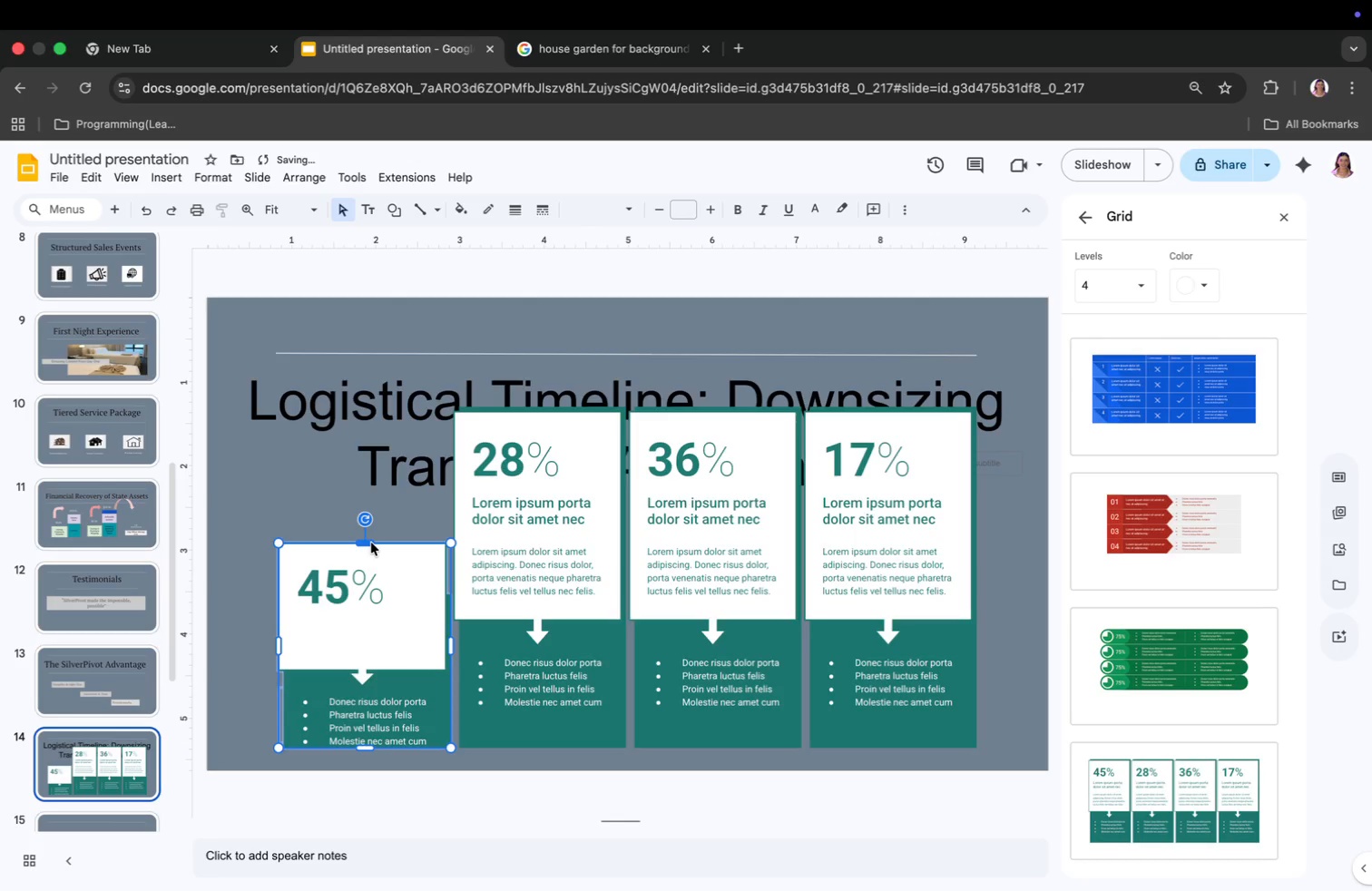 
wait(6.65)
 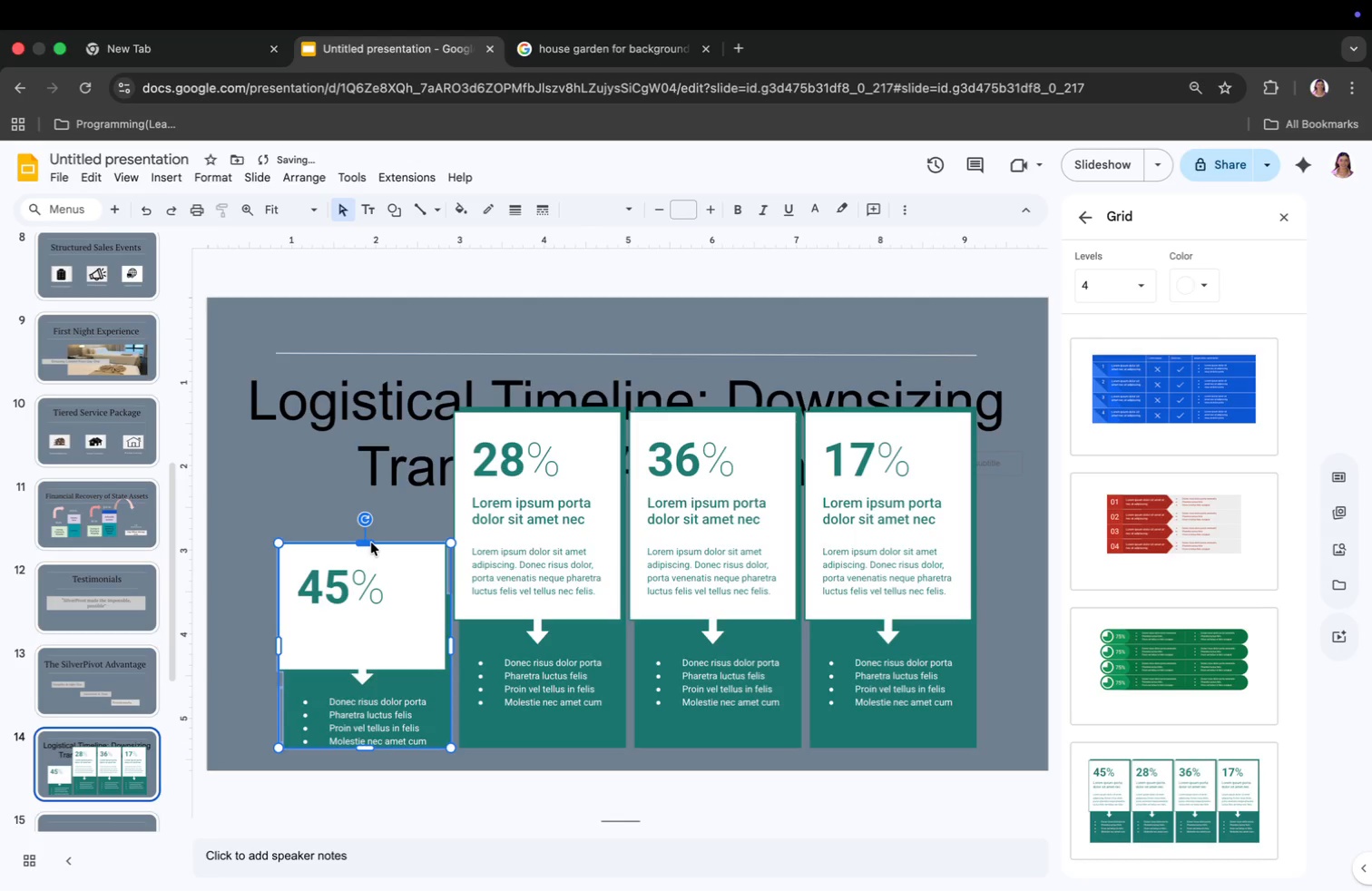 
left_click([553, 542])
 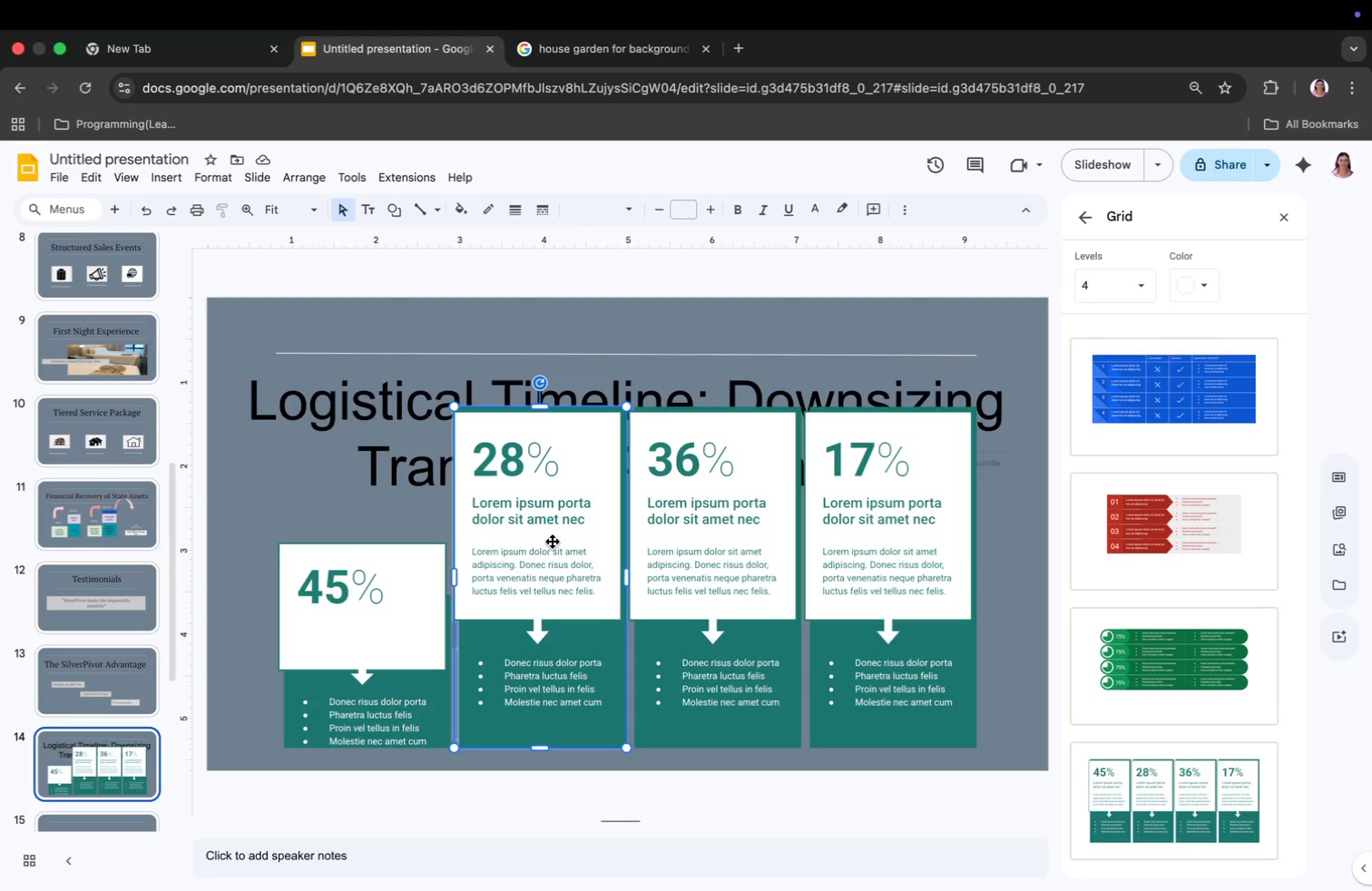 
left_click_drag(start_coordinate=[541, 406], to_coordinate=[544, 539])
 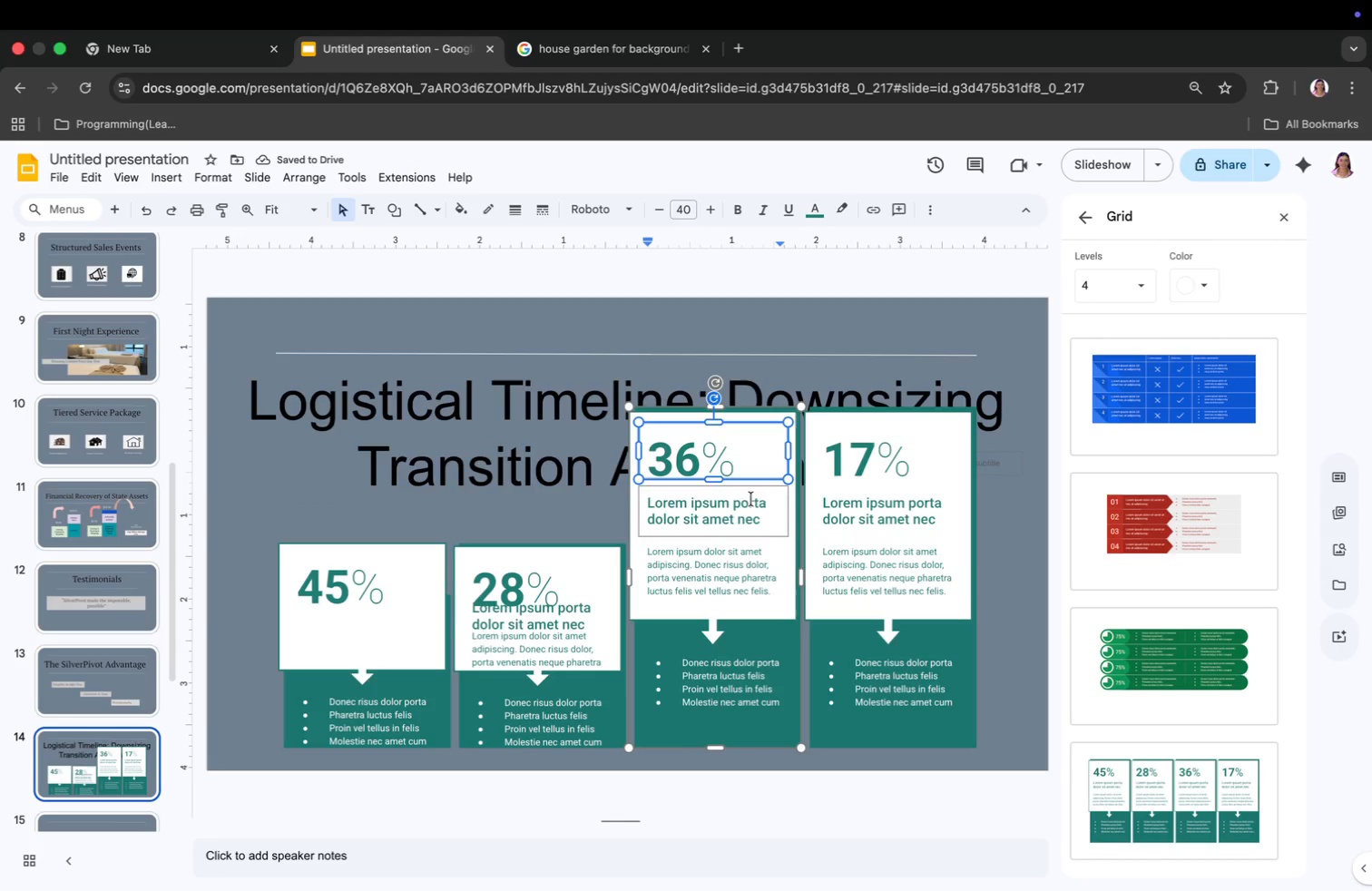 
wait(5.19)
 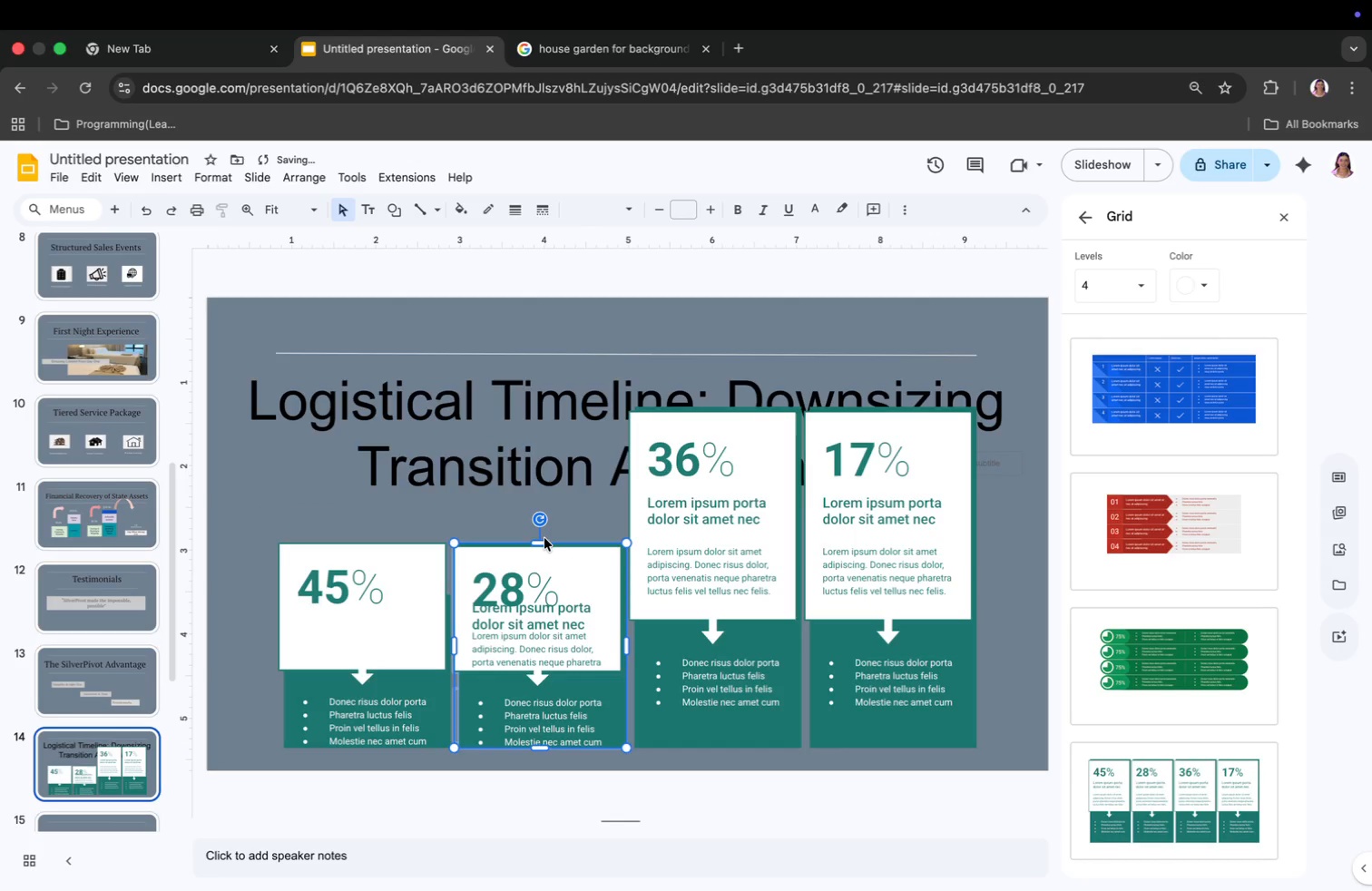 
left_click([724, 749])
 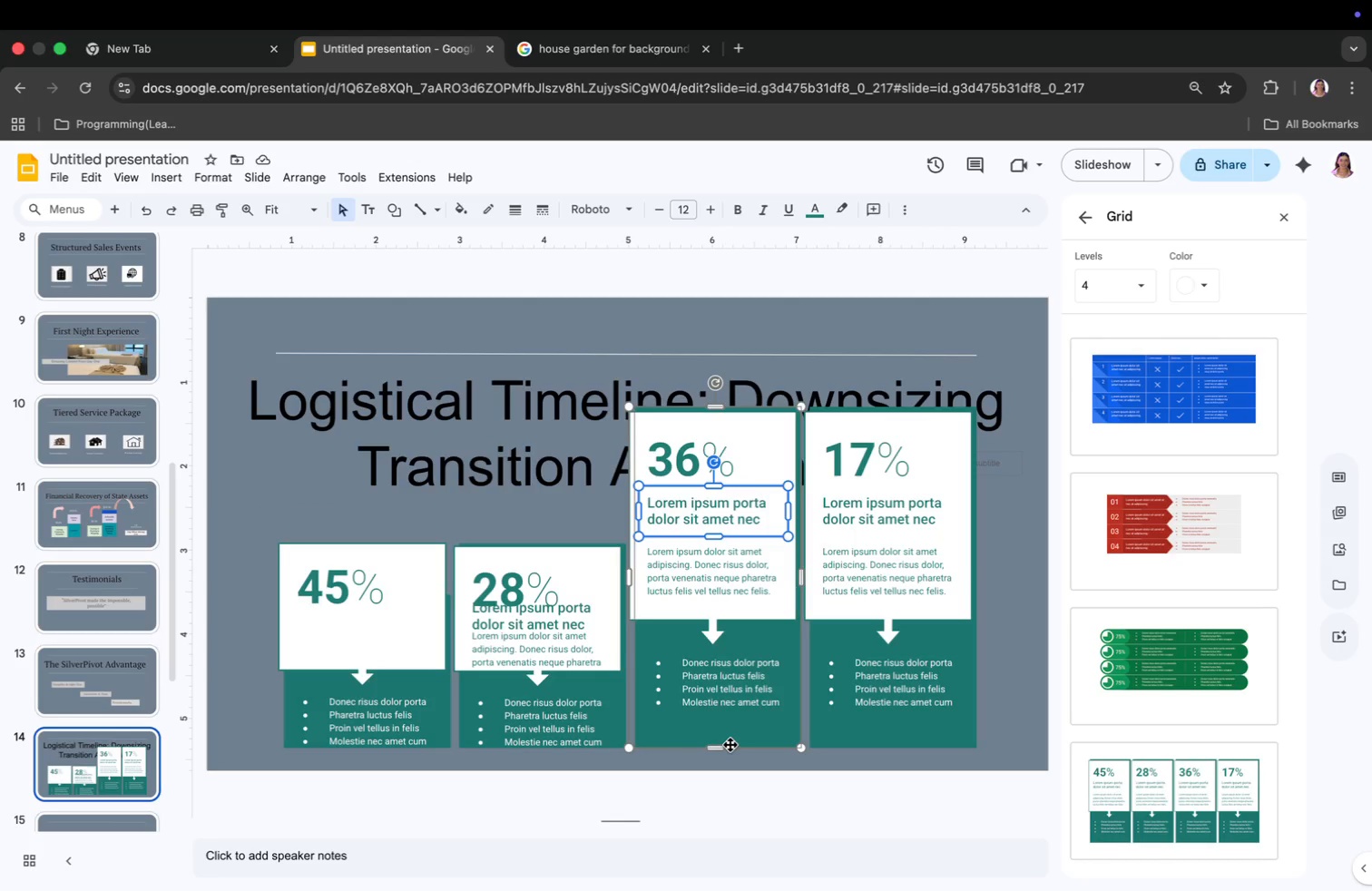 
left_click([740, 745])
 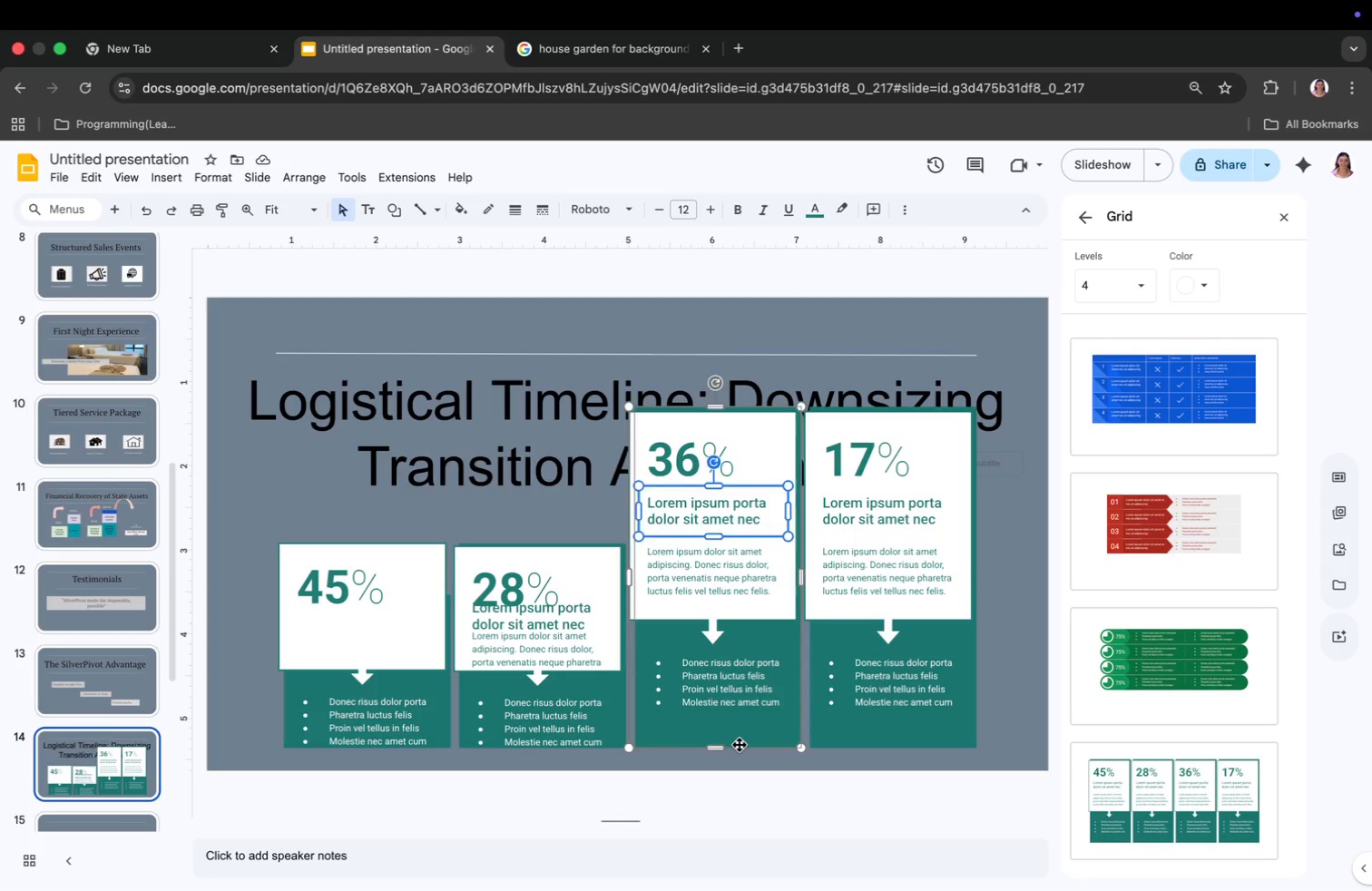 
left_click_drag(start_coordinate=[720, 406], to_coordinate=[721, 542])
 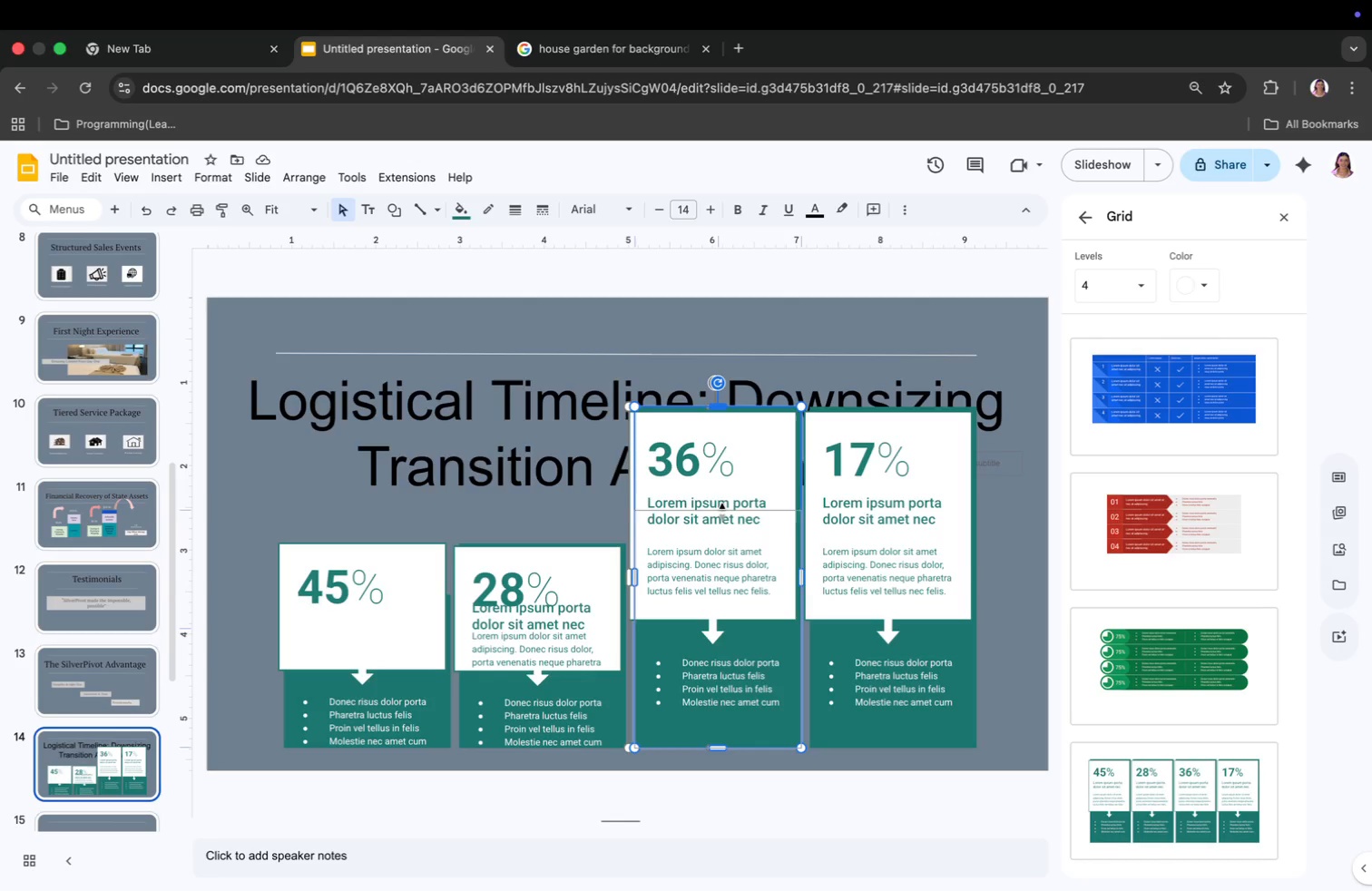 
left_click_drag(start_coordinate=[721, 542], to_coordinate=[721, 546])
 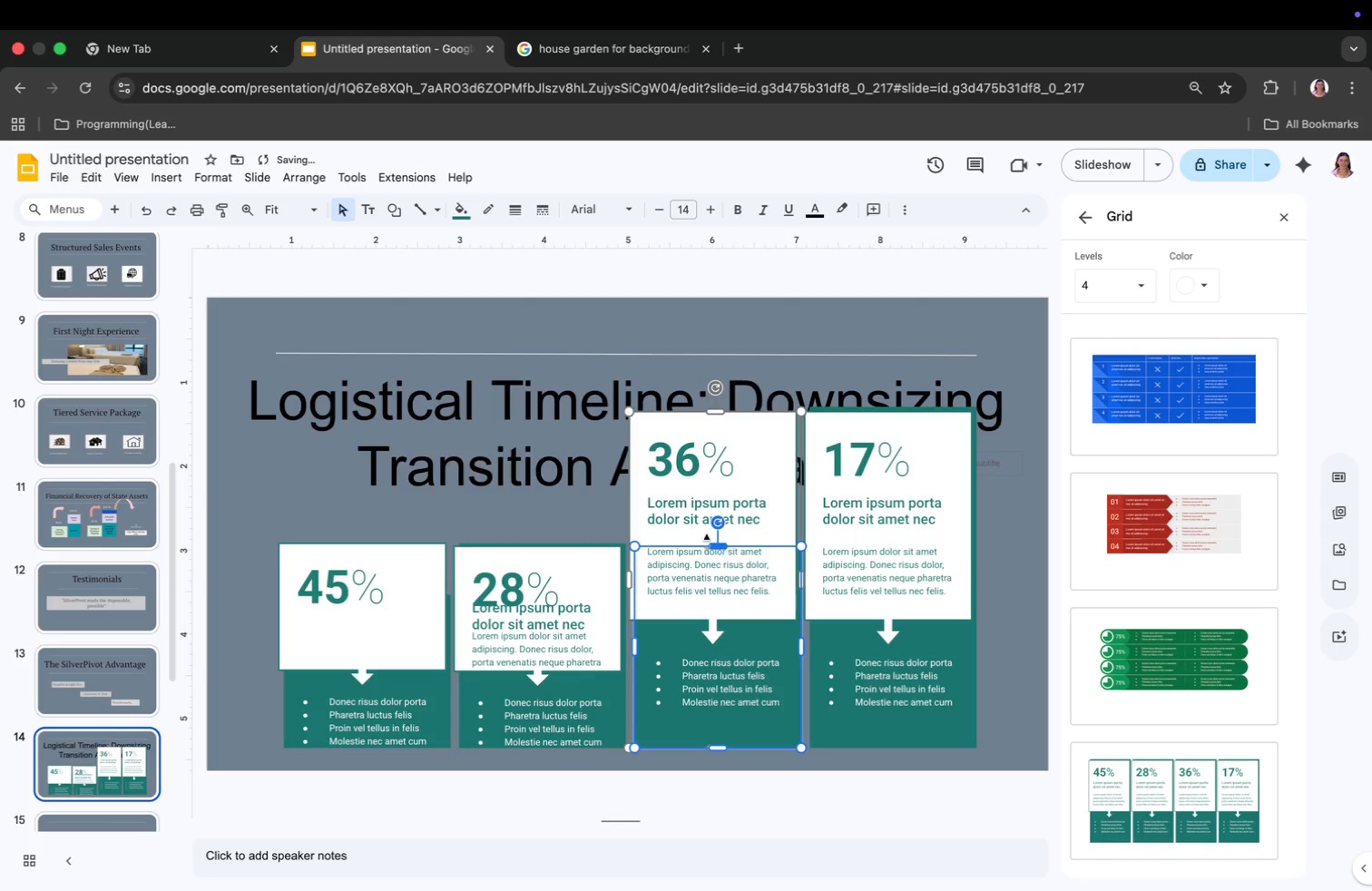 
left_click([601, 503])
 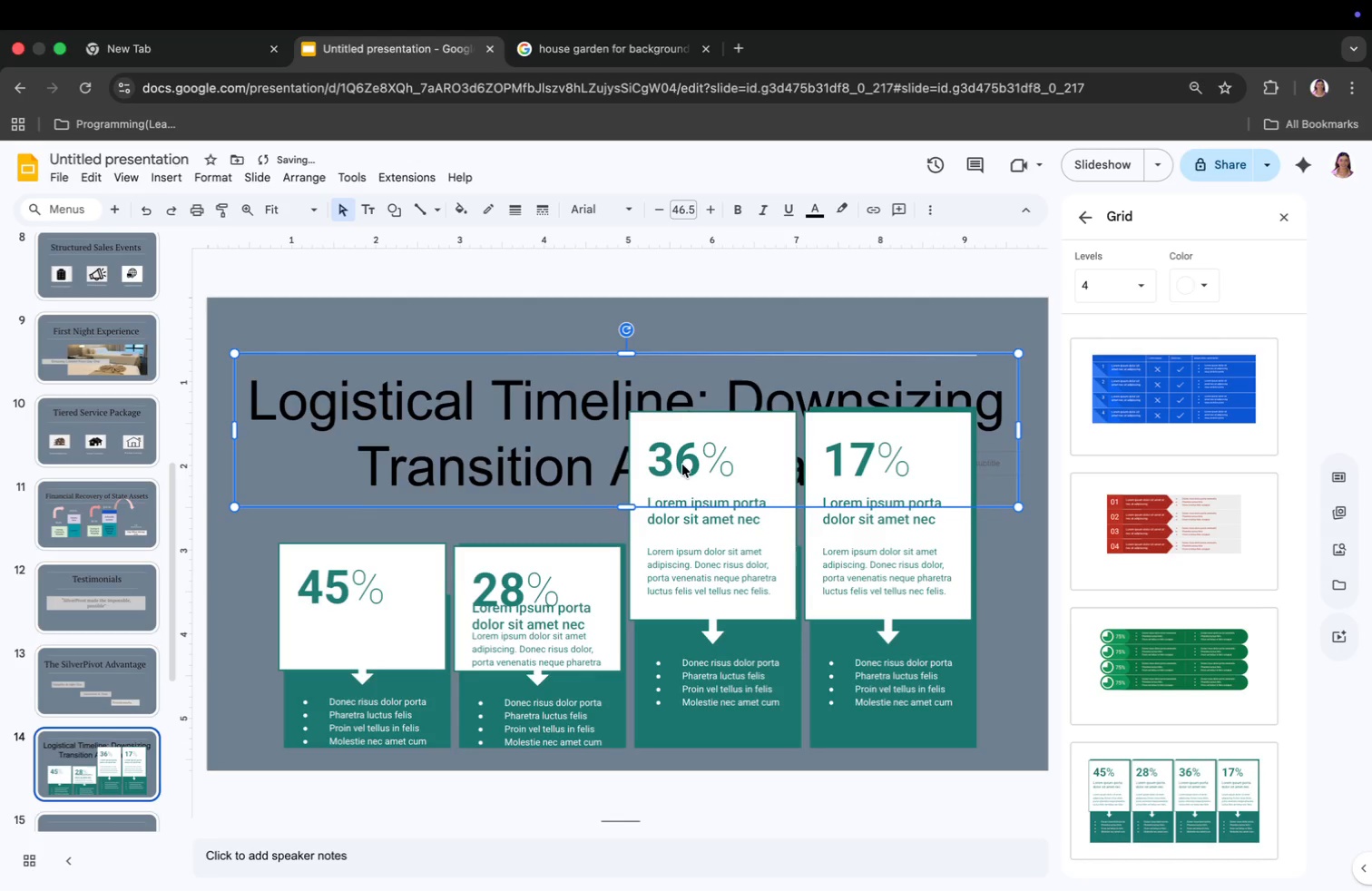 
left_click([719, 453])
 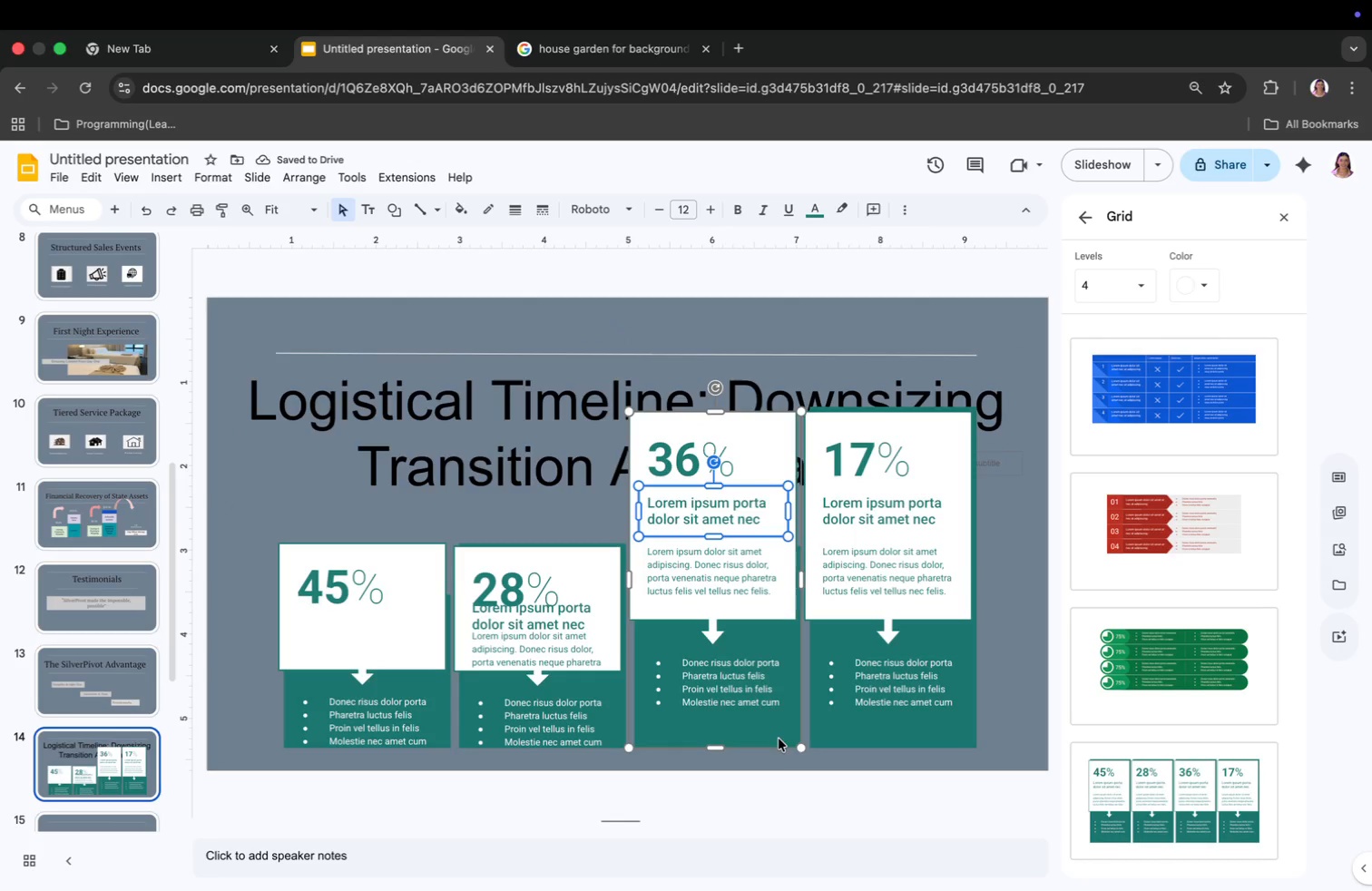 
left_click([774, 747])
 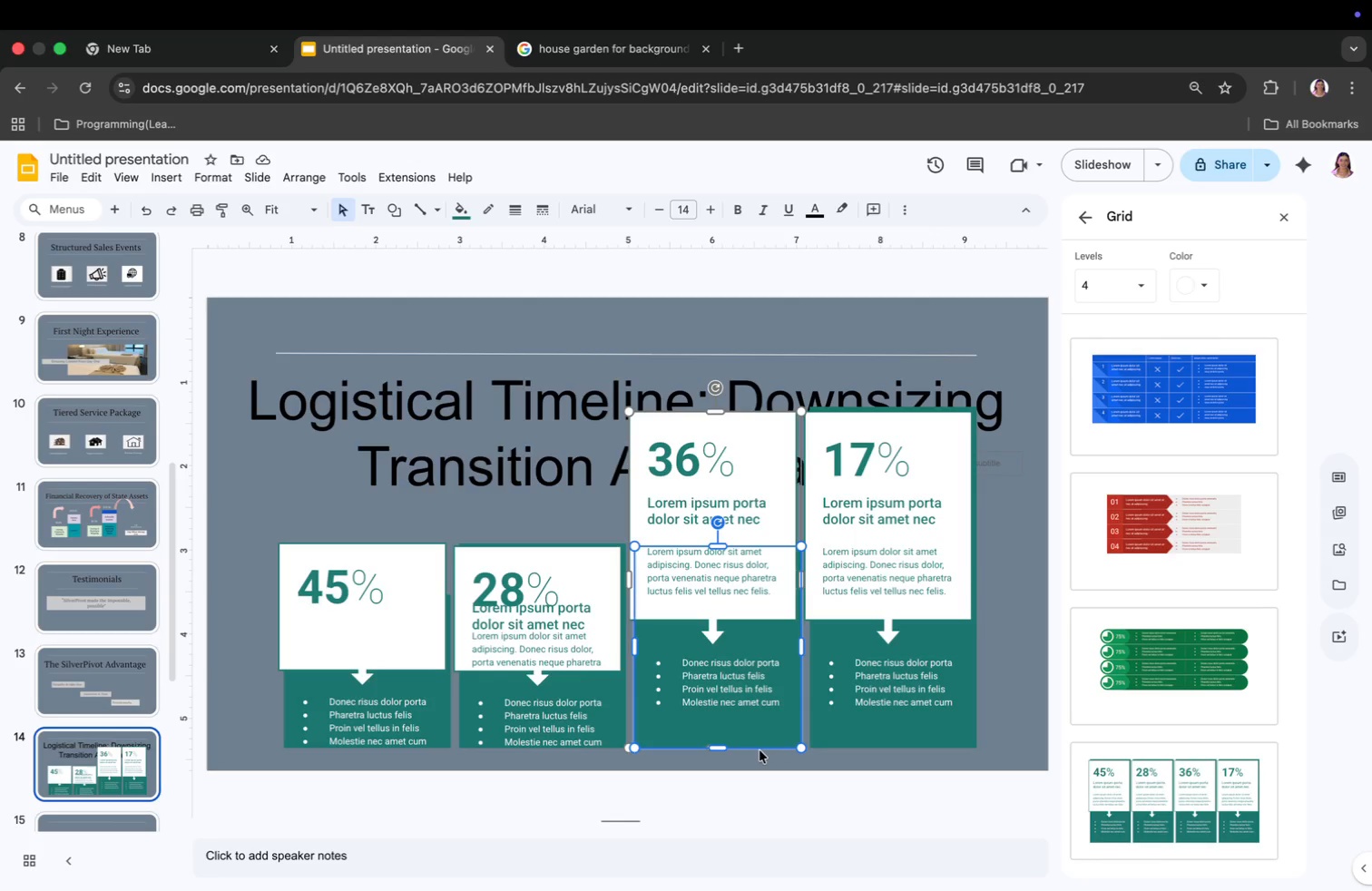 
left_click([740, 749])
 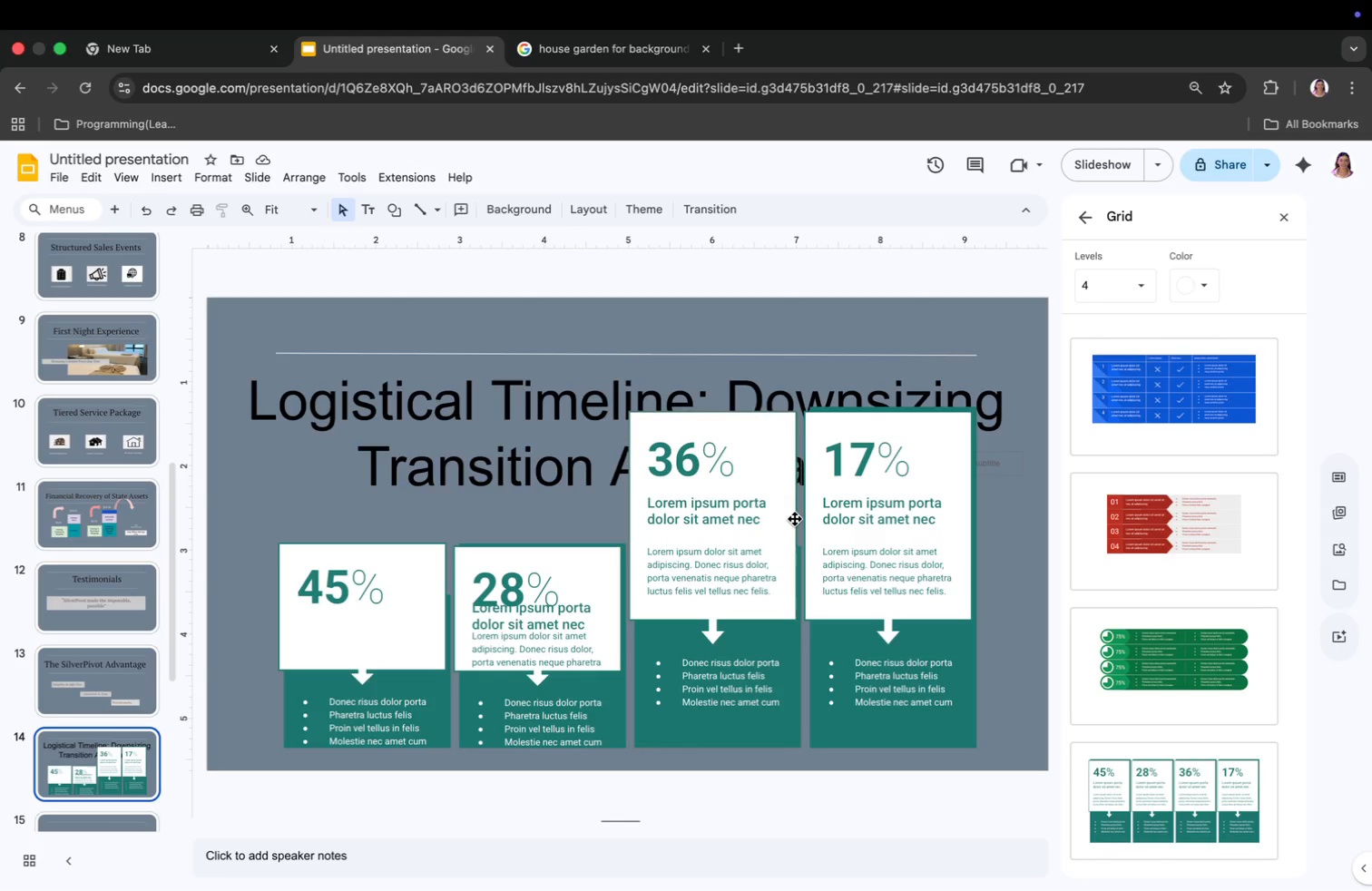 
key(Meta+CommandLeft)
 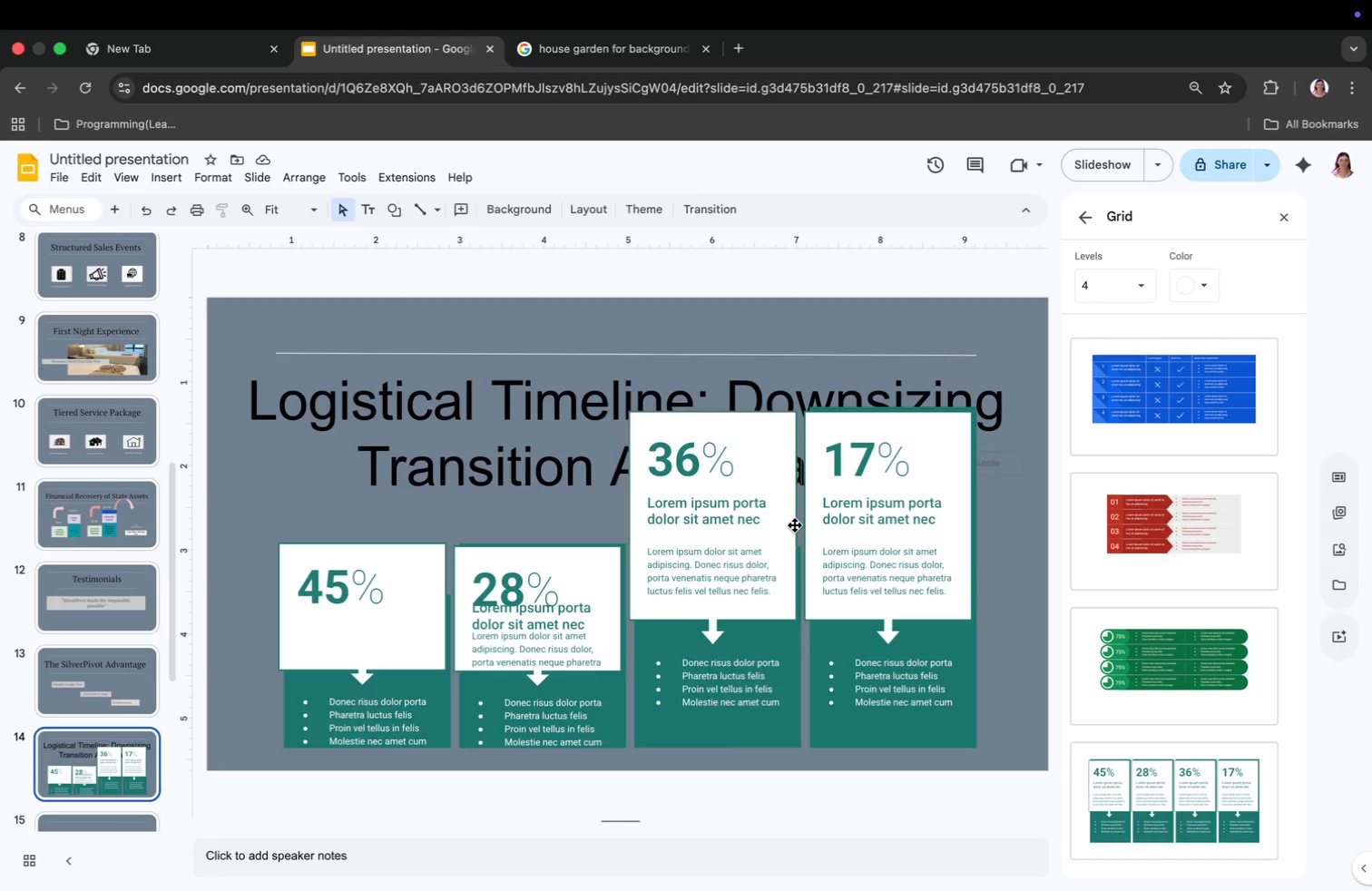 
key(Meta+Z)
 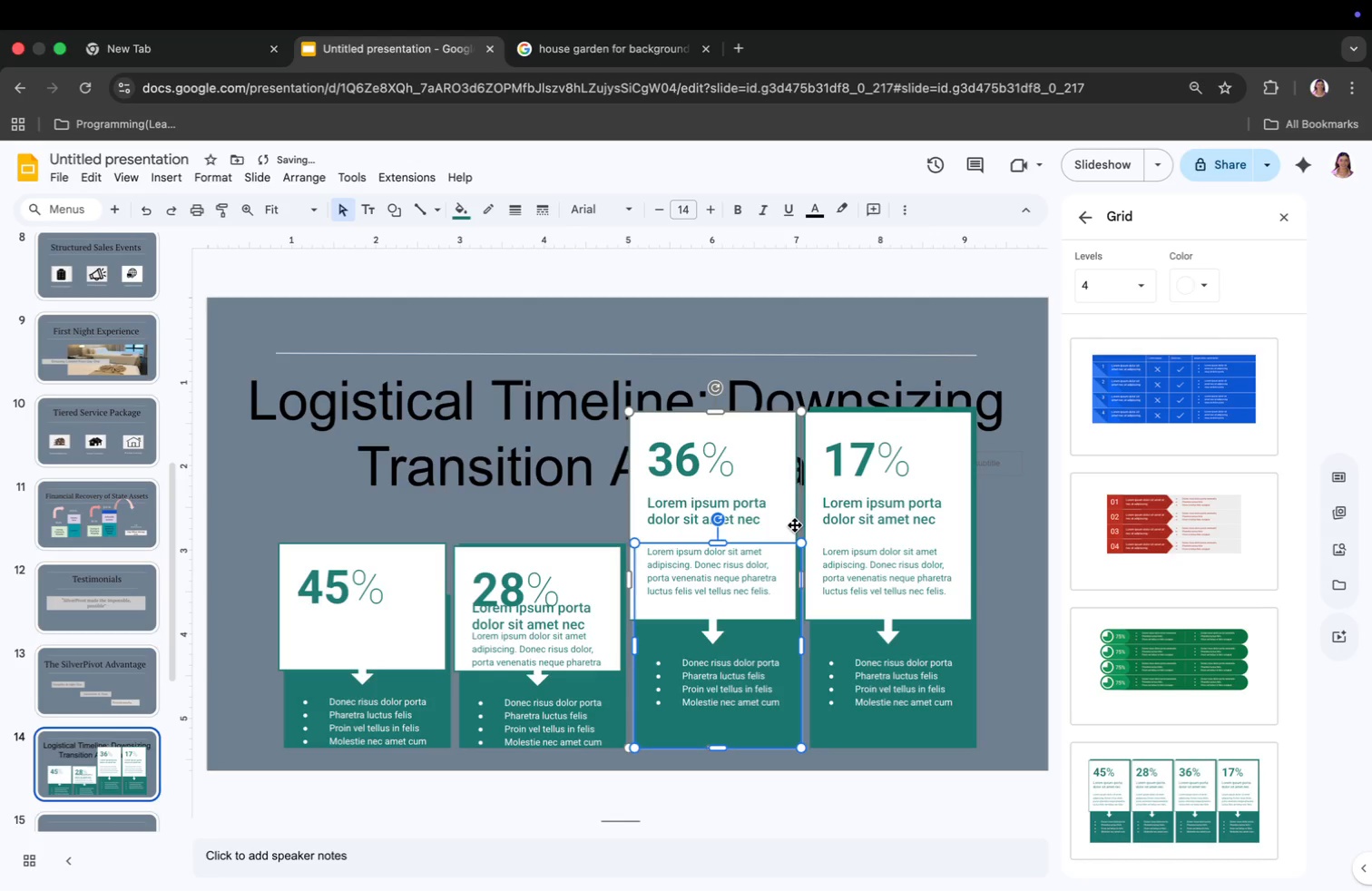 
key(Meta+CommandLeft)
 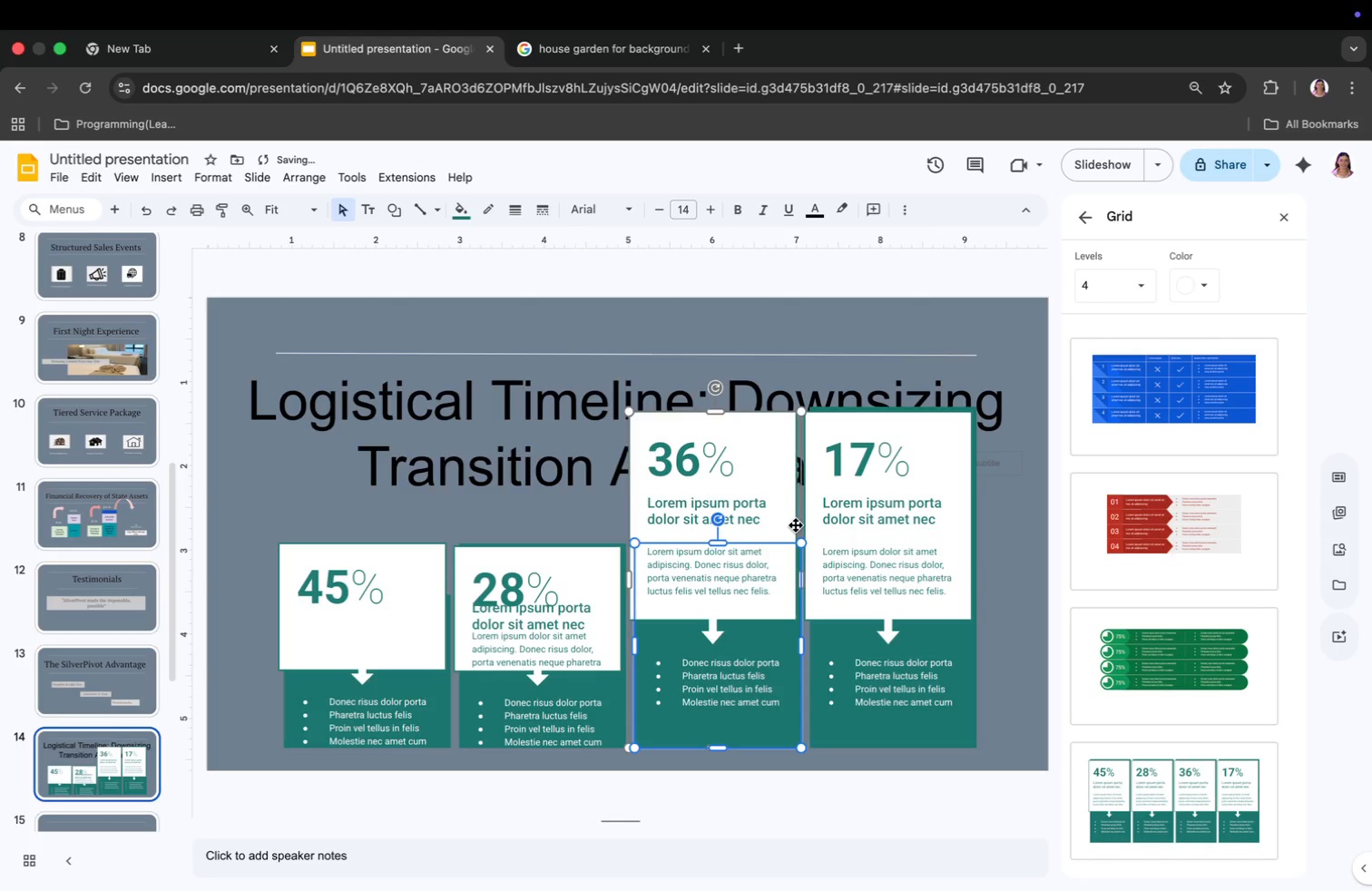 
key(Meta+Z)
 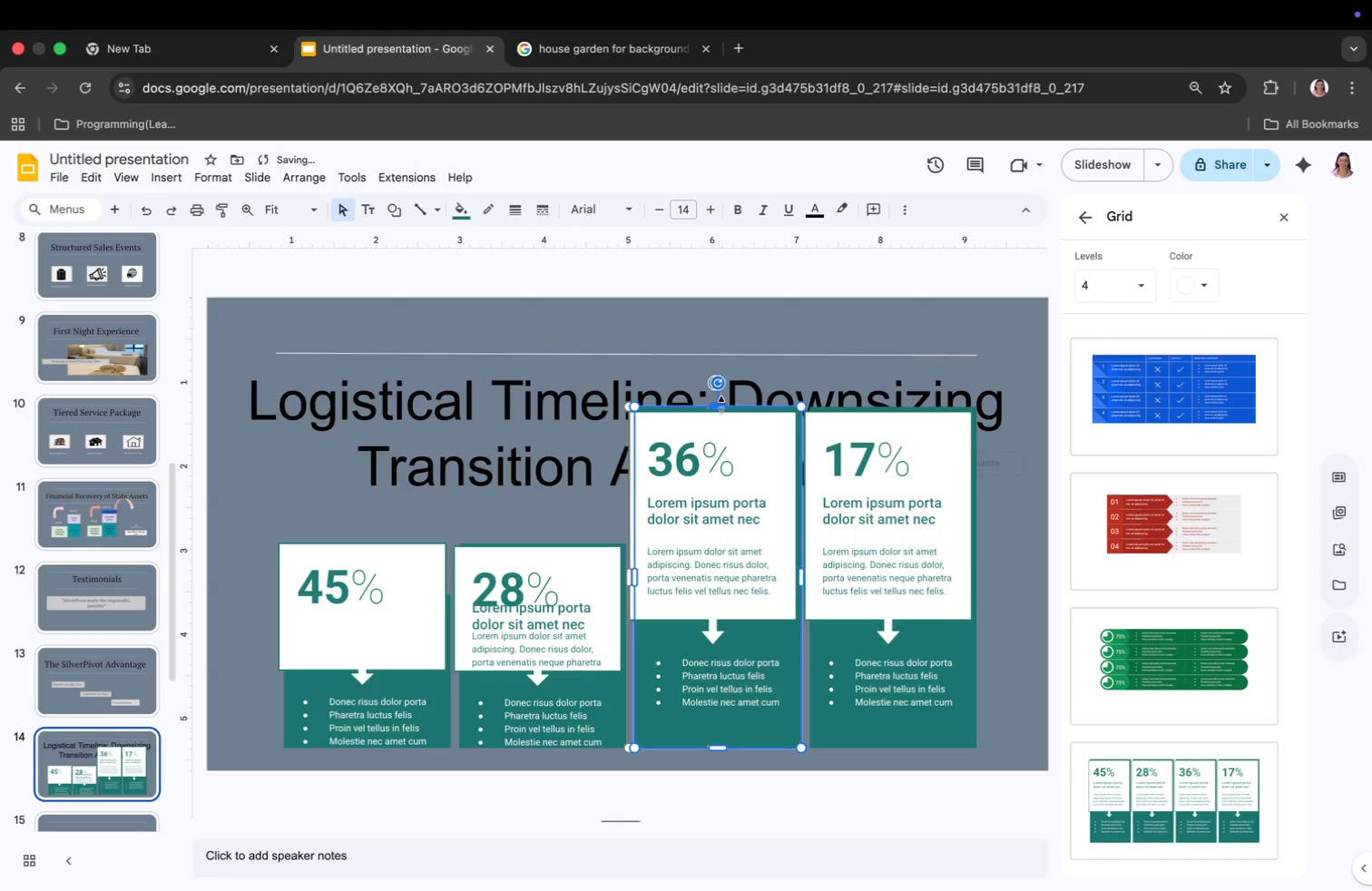 
left_click([719, 405])
 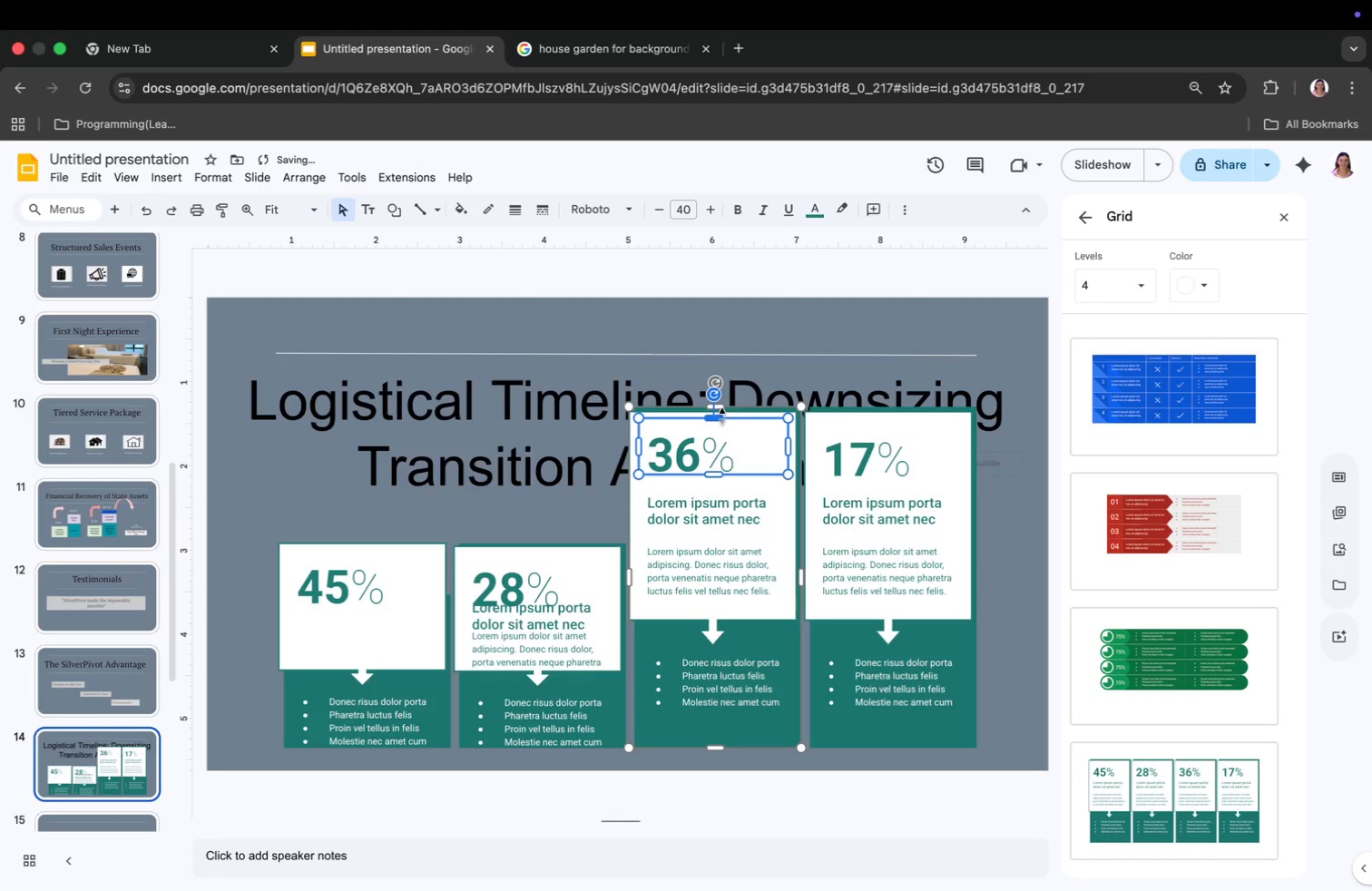 
wait(5.03)
 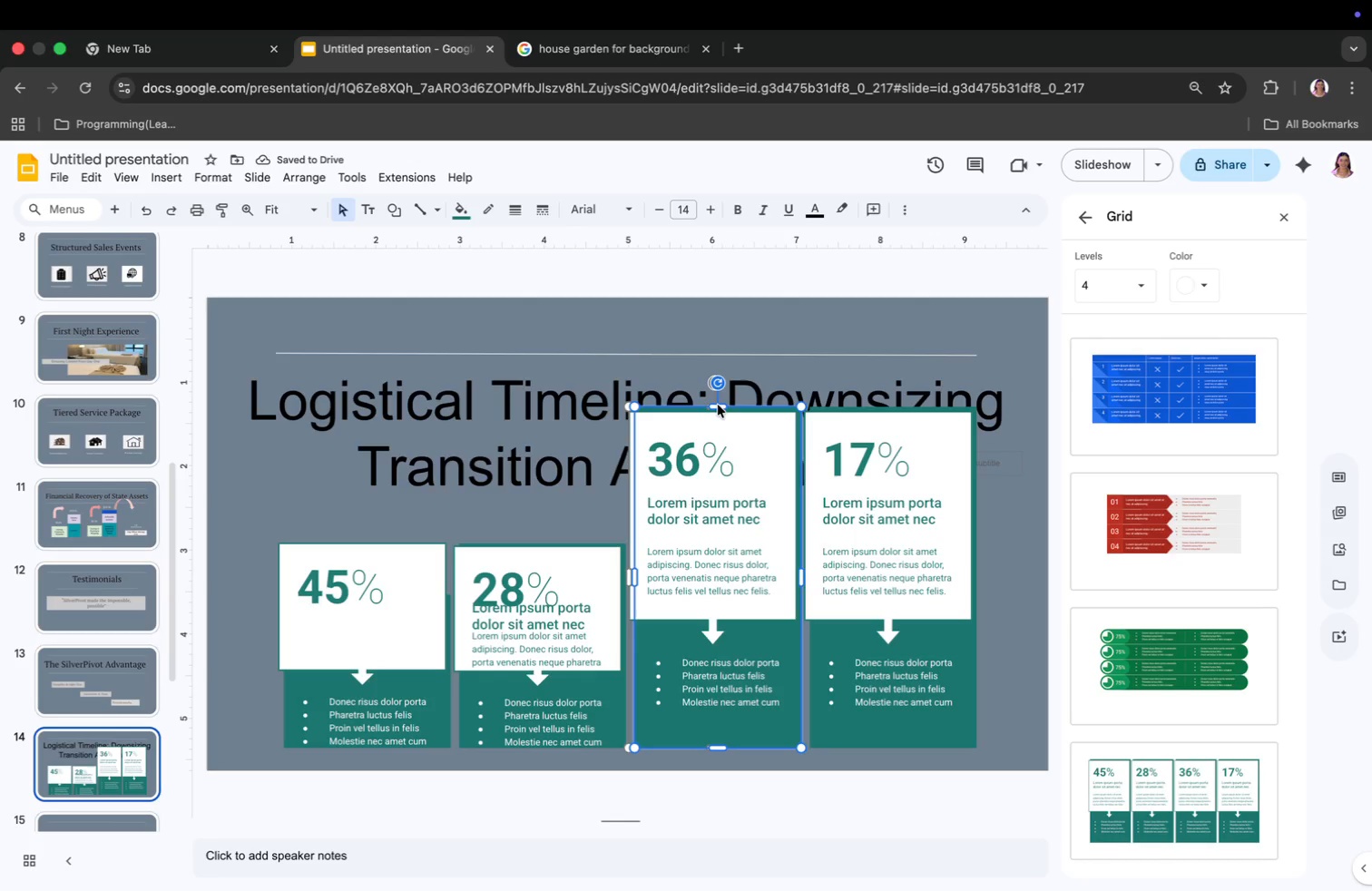 
left_click([720, 406])
 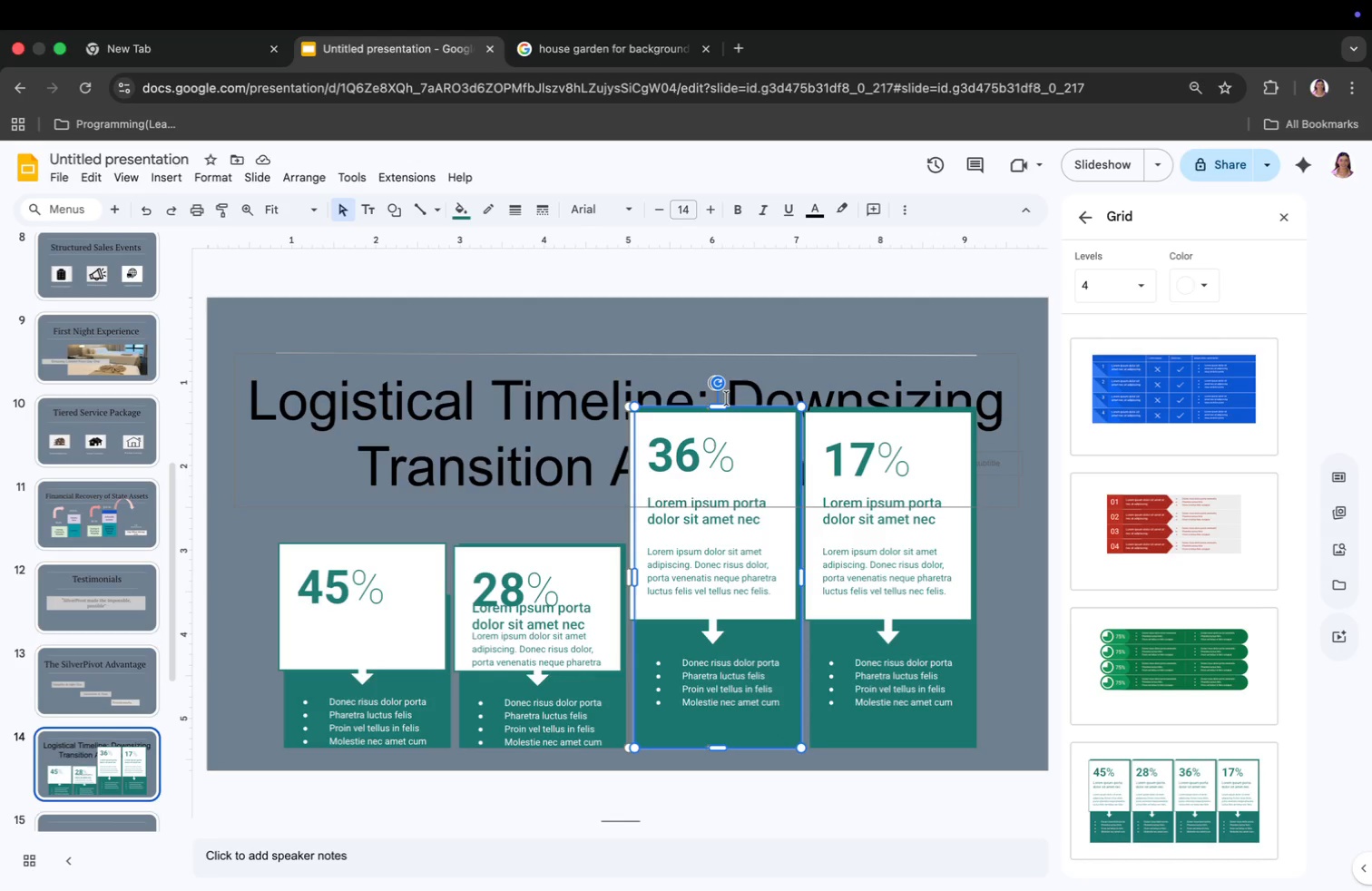 
wait(11.25)
 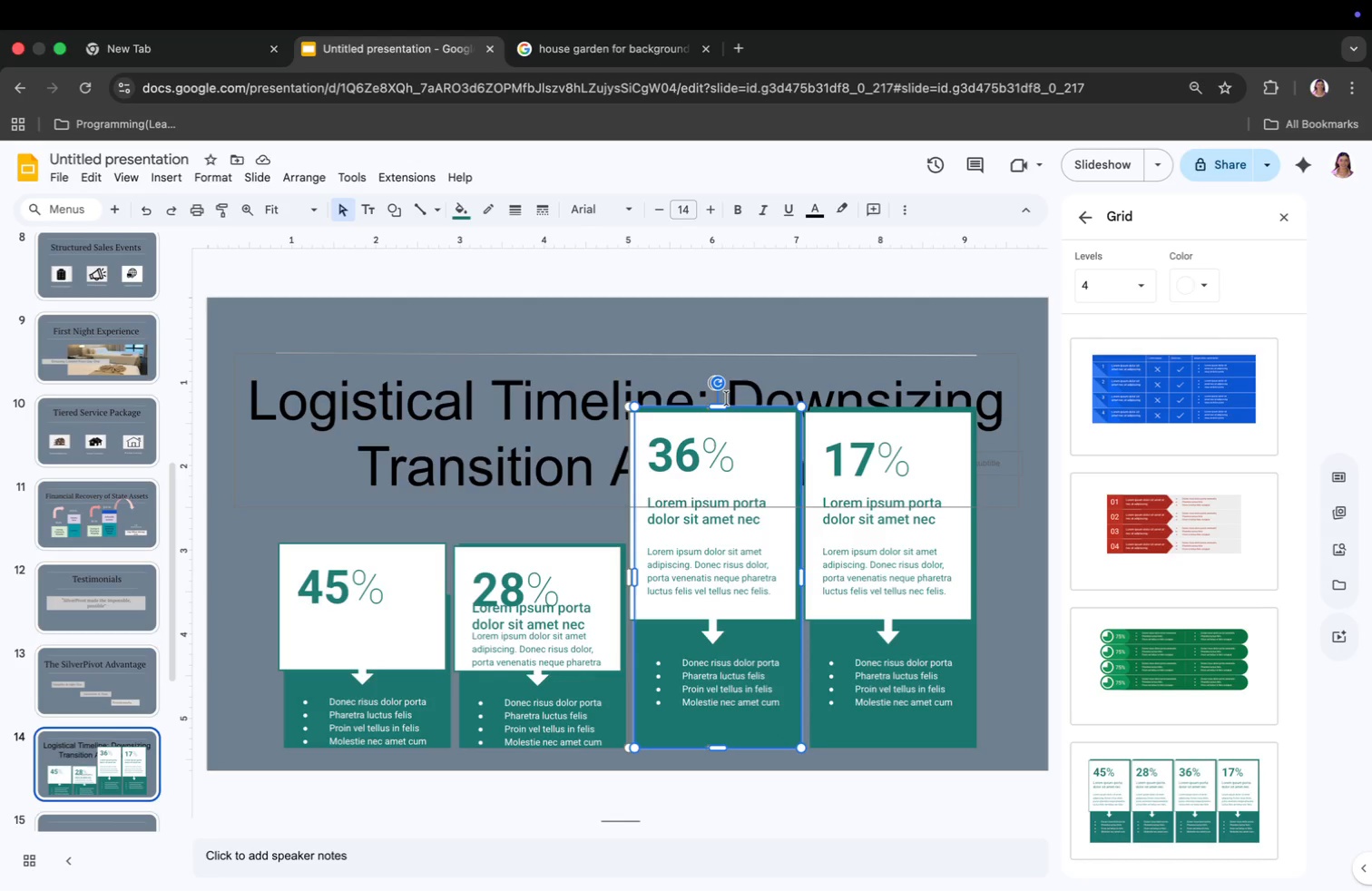 
left_click_drag(start_coordinate=[715, 406], to_coordinate=[721, 543])
 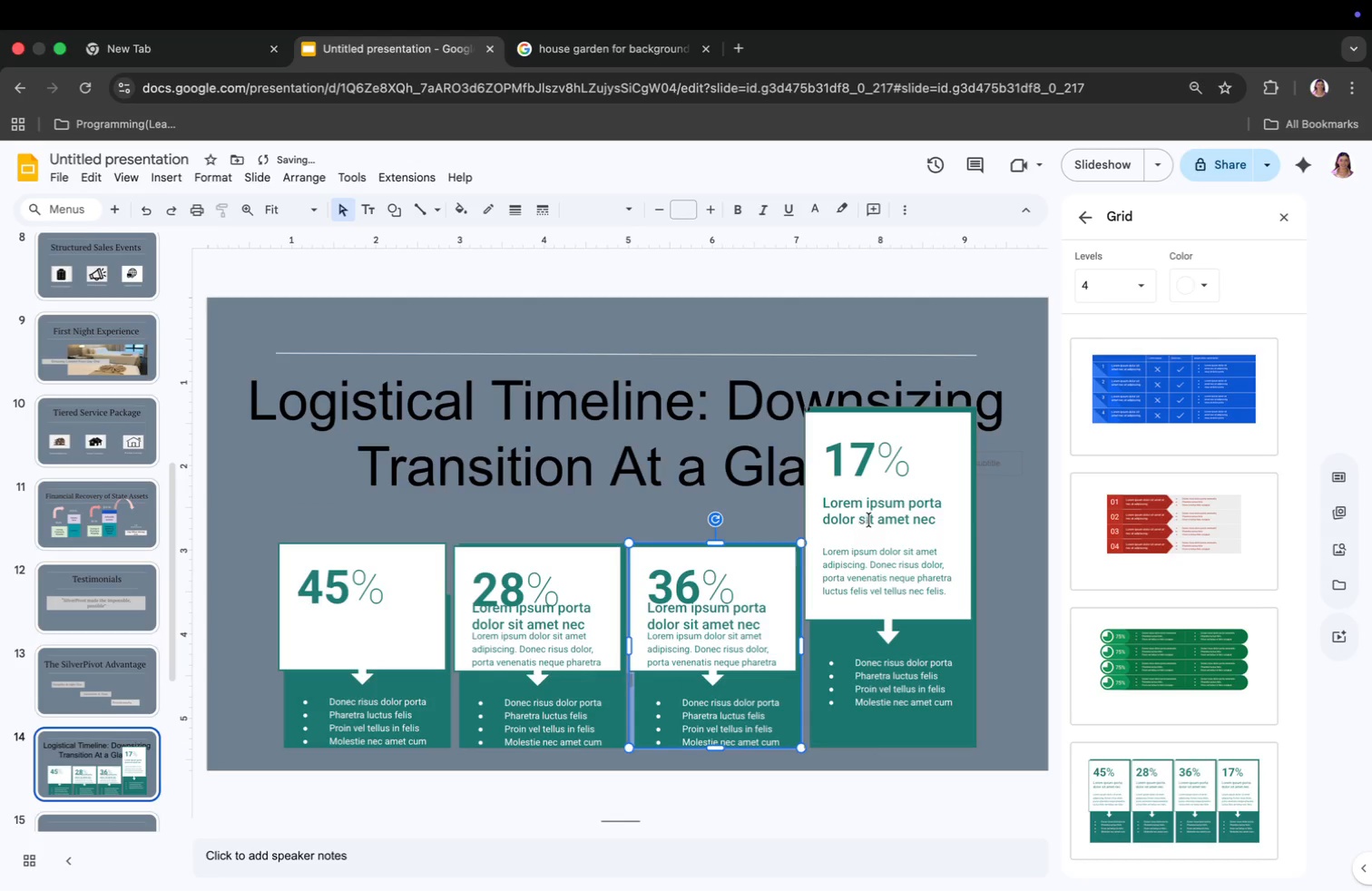 
left_click([834, 733])
 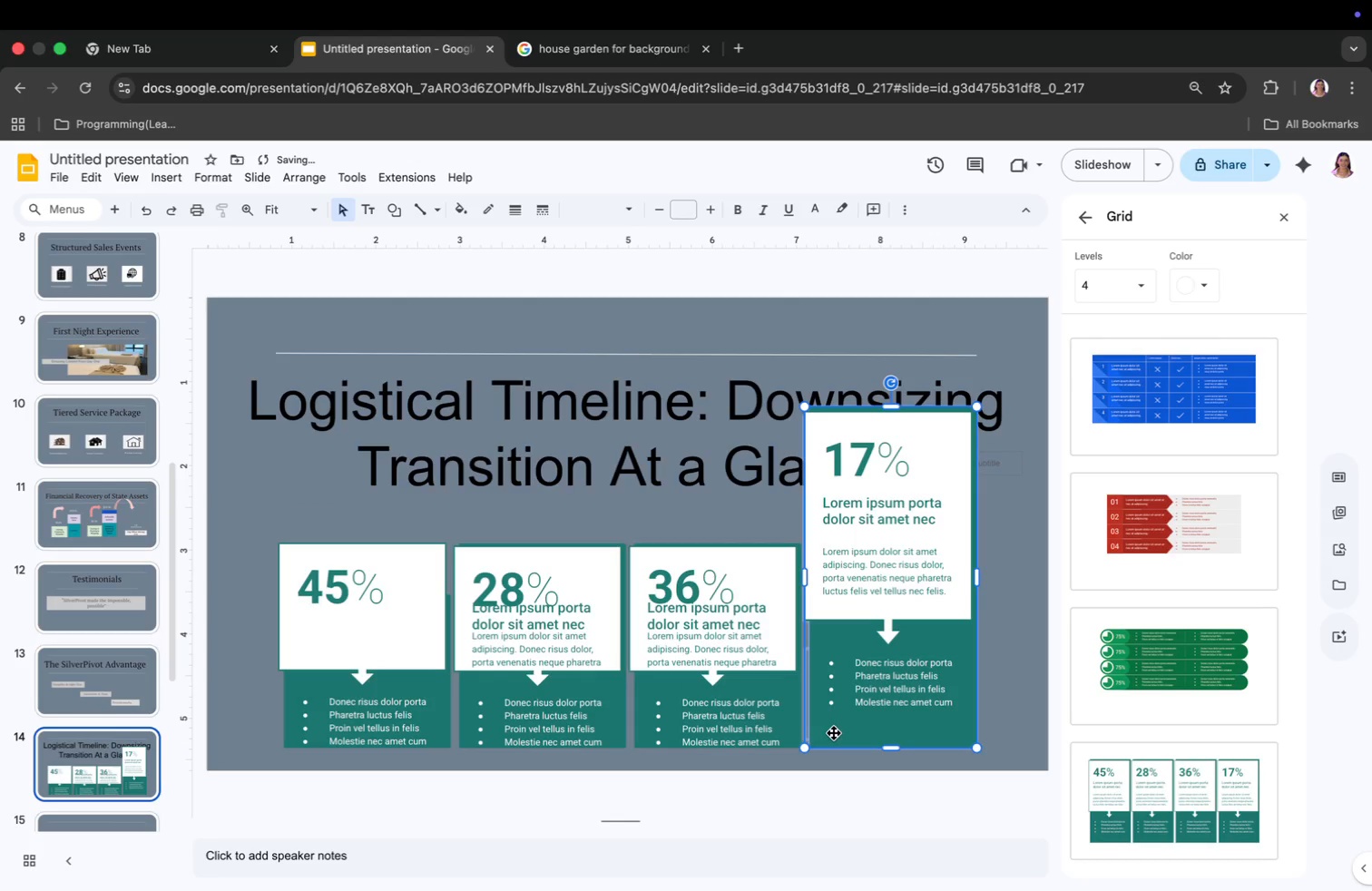 
left_click_drag(start_coordinate=[891, 406], to_coordinate=[895, 545])
 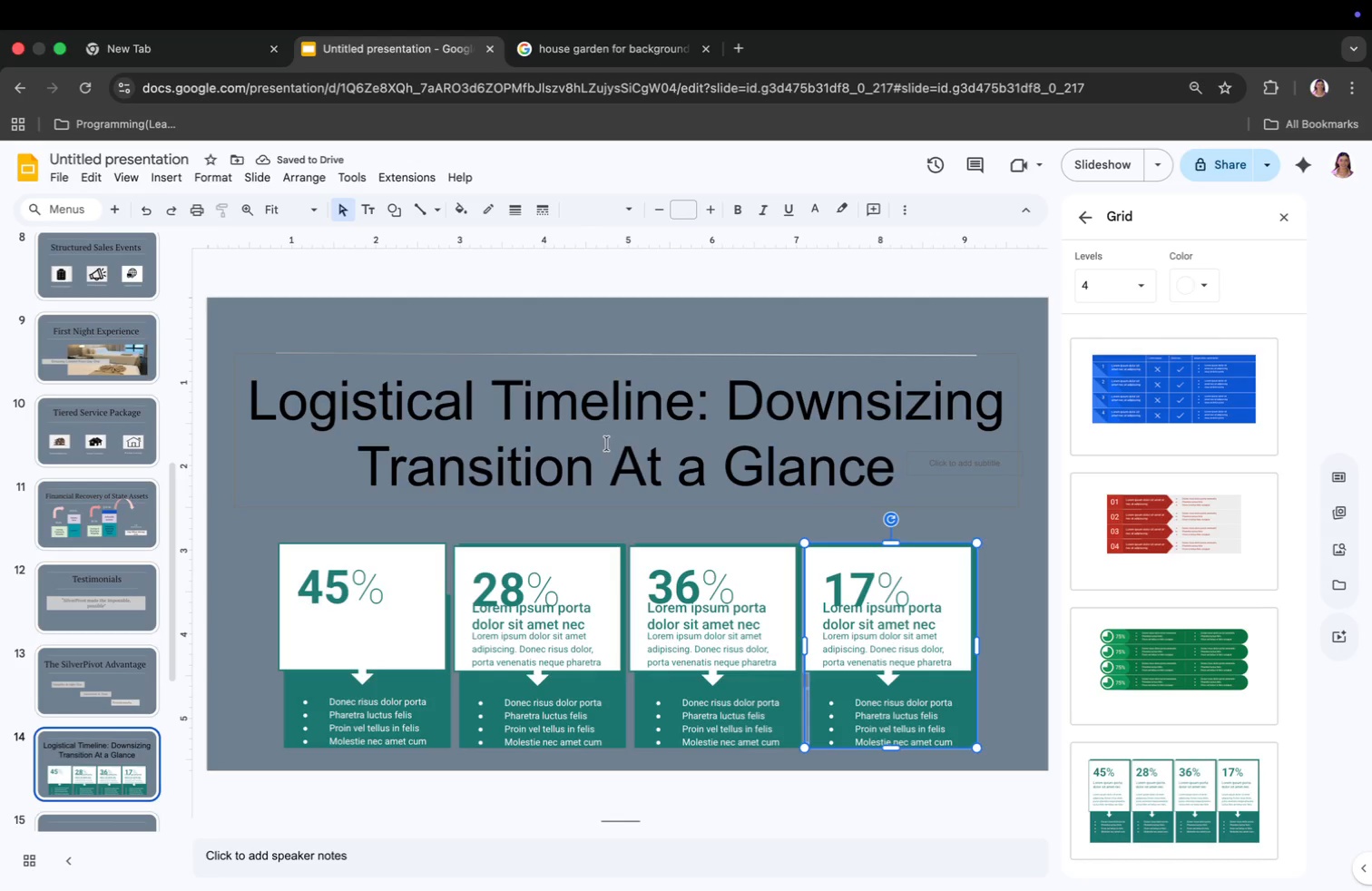 
left_click([400, 592])
 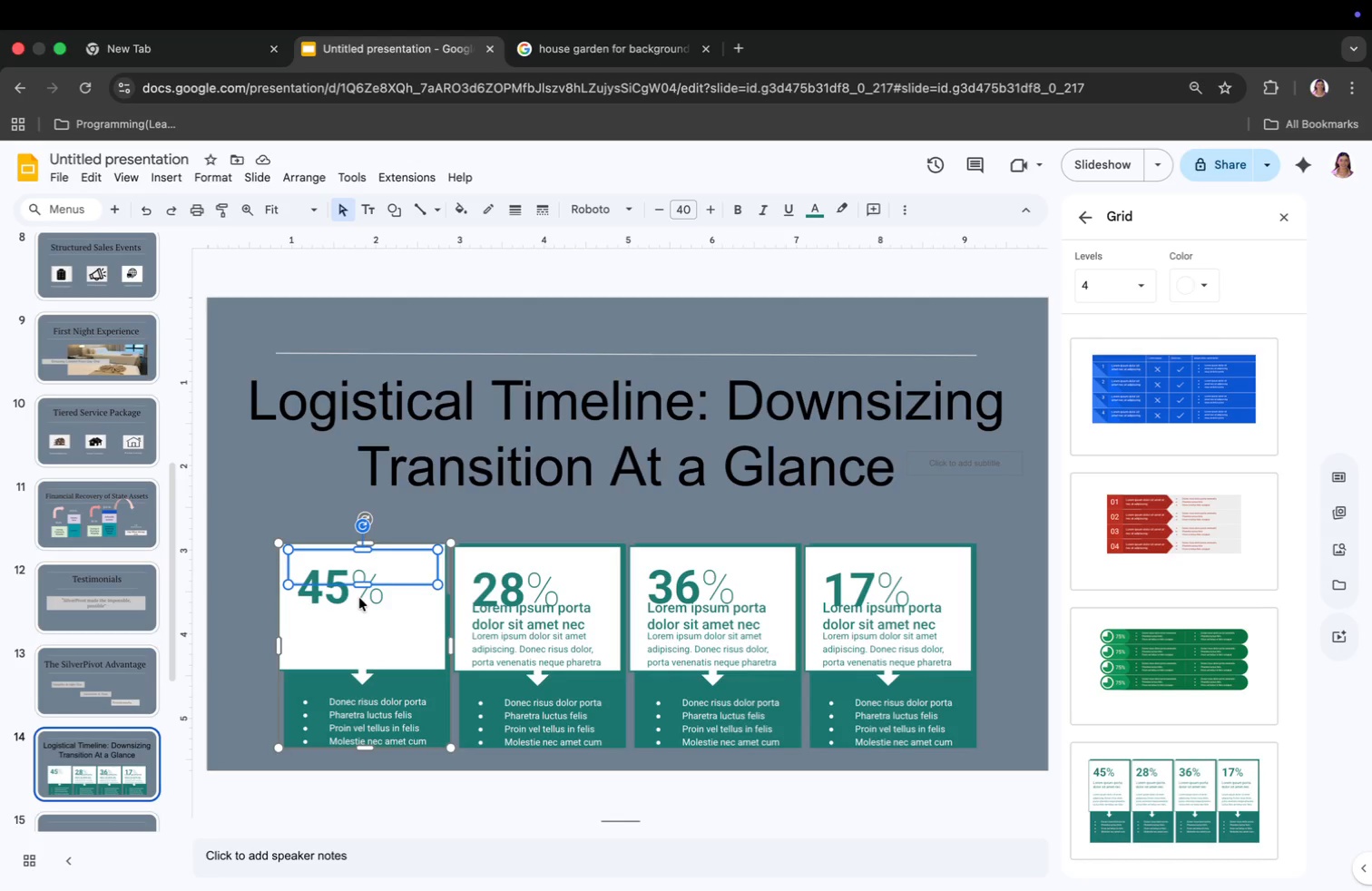 
key(Backspace)
 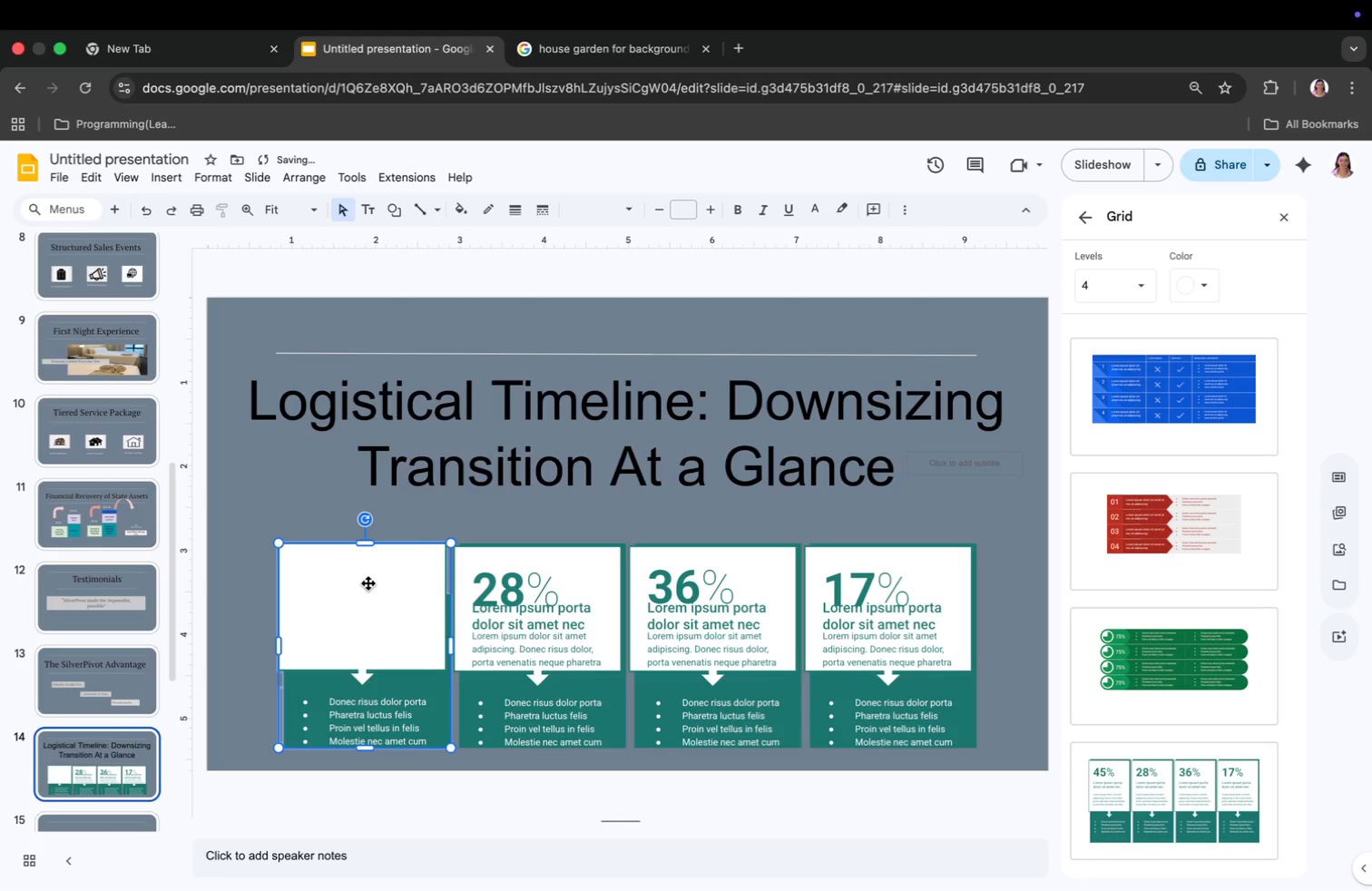 
type(DAY)
key(Backspace)
key(Backspace)
key(Backspace)
type(dA)
key(Backspace)
key(Backspace)
type(dA)
 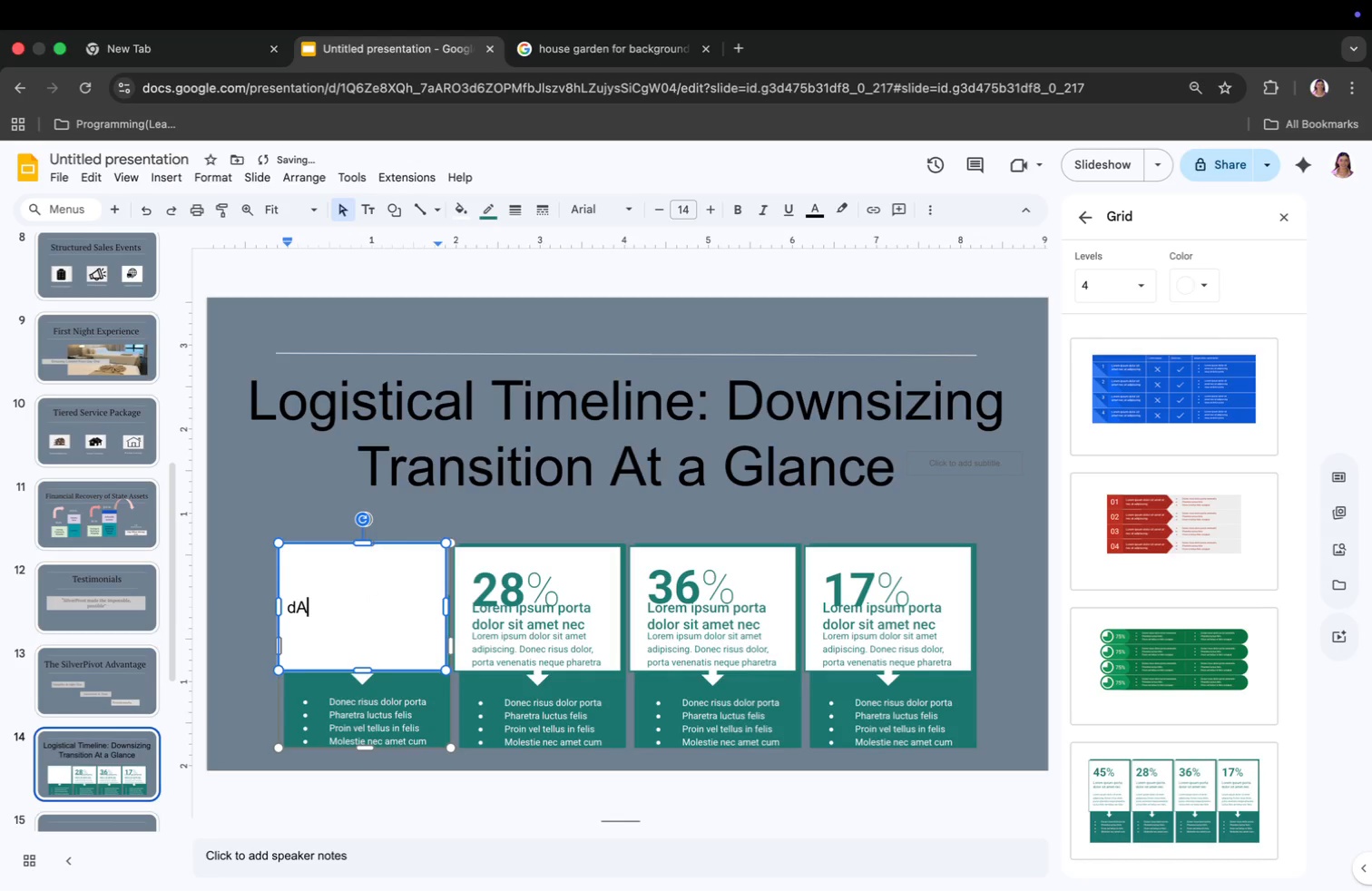 
key(Backspace)
key(Backspace)
key(Backspace)
type(Dy)
key(Backspace)
type(ays 1-2)
 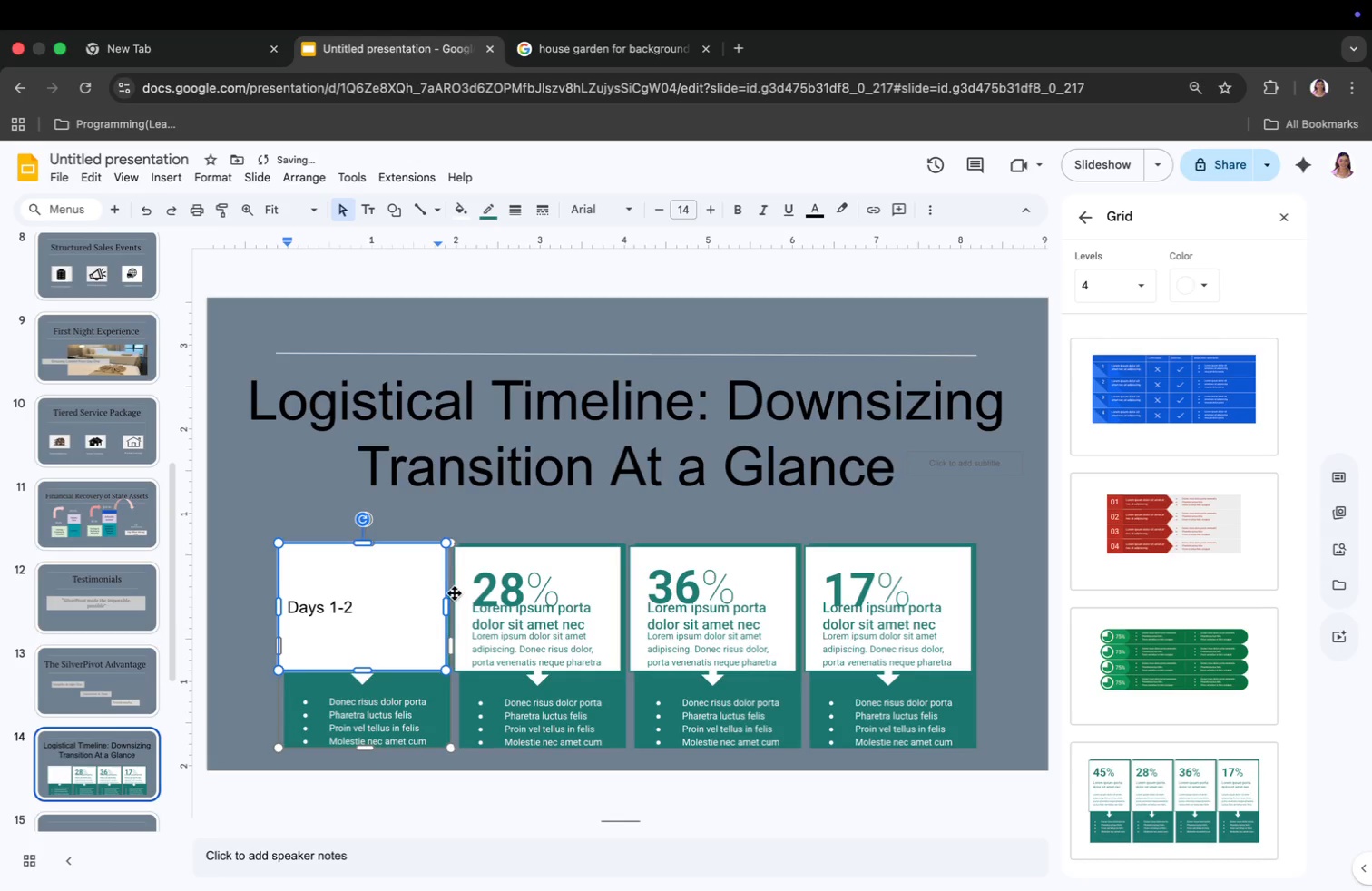 
left_click([348, 604])
 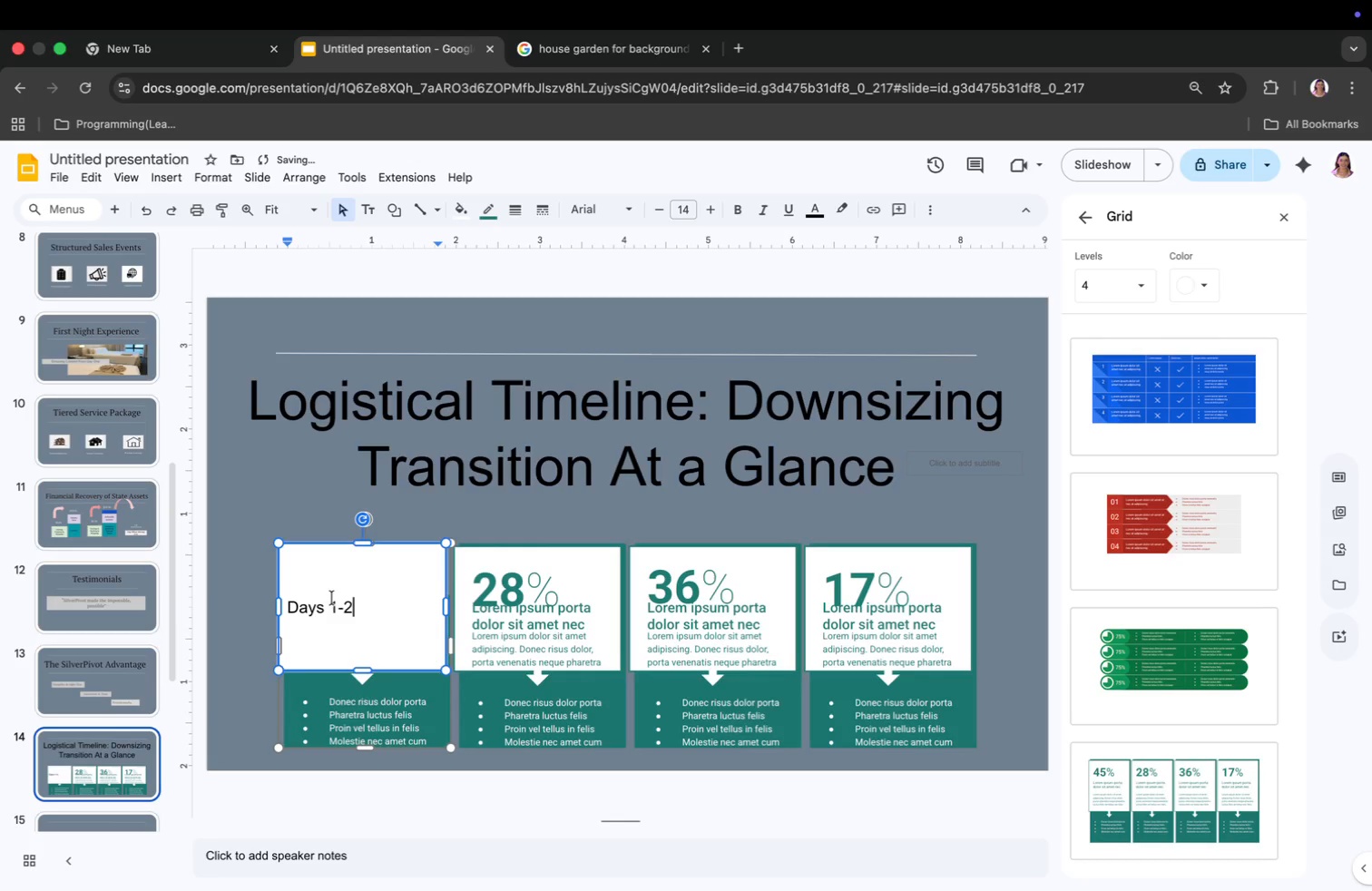 
left_click([321, 588])
 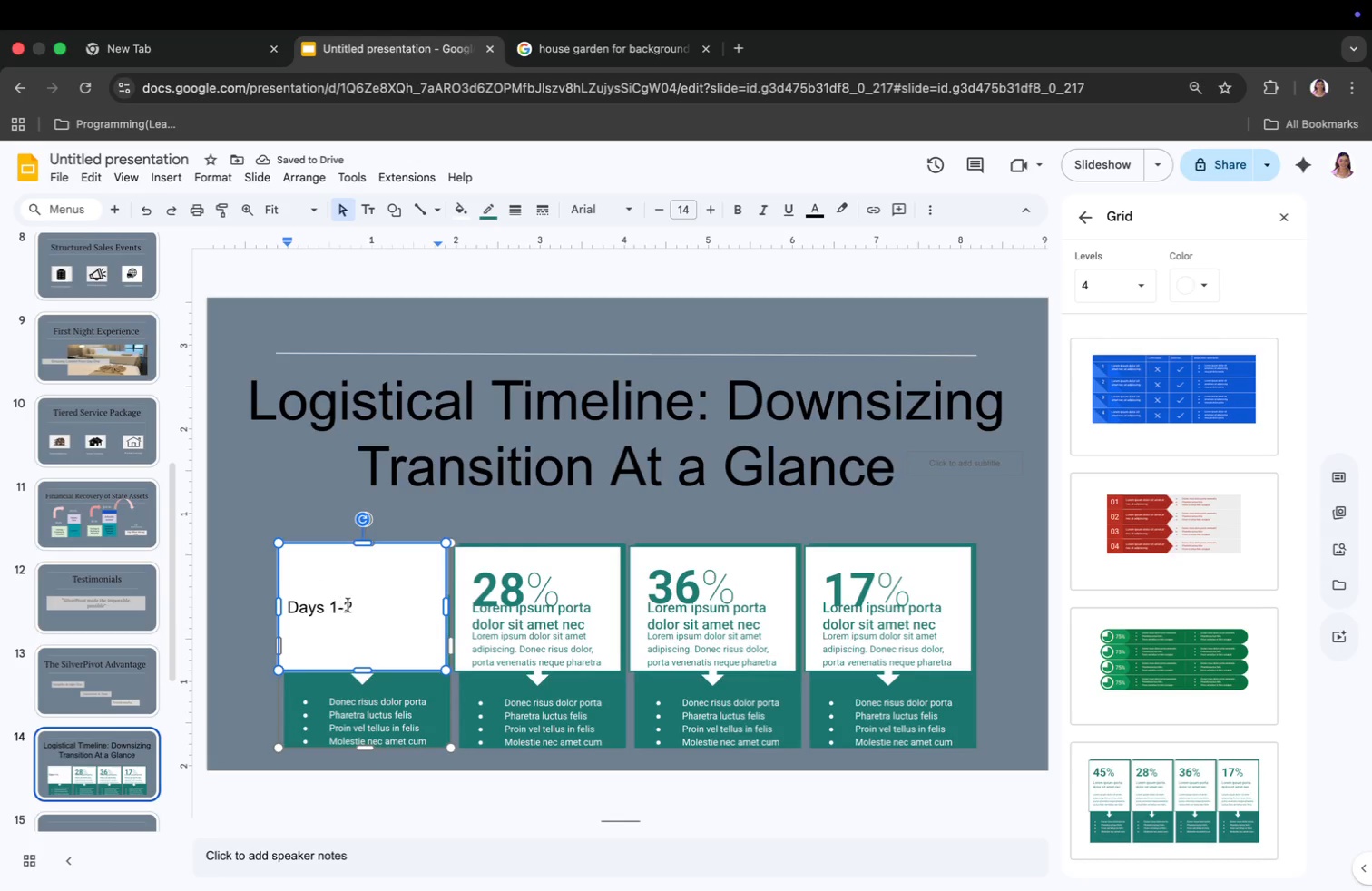 
left_click([356, 607])
 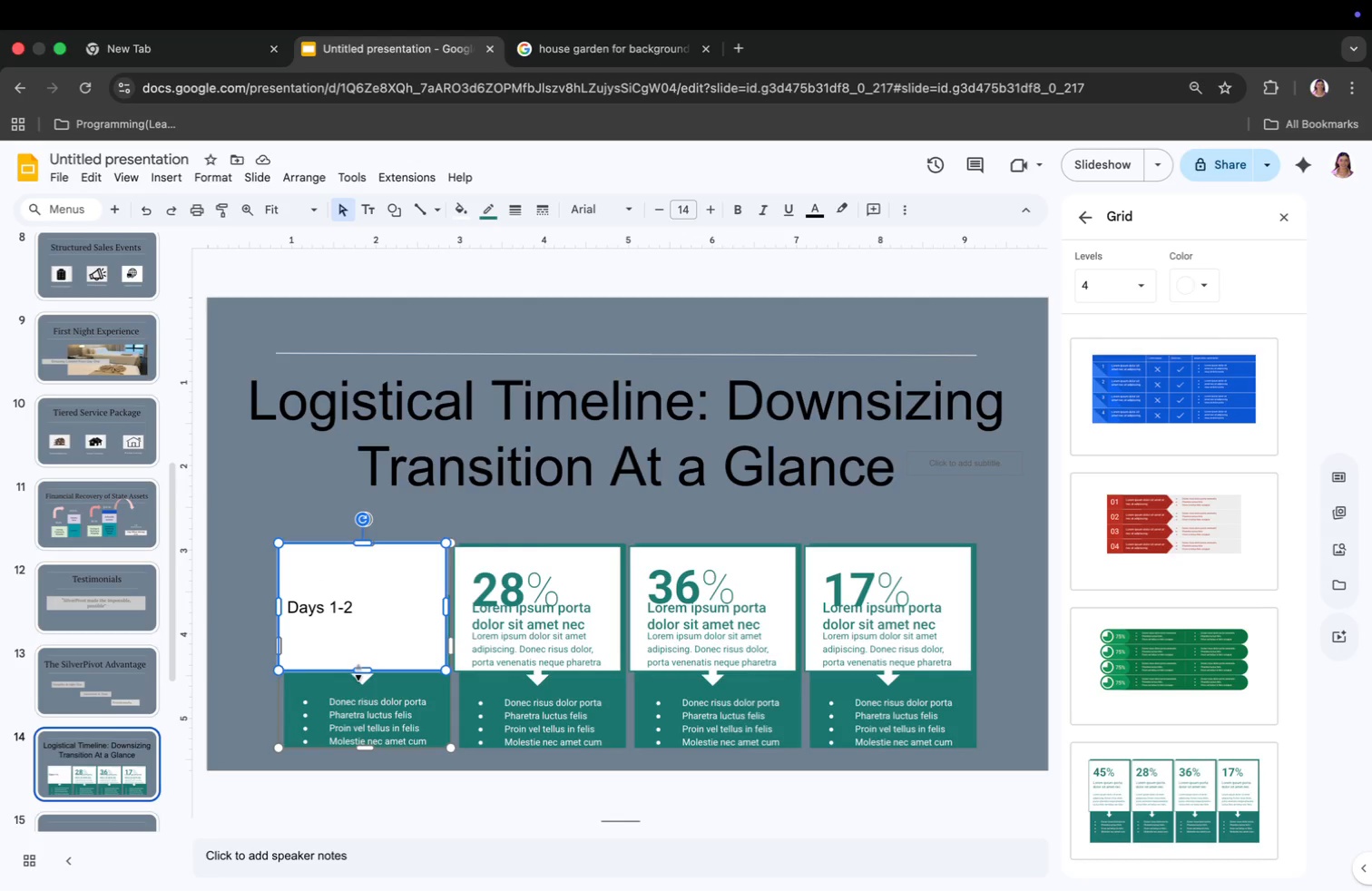 
left_click([348, 596])
 